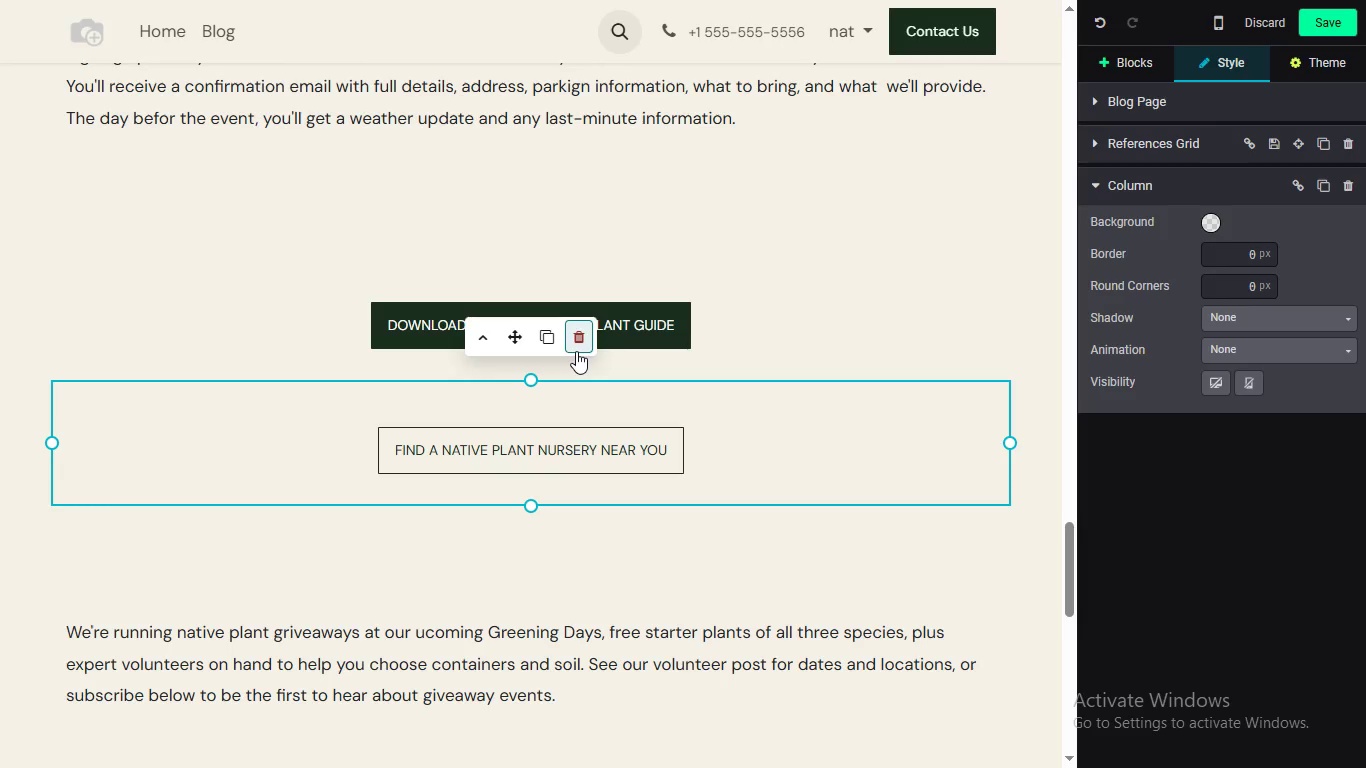 
left_click([576, 351])
 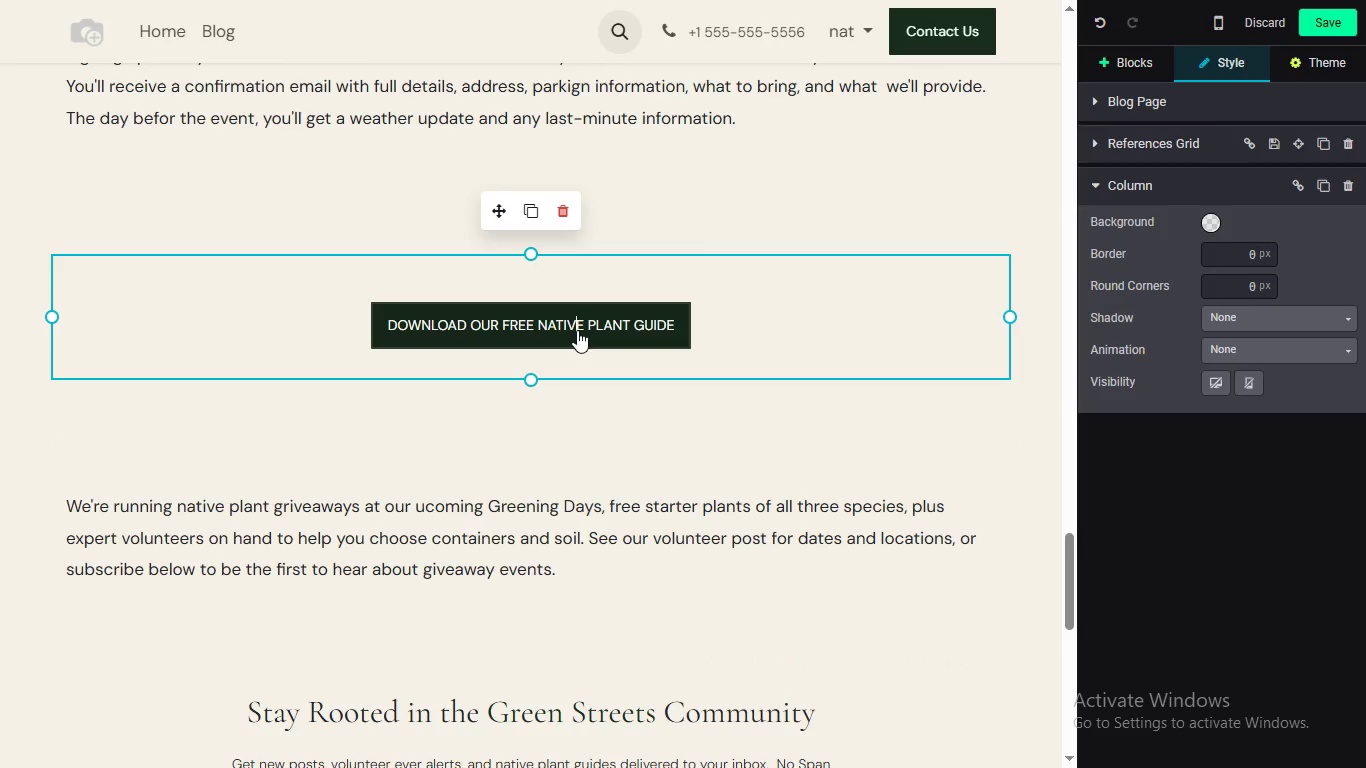 
left_click([577, 330])
 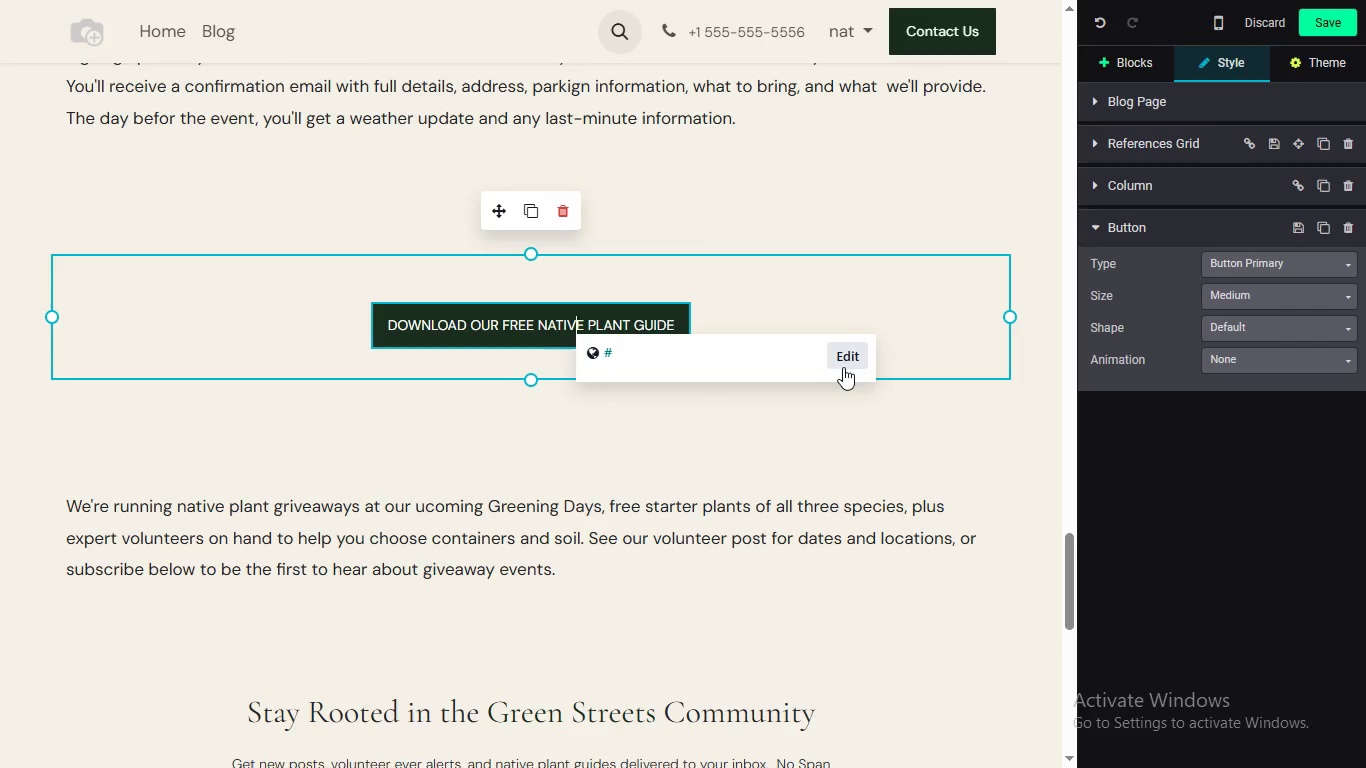 
left_click([850, 367])
 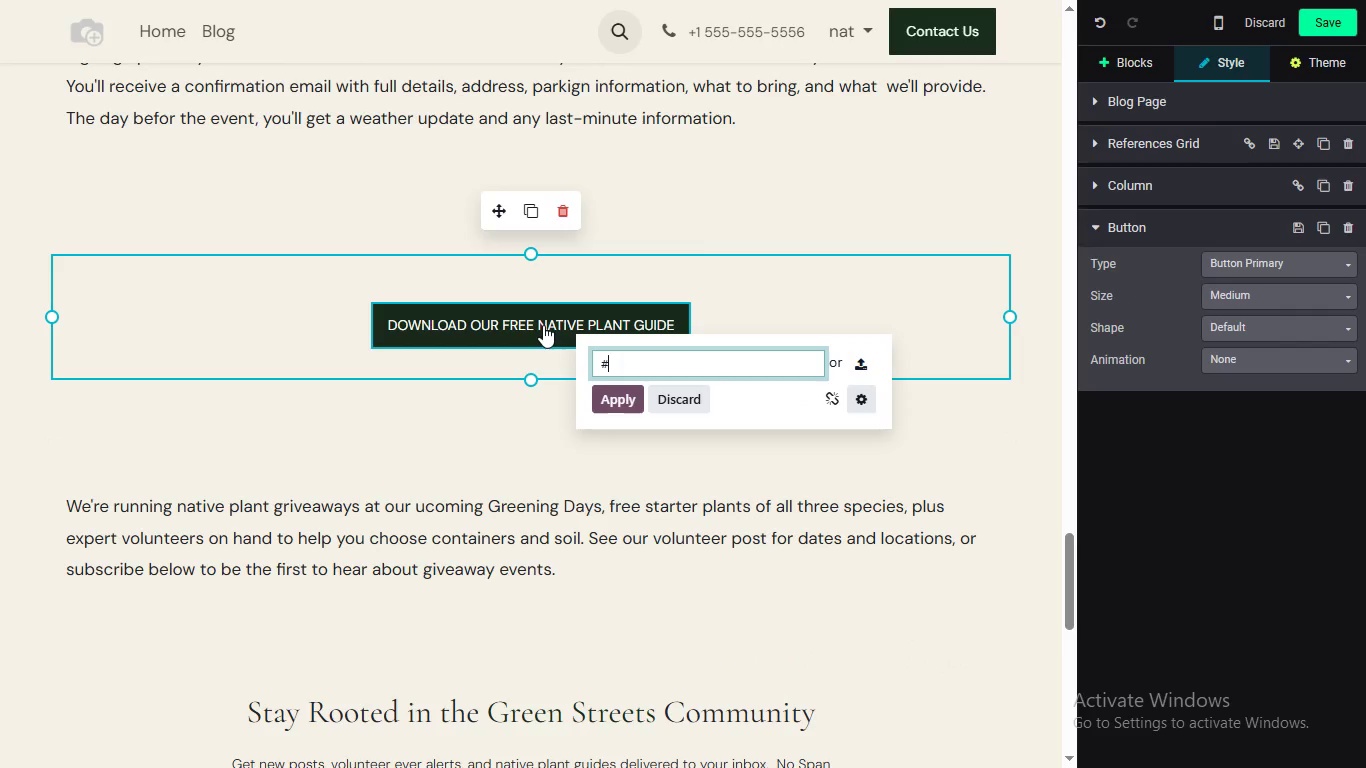 
double_click([542, 324])
 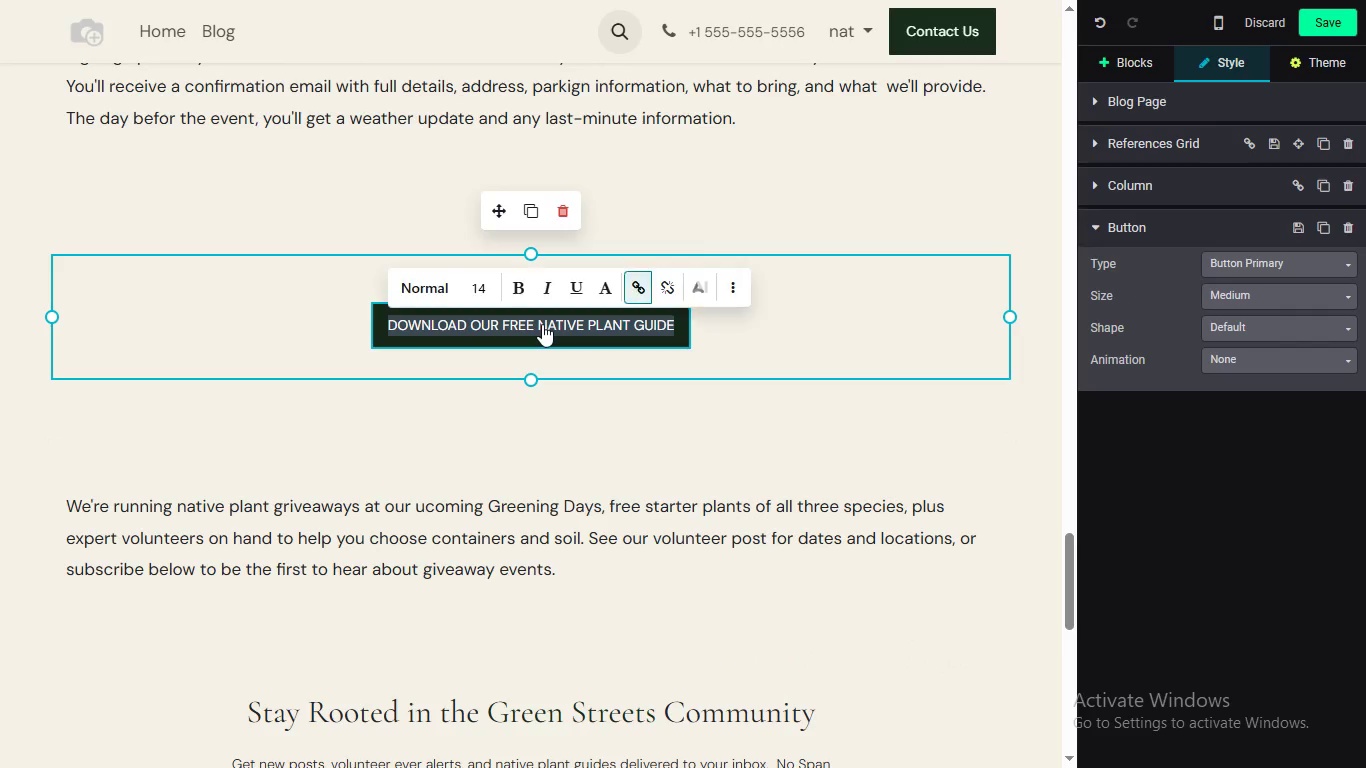 
triple_click([542, 324])
 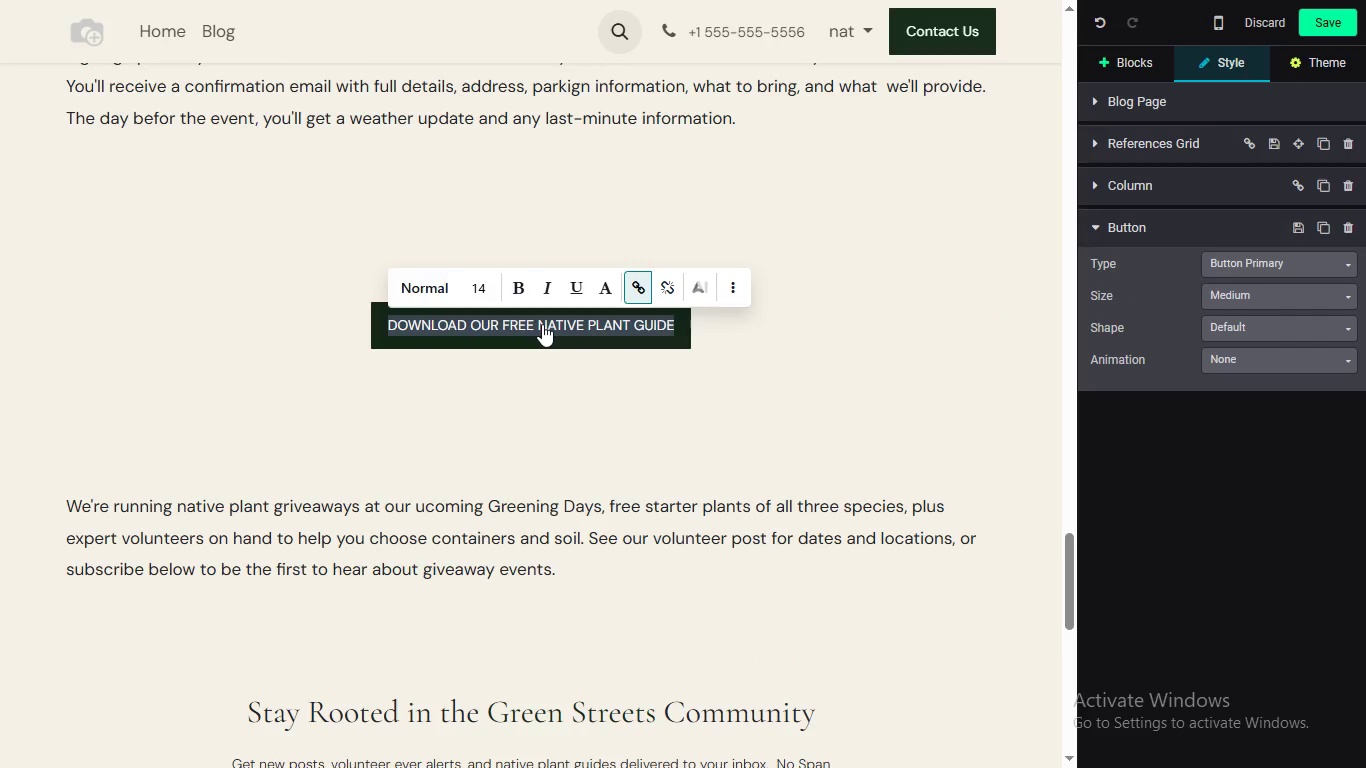 
type(SIGN ME UP TO VOLUNTEER)
 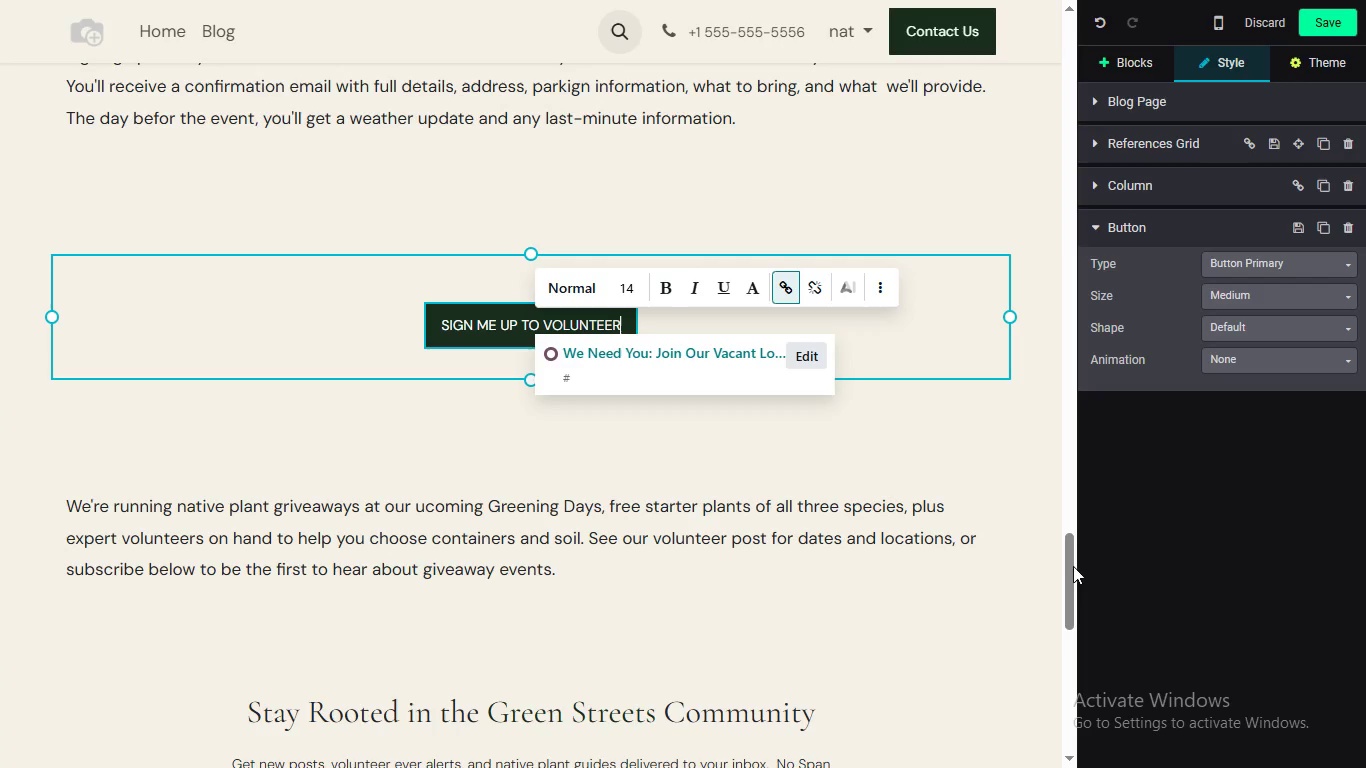 
left_click_drag(start_coordinate=[1067, 567], to_coordinate=[1068, 585])
 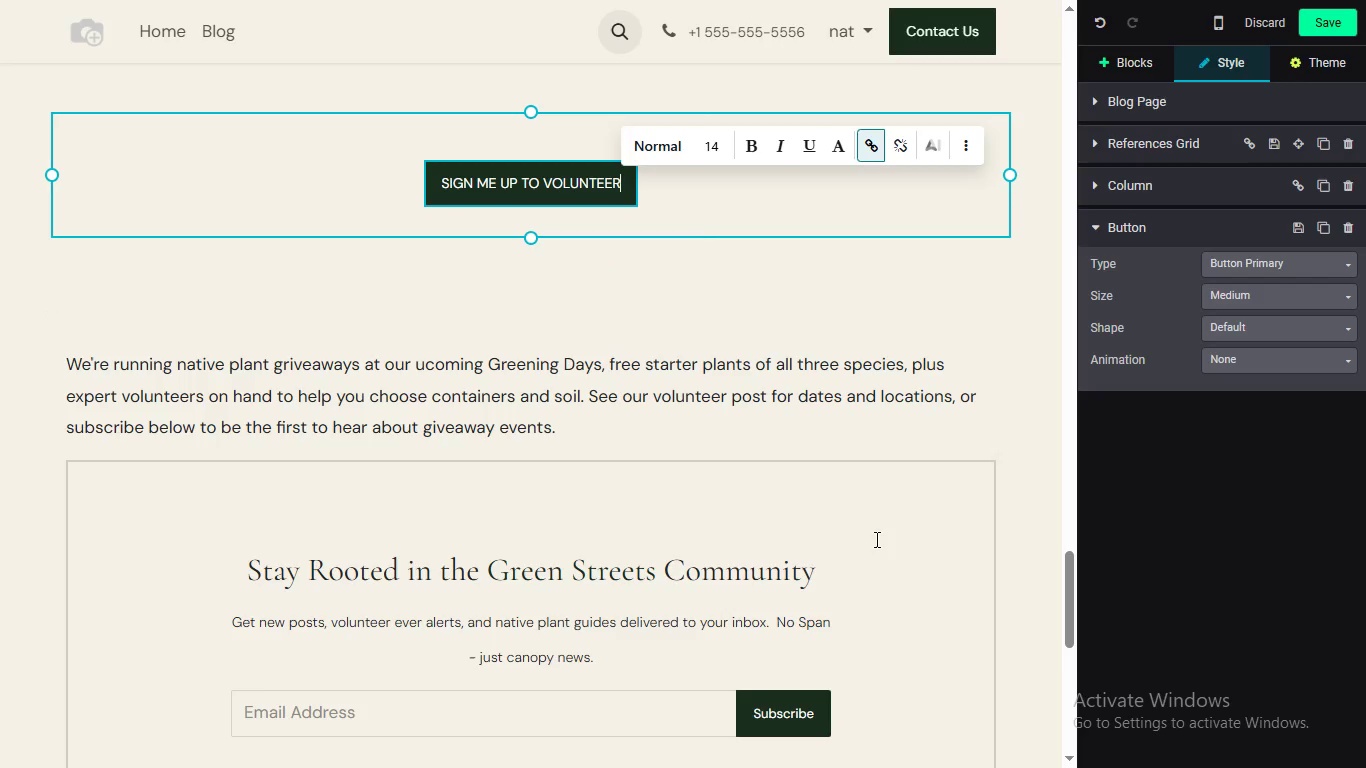 
wait(5.95)
 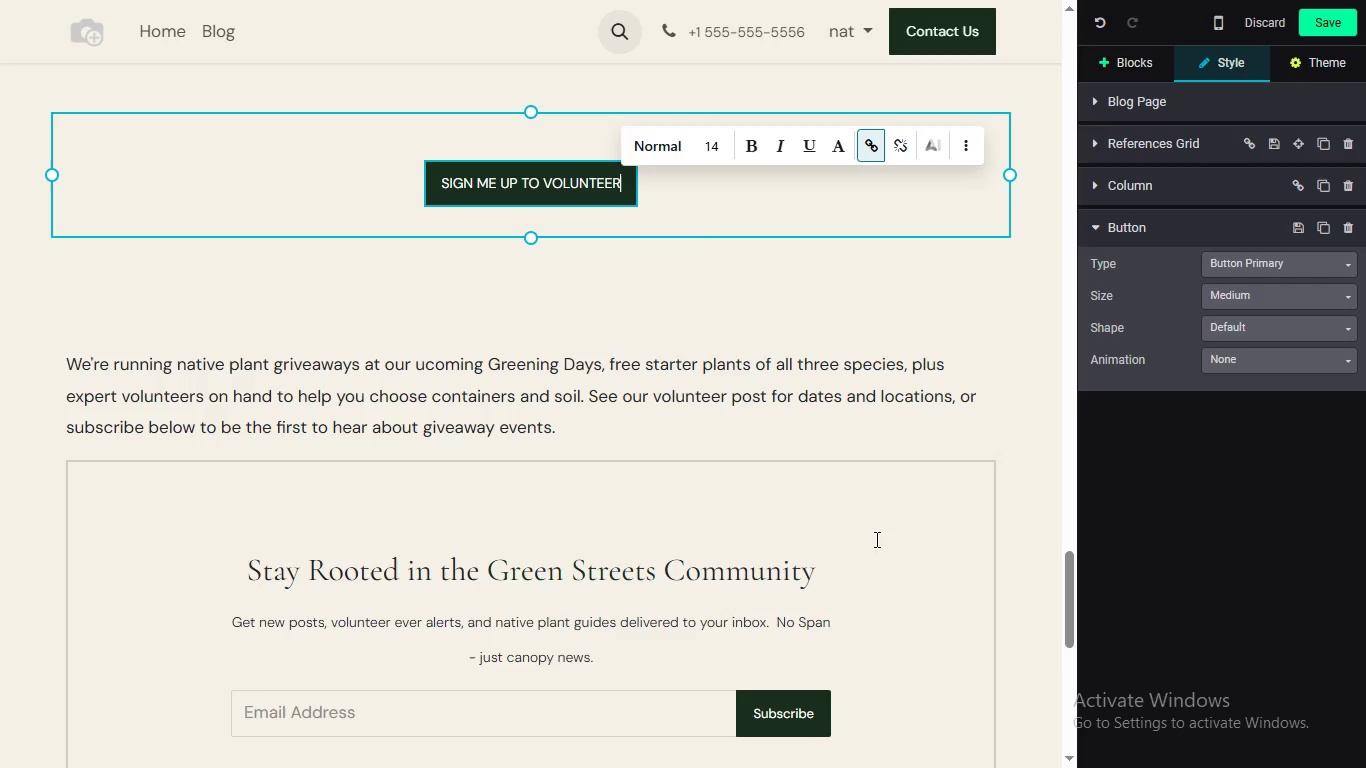 
double_click([612, 433])
 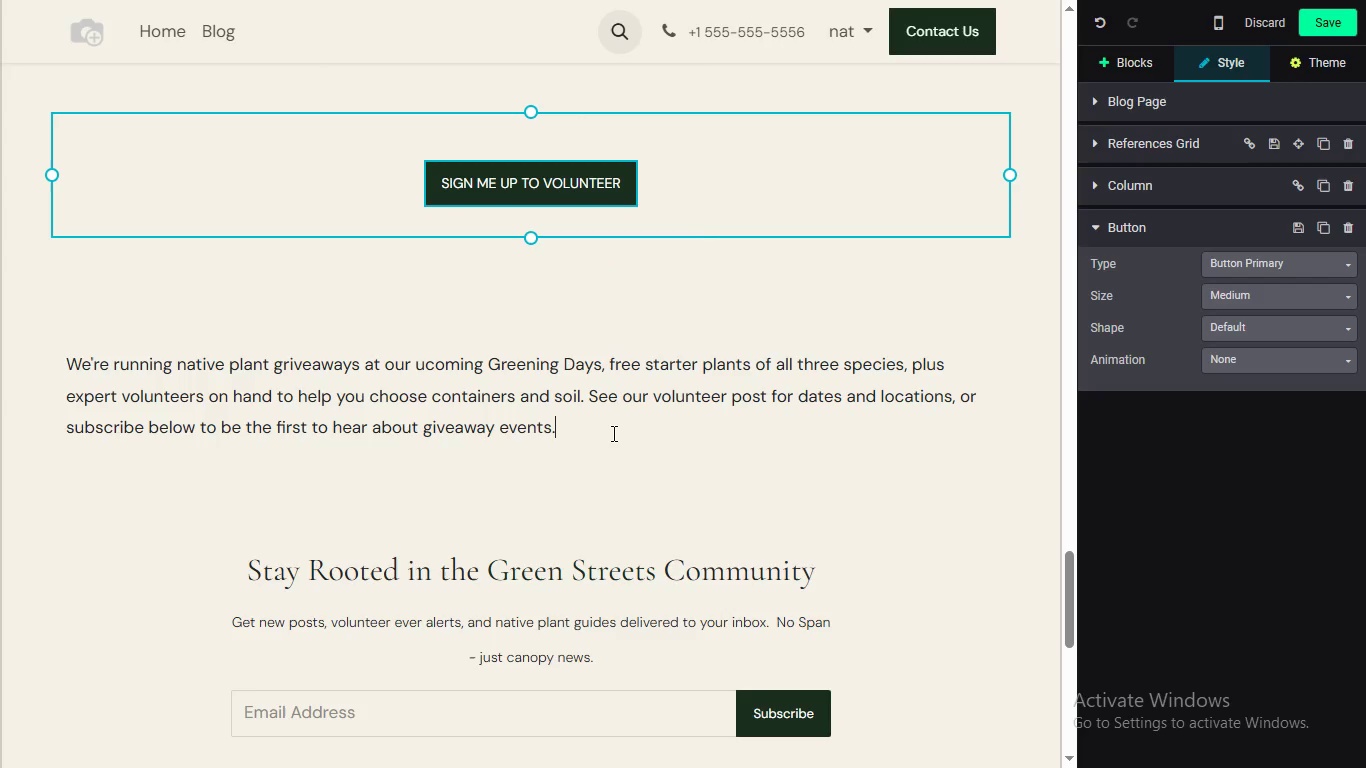 
triple_click([612, 433])
 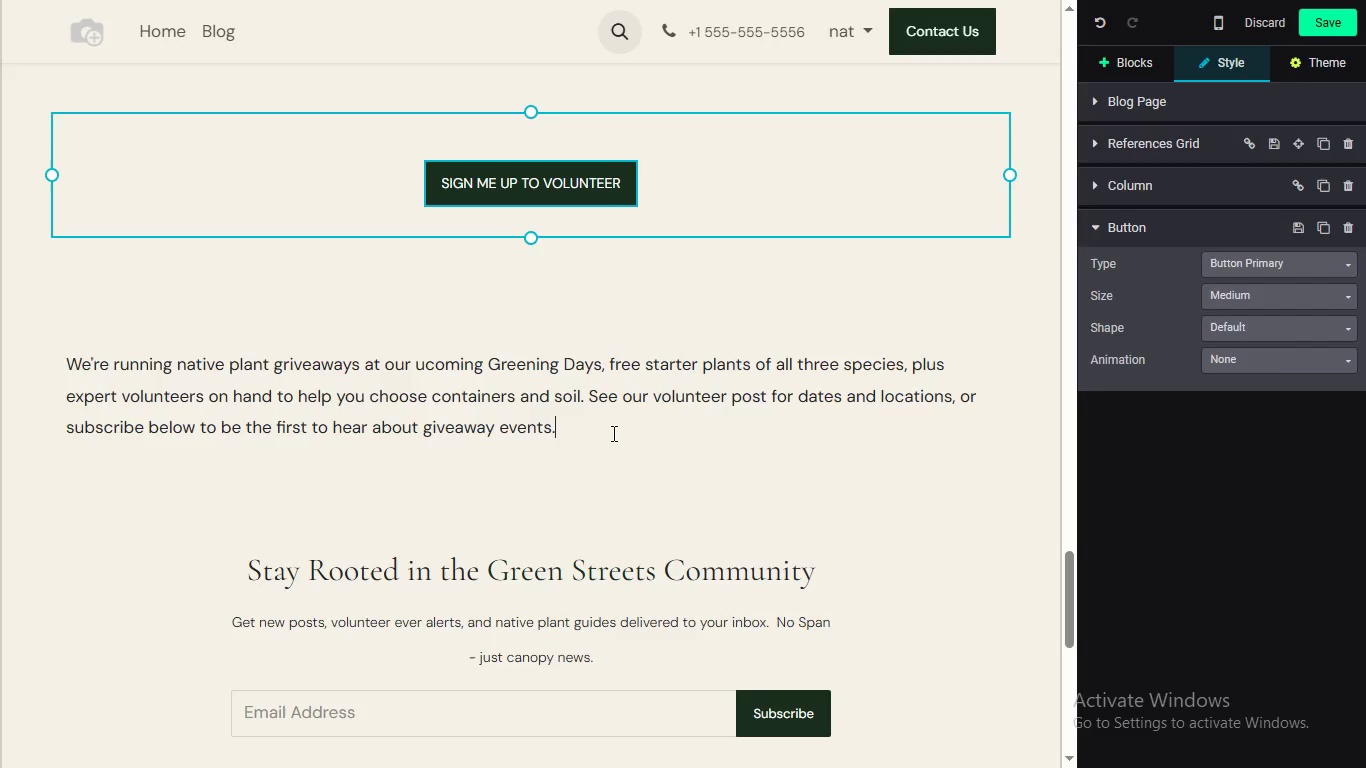 
triple_click([612, 433])
 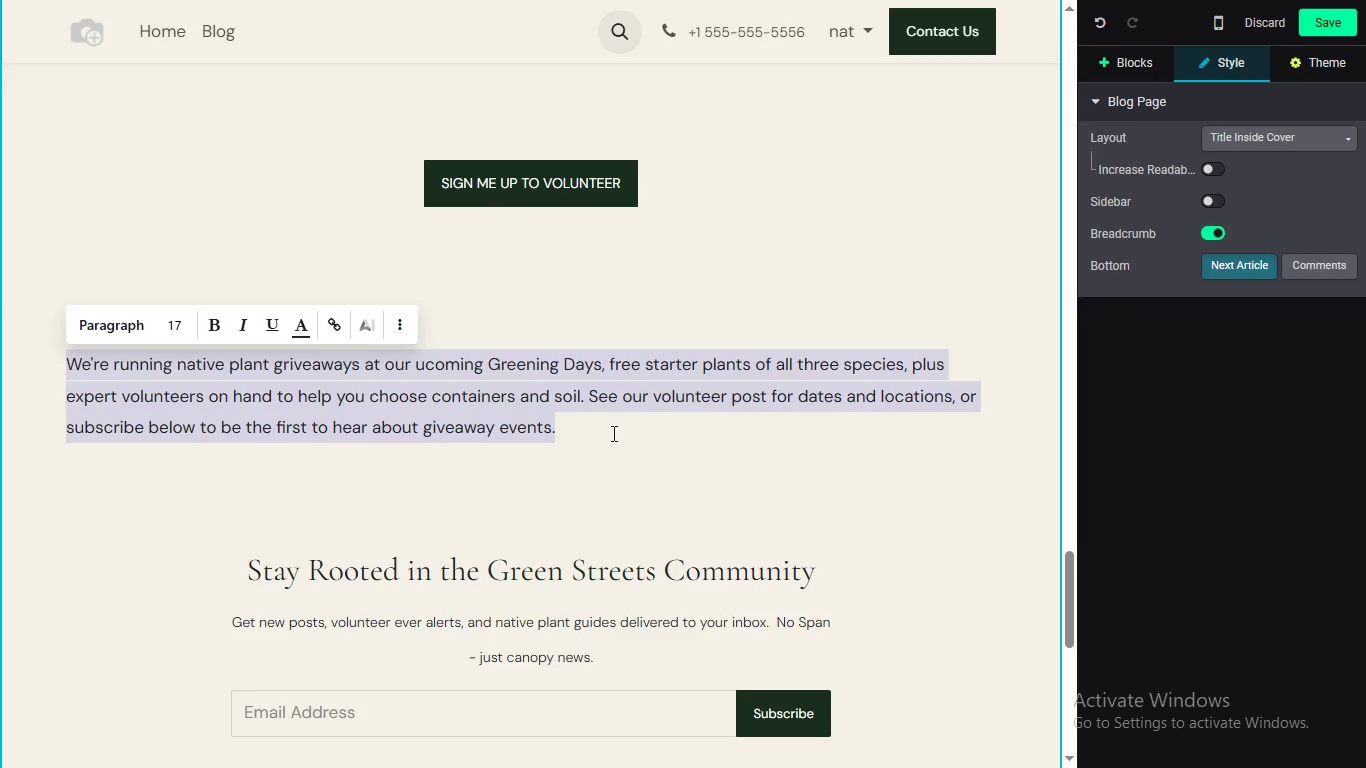 
type(if)
key(Backspace)
key(Backspace)
type(IF Y)
key(Backspace)
key(Backspace)
key(Backspace)
 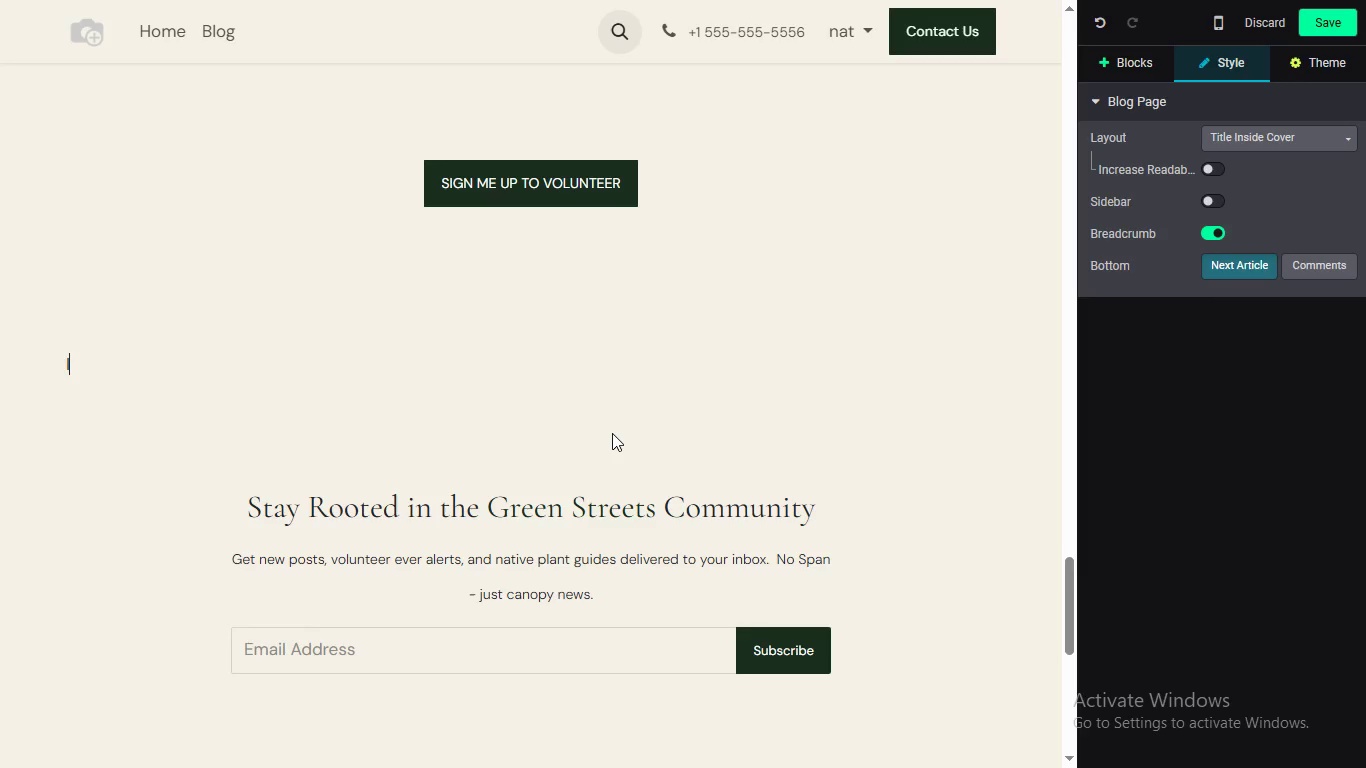 
wait(10.12)
 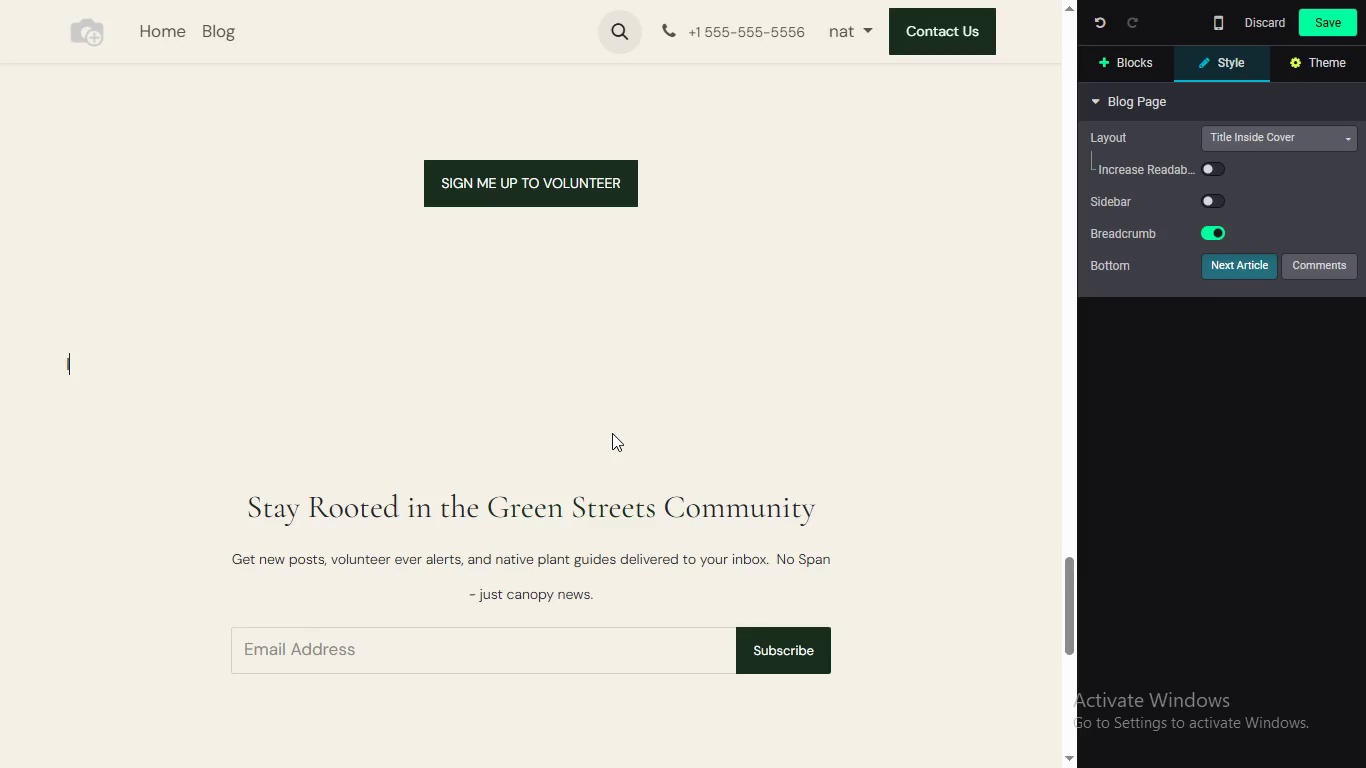 
key(Backspace)
type(if)
key(Backspace)
key(Backspace)
type(i)
key(Backspace)
type(IF)
key(Backspace)
type(F)
key(Backspace)
type(f you can't make an of s)
key(Backspace)
type(the scheduled dats )
key(Backspace)
key(Backspace)
type(es but want to be notified when new events are added, subscribe to bour )
key(Backspace)
key(Backspace)
key(Backspace)
key(Backspace)
key(Backspace)
type(our newsletter below and select "Volunteer Alerts" when you sign up. We add new greening days tr)
key(Backspace)
type(hroughout the year and always need more hands.)
 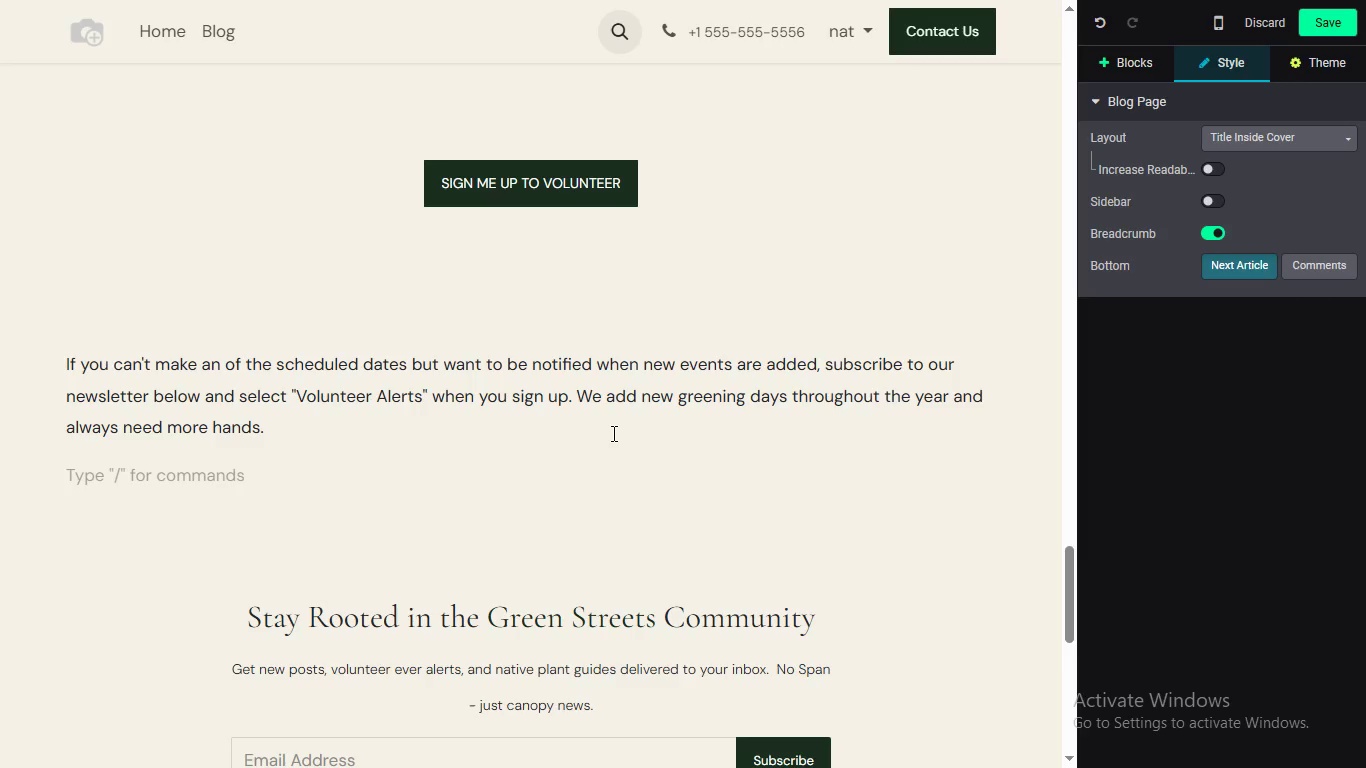 
key(Enter)
 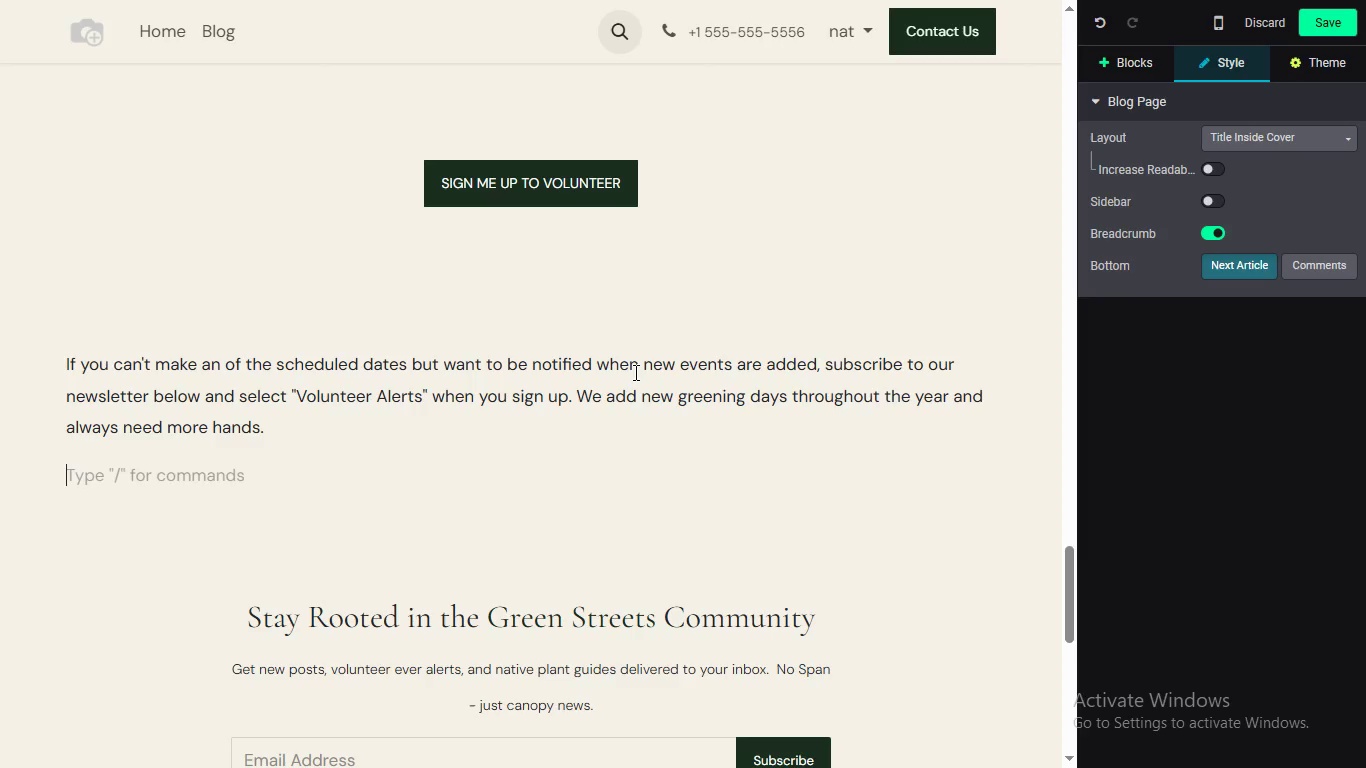 
type(We also ahve ongoing opportunities that dont)
key(Backspace)
type(;)
key(Backspace)
type('t requie)
key(Backspace)
type(e)
key(Backspace)
type(re a formal event a)
key(Backspace)
type(signup: monthly maintai)
key(Backspace)
key(Backspace)
type(enance visits to previously greened lots.)
key(Backspace)
type(, native seedling grw)
key(Backspace)
type(owl)
key(Backspace)
type(ing program)
 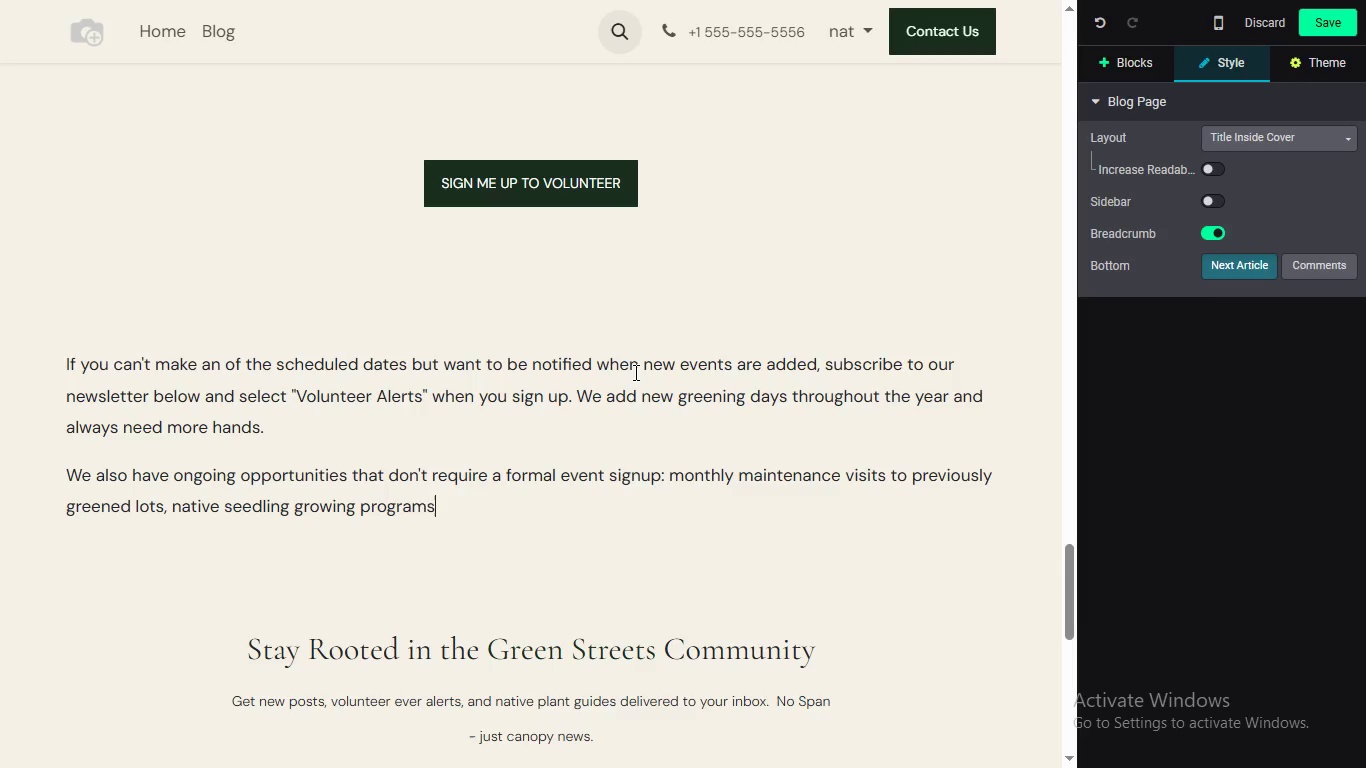 
type(s, community outreach)
 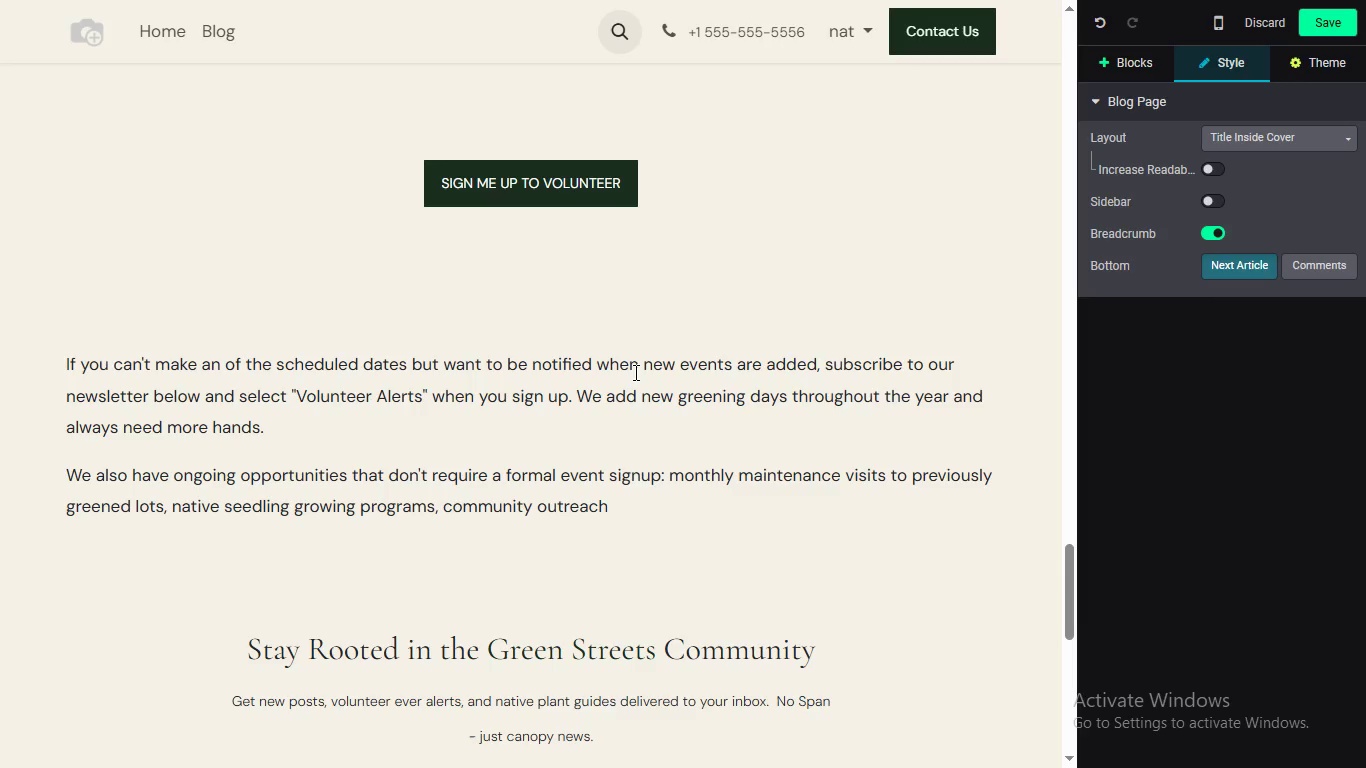 
wait(14.55)
 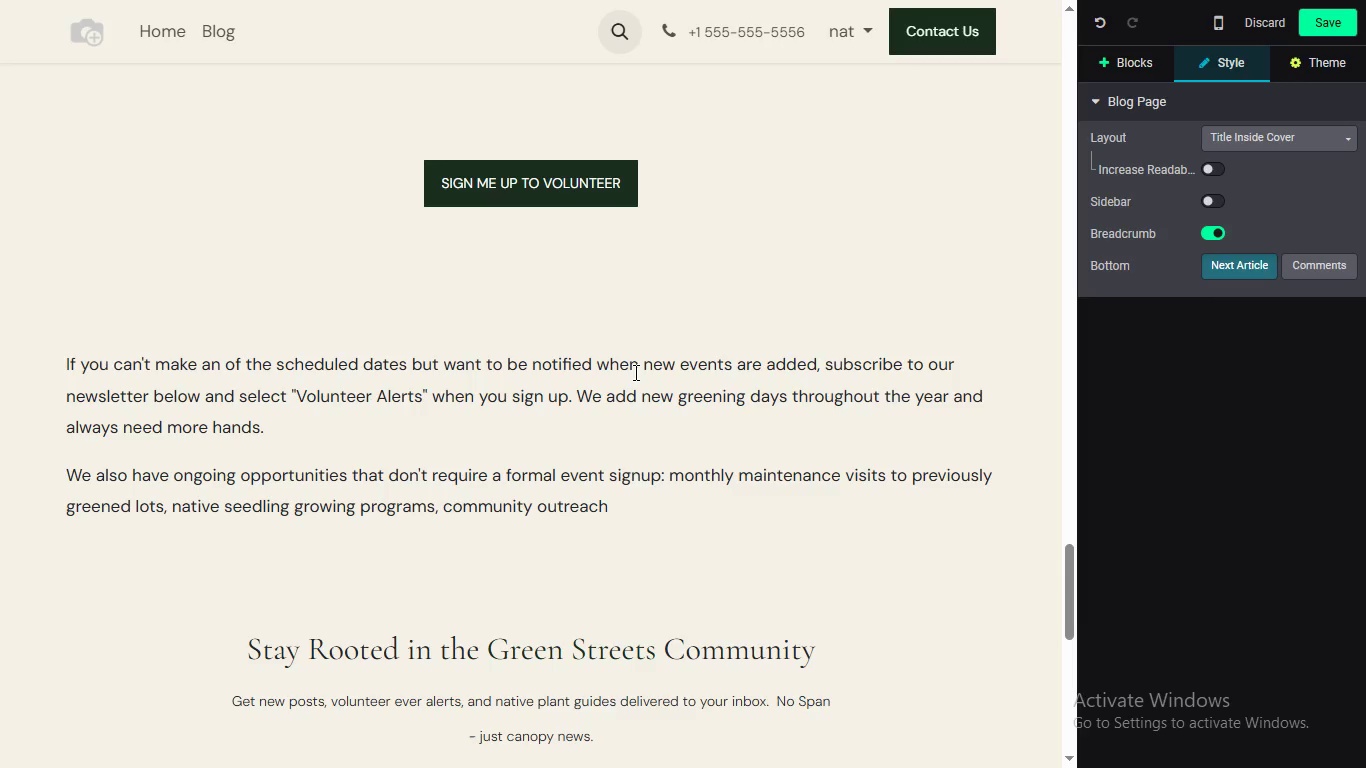 
type( and flyerign in your own neighborhood, and social media documenation for our instagram and local press chae)
key(Backspace)
type(nels )
key(Backspace)
type(. IF)
key(Backspace)
type(f you )
key(Backspace)
key(Backspace)
key(Backspace)
key(Backspace)
type(any of these intersest you, reach out dirctlyt hrough)
key(Backspace)
key(Backspace)
key(Backspace)
key(Backspace)
key(Backspace)
key(Backspace)
key(Backspace)
key(Backspace)
type(hrough our contact page.)
 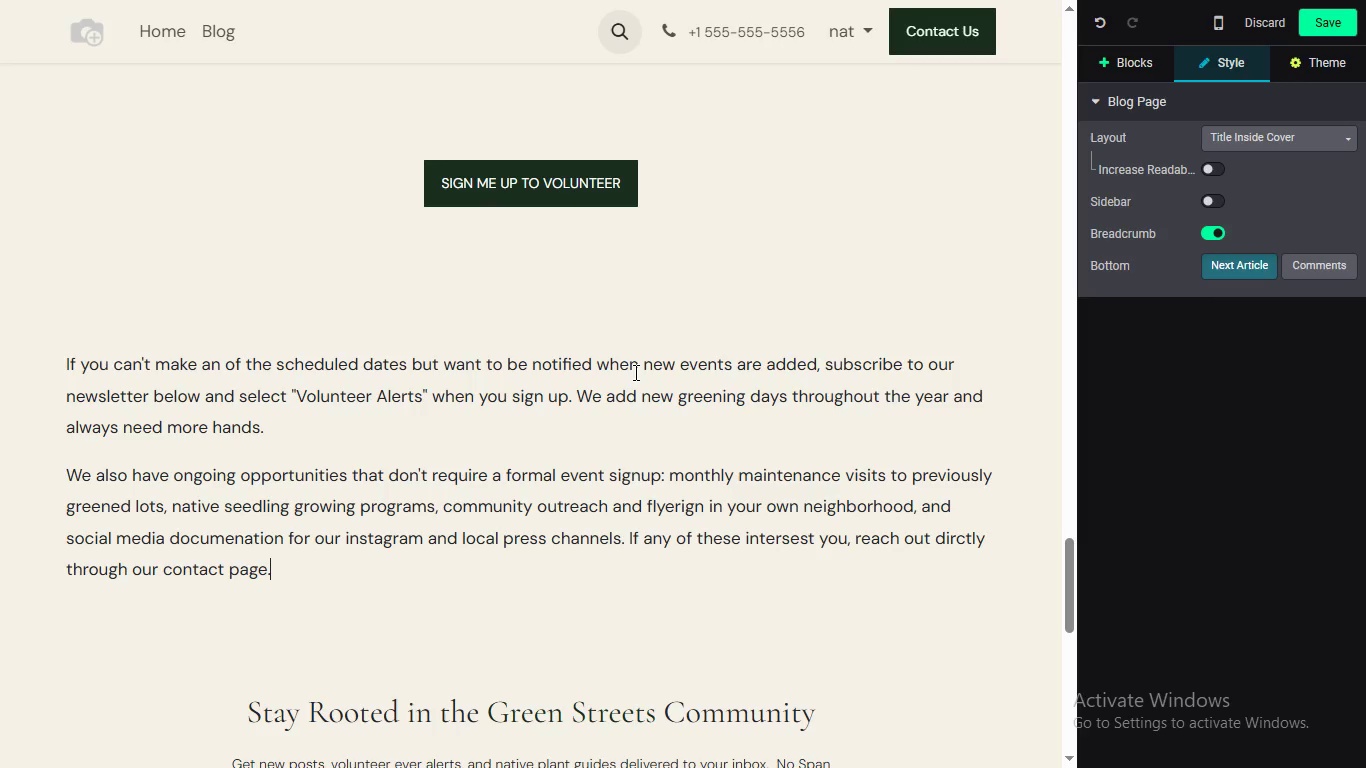 
key(Enter)
 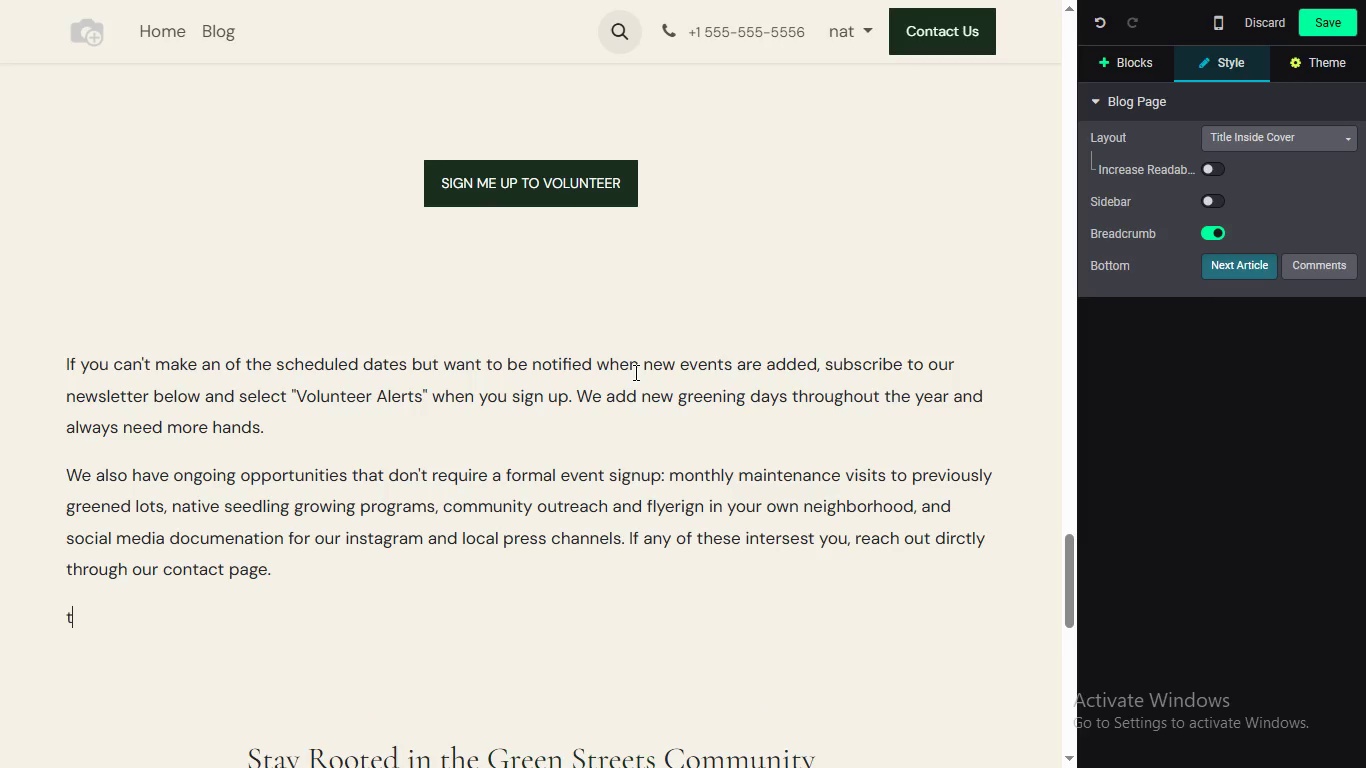 
type(t)
key(Backspace)
type(The city does not green itself. v)
key(Backspace)
key(Backspace)
type(vry tree planted, every speed spread, every s)
key(Backspace)
type(pound of liter)
key(Backspace)
key(Backspace)
type(ter rm)
key(Backspace)
type(emoved )
key(Backspace)
type( )
key(Backspace)
type(, all of it happens because a real persn decided to show up. )
 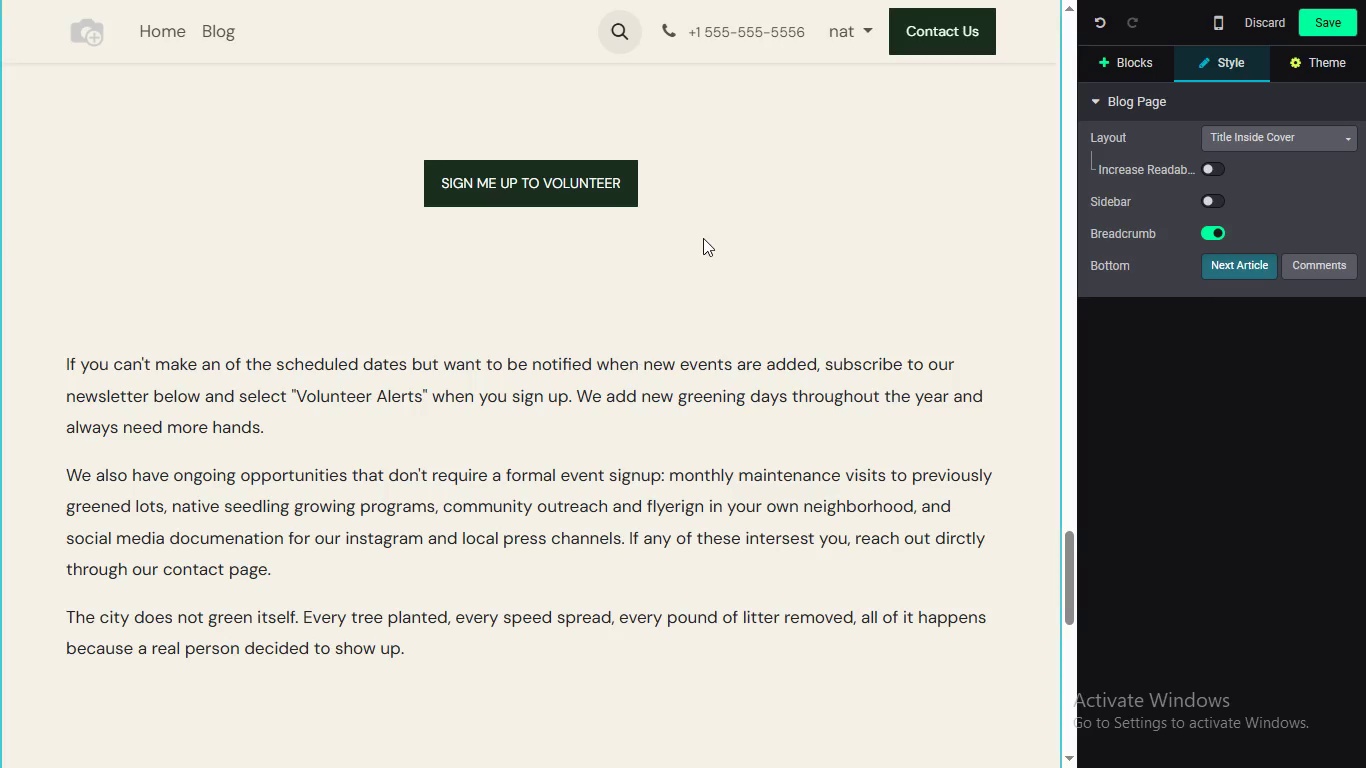 
left_click_drag(start_coordinate=[1072, 550], to_coordinate=[1073, 601])
 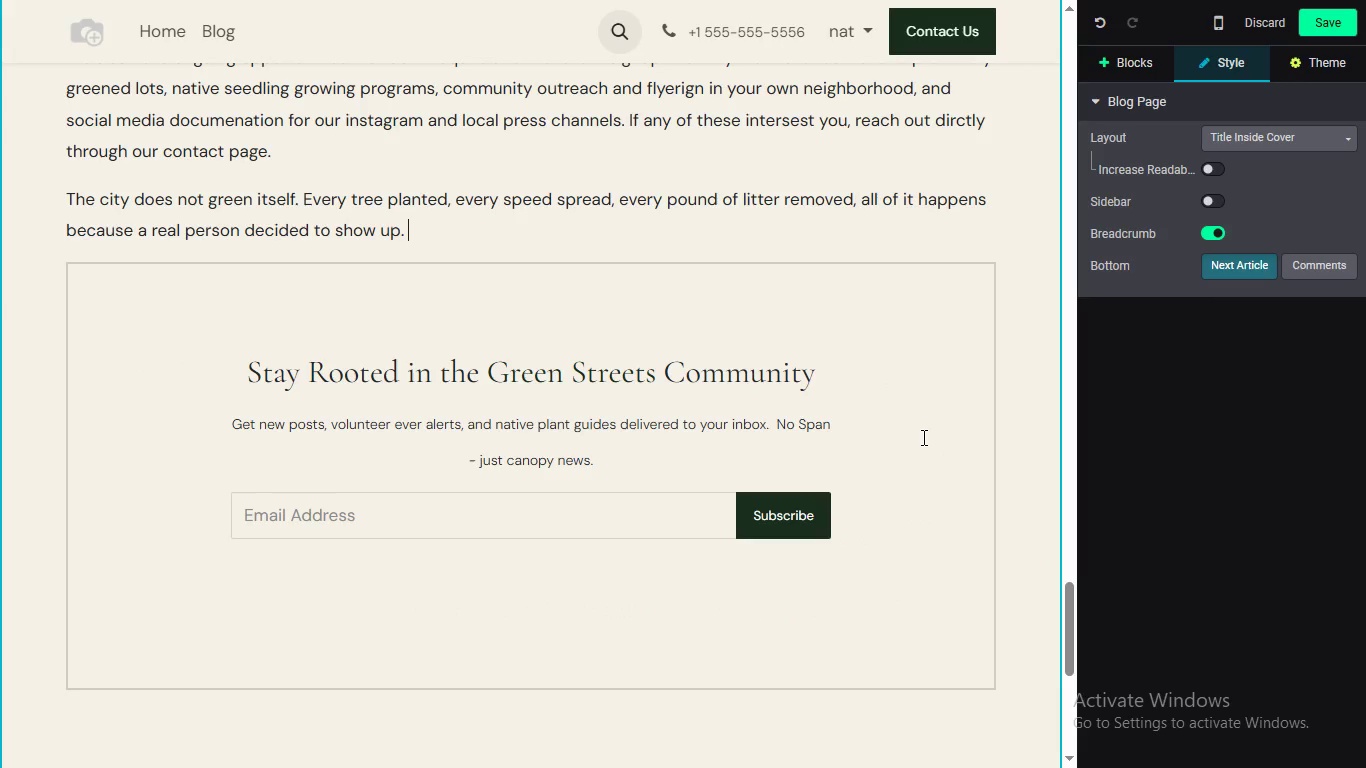 
type(That person can be you )
key(Backspace)
type(. We'll h andle )
key(Backspace)
key(Backspace)
key(Backspace)
key(Backspace)
key(Backspace)
key(Backspace)
key(Backspace)
type(andle the rest.)
 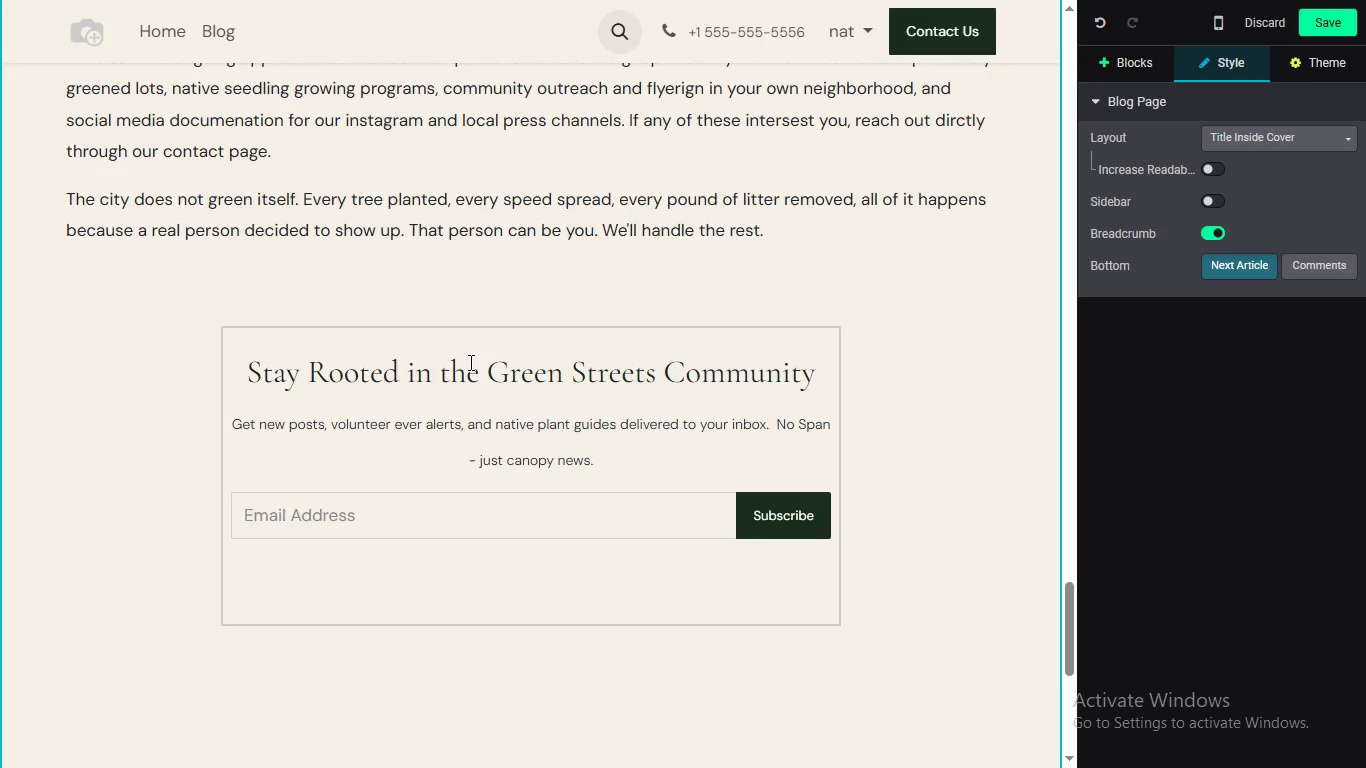 
left_click_drag(start_coordinate=[469, 362], to_coordinate=[471, 367])
 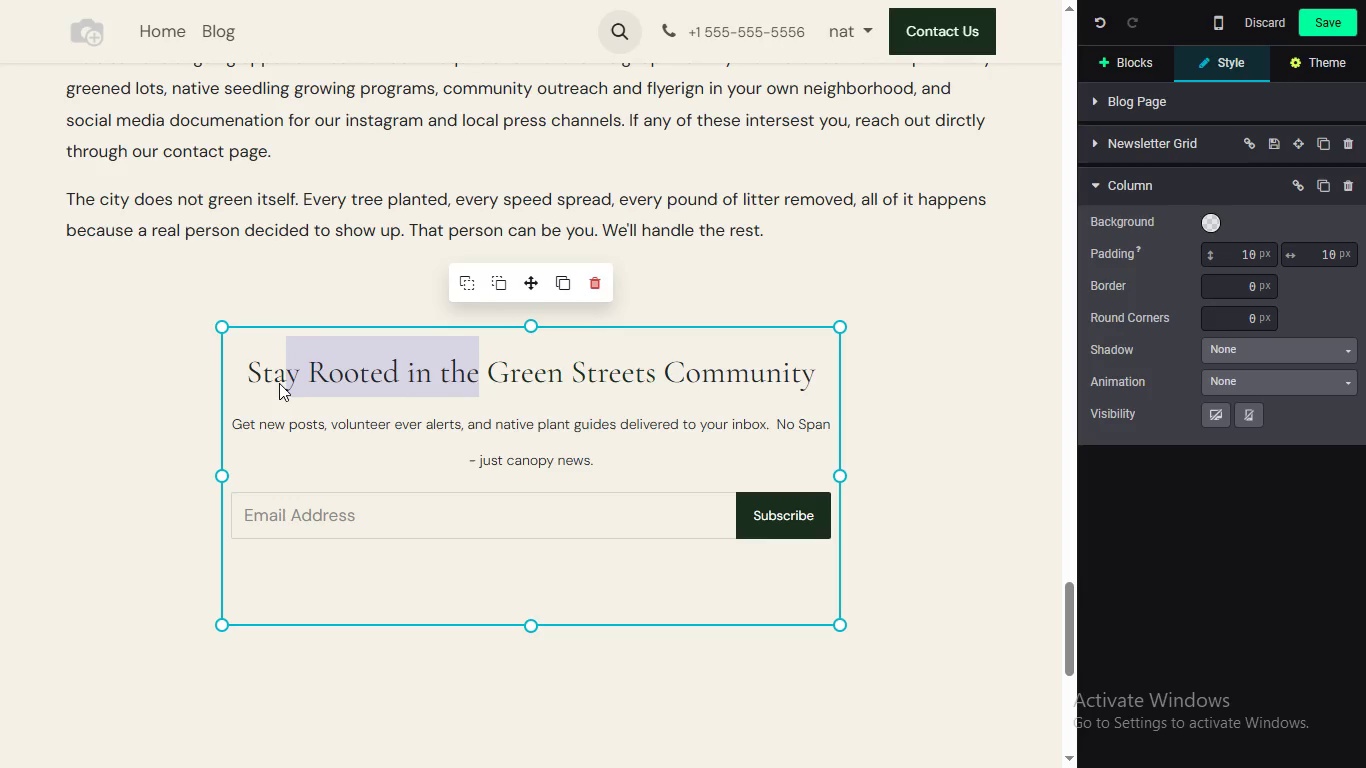 
left_click_drag(start_coordinate=[478, 380], to_coordinate=[250, 384])
 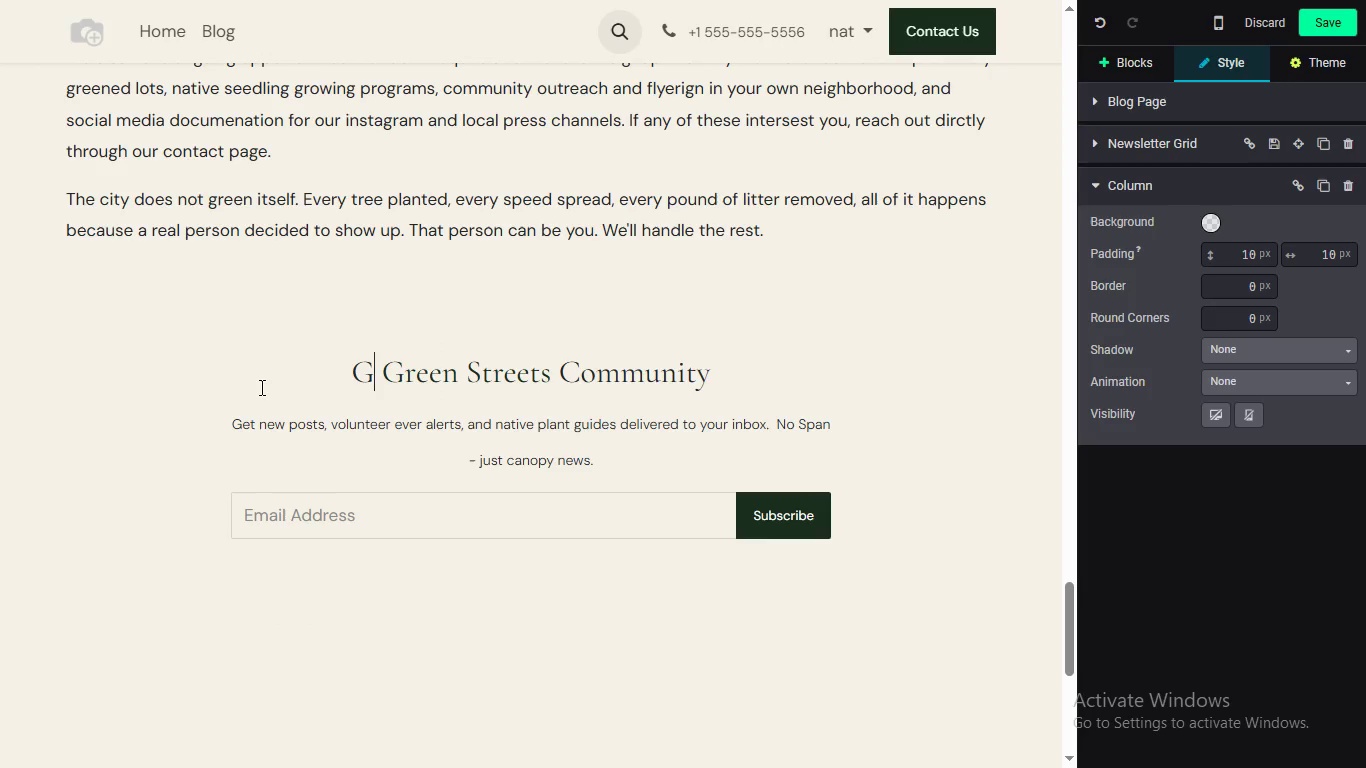 
type(Get Volunteer)
 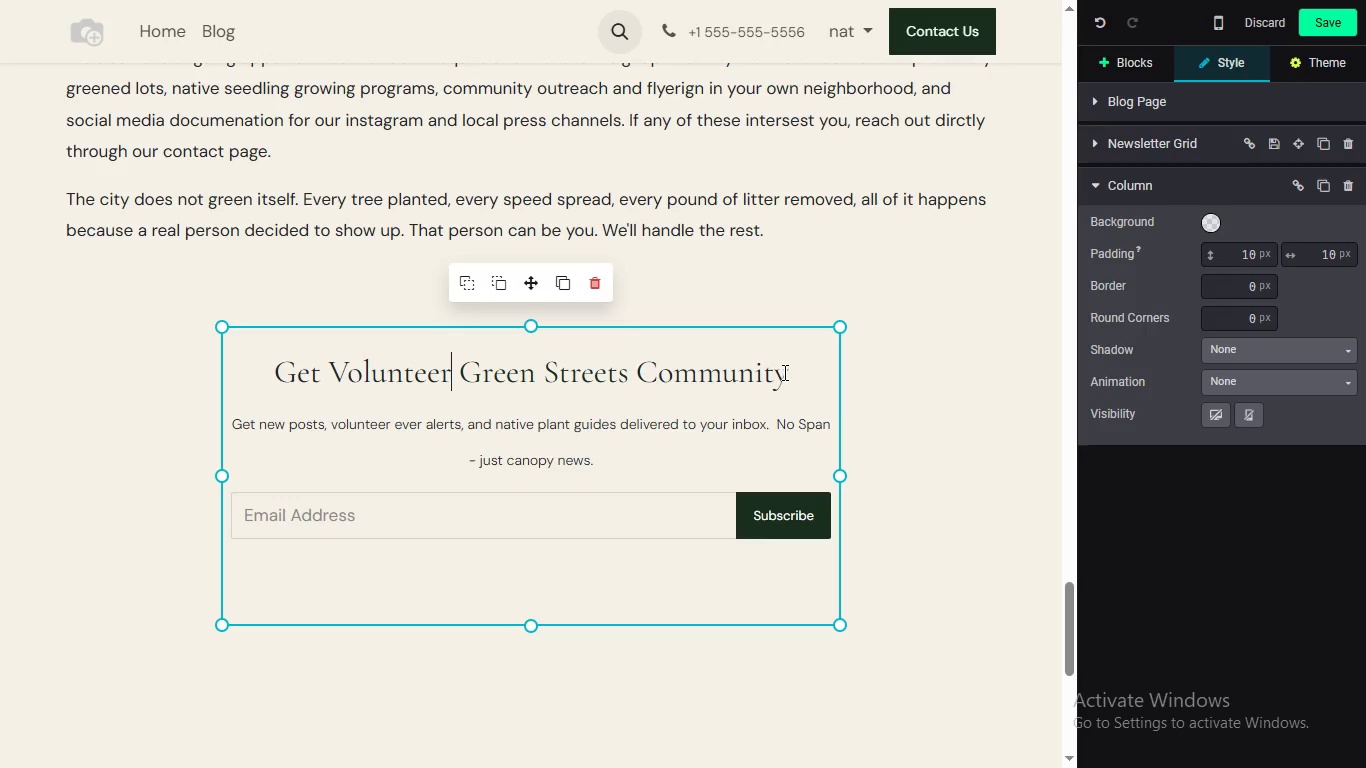 
left_click_drag(start_coordinate=[803, 376], to_coordinate=[463, 370])
 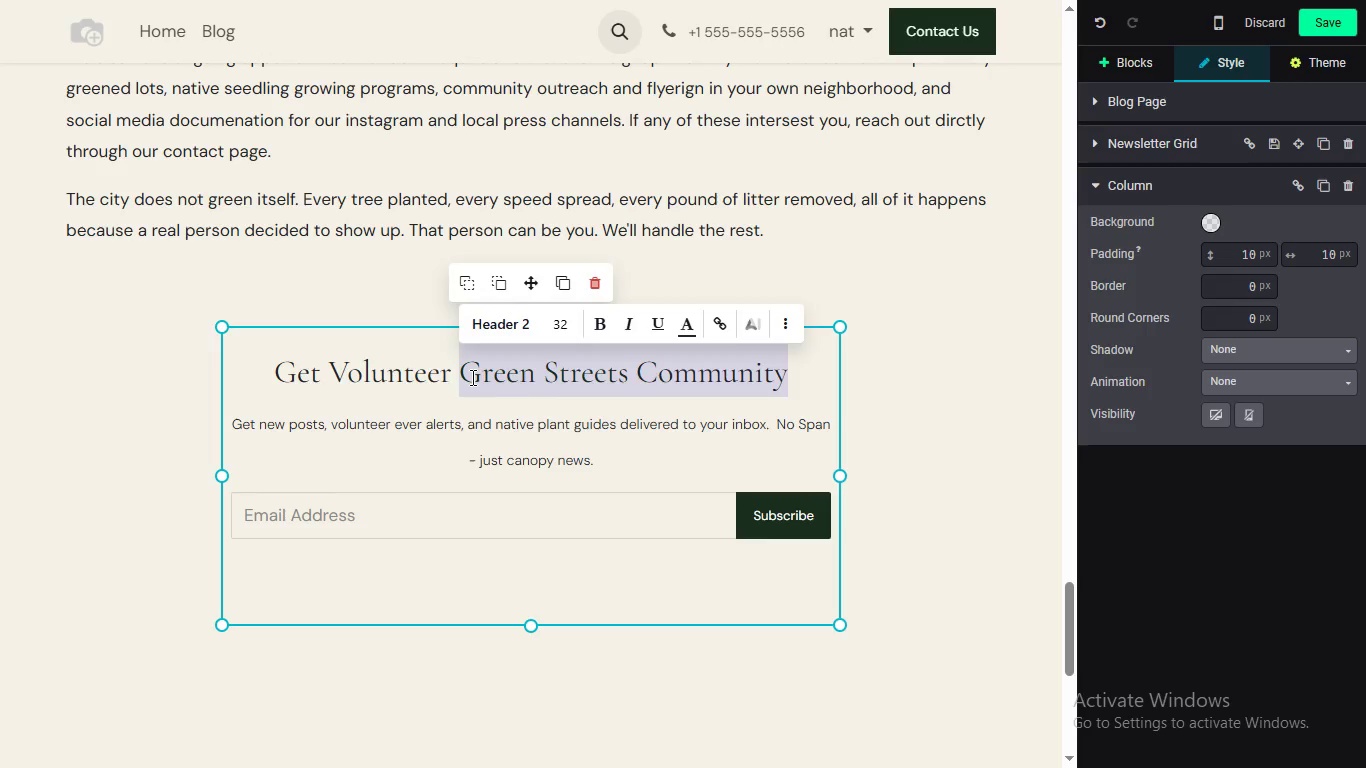 
type(Event a)
key(Backspace)
type(Alerts First)
 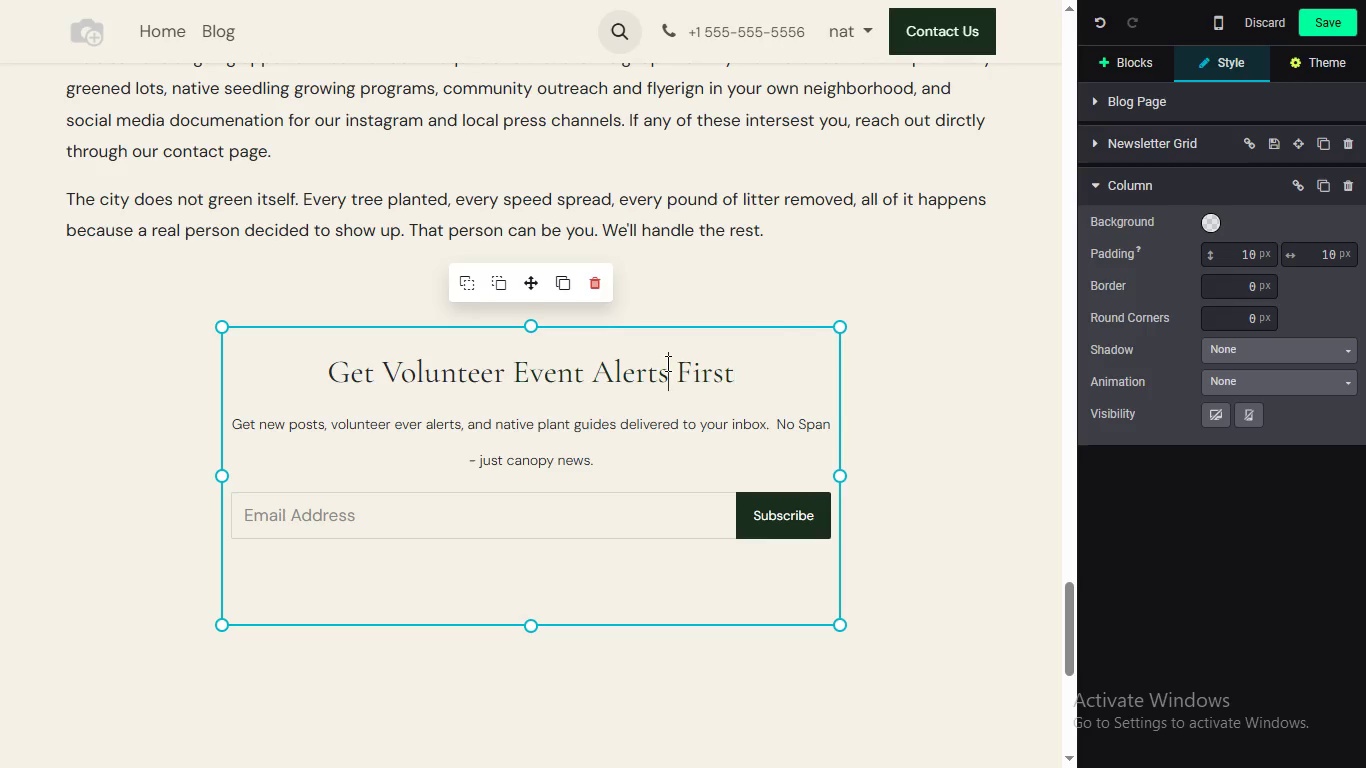 
left_click_drag(start_coordinate=[666, 363], to_coordinate=[509, 378])
 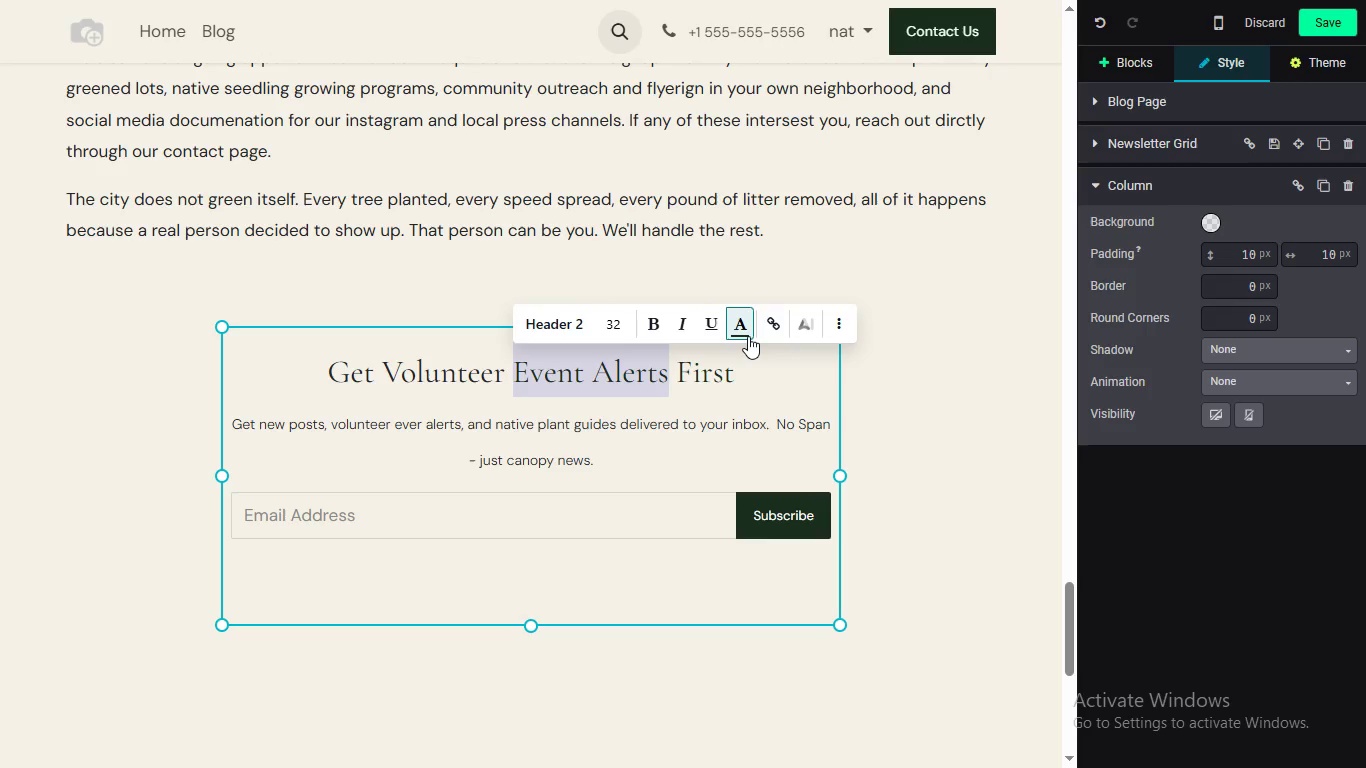 
left_click([748, 336])
 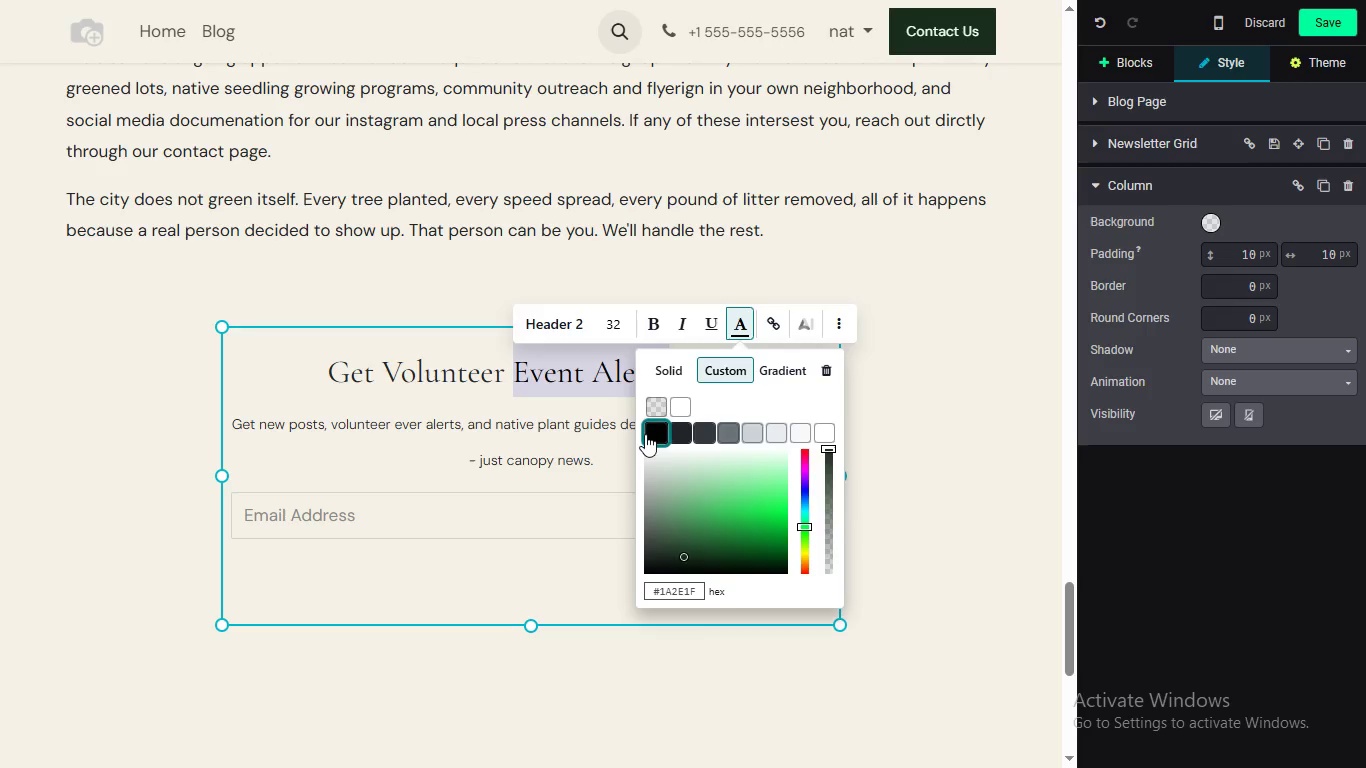 
left_click([645, 434])
 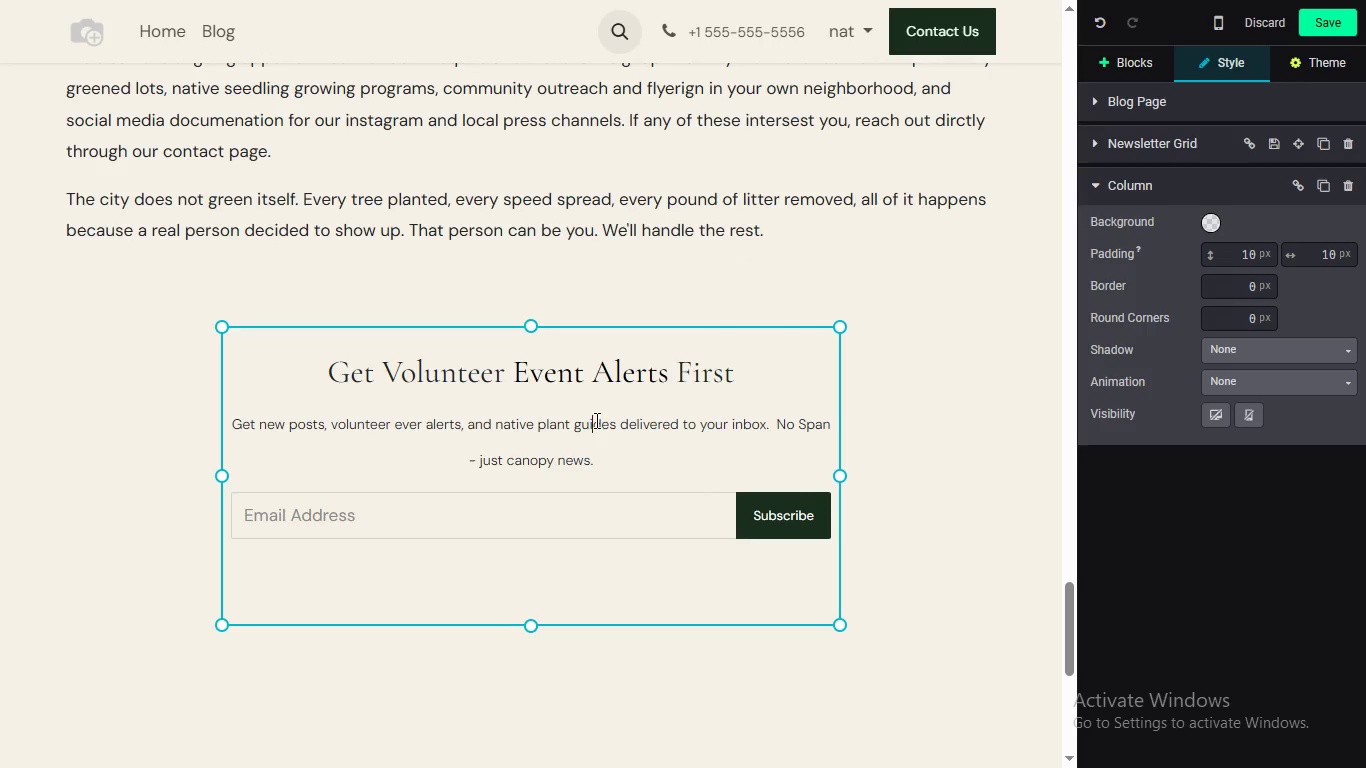 
left_click([595, 420])
 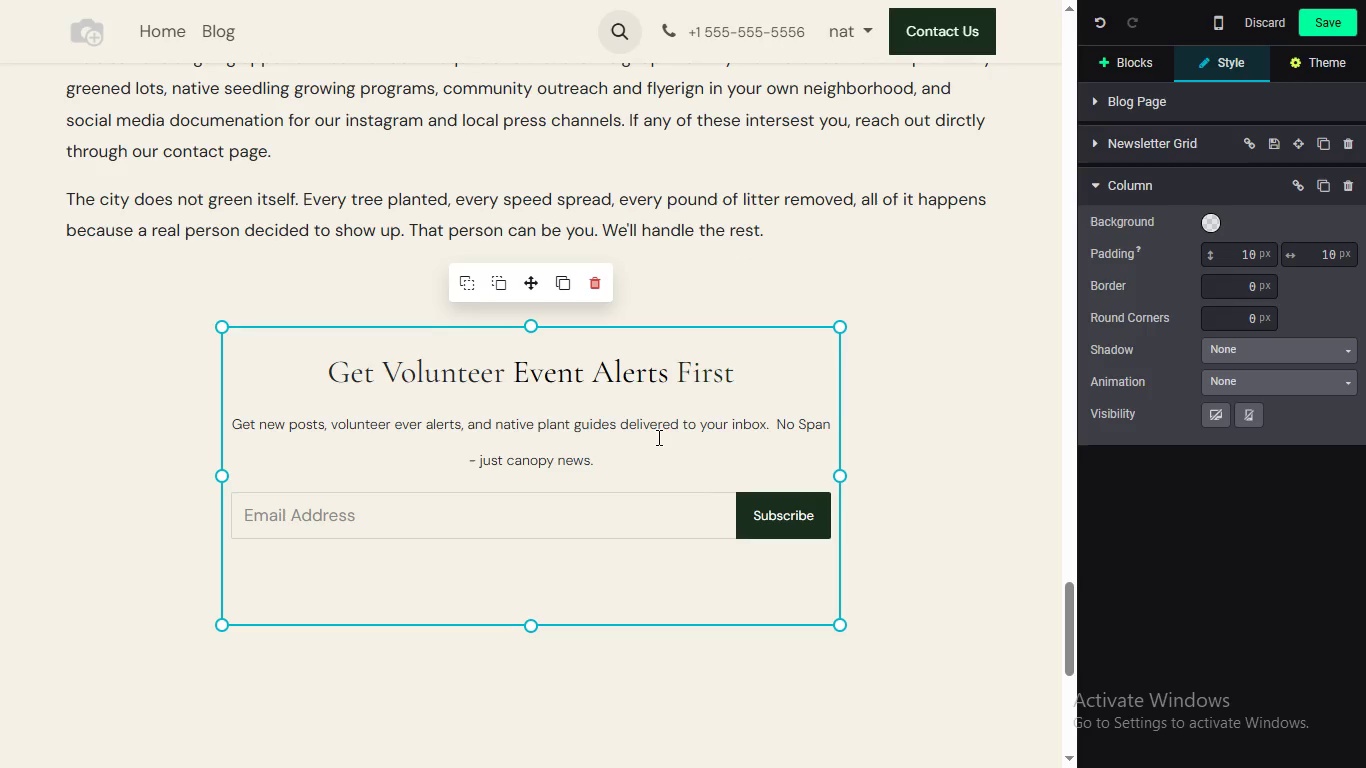 
wait(9.28)
 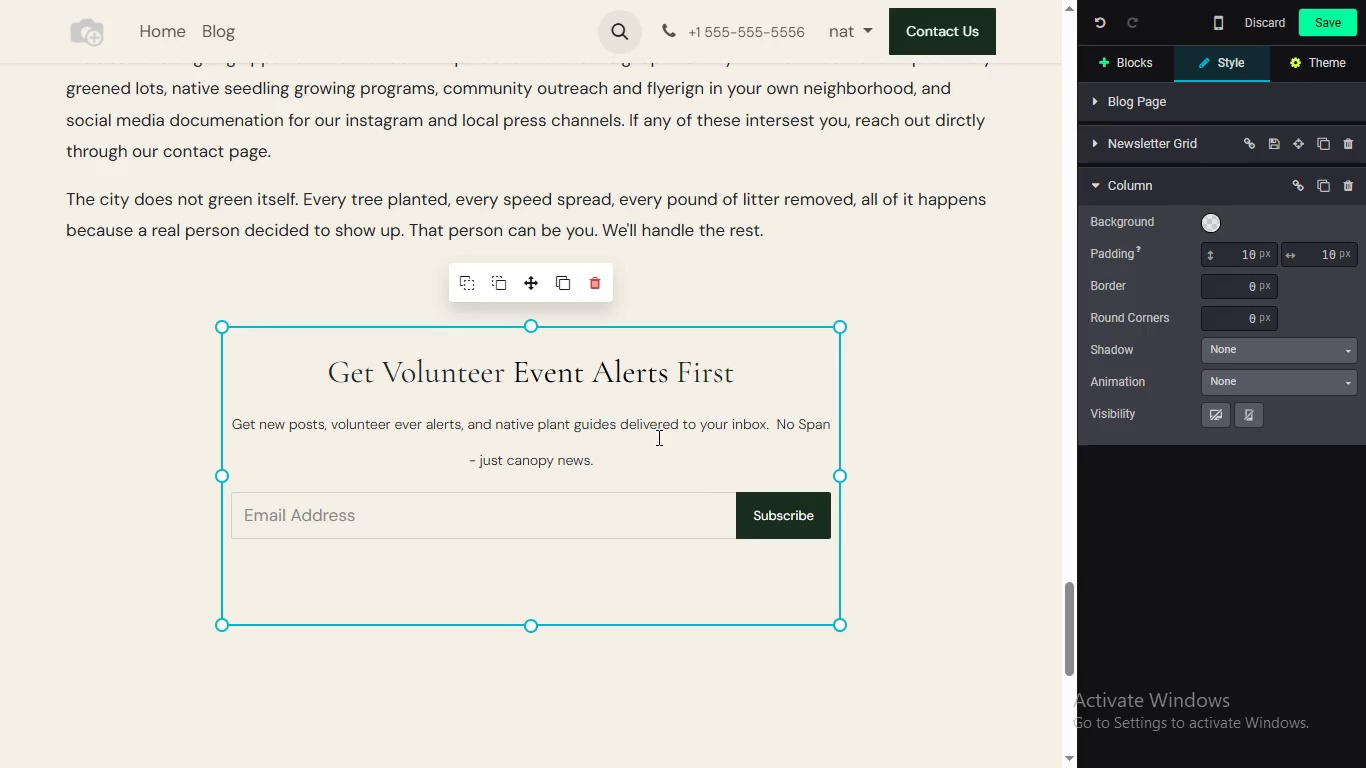 
double_click([775, 509])
 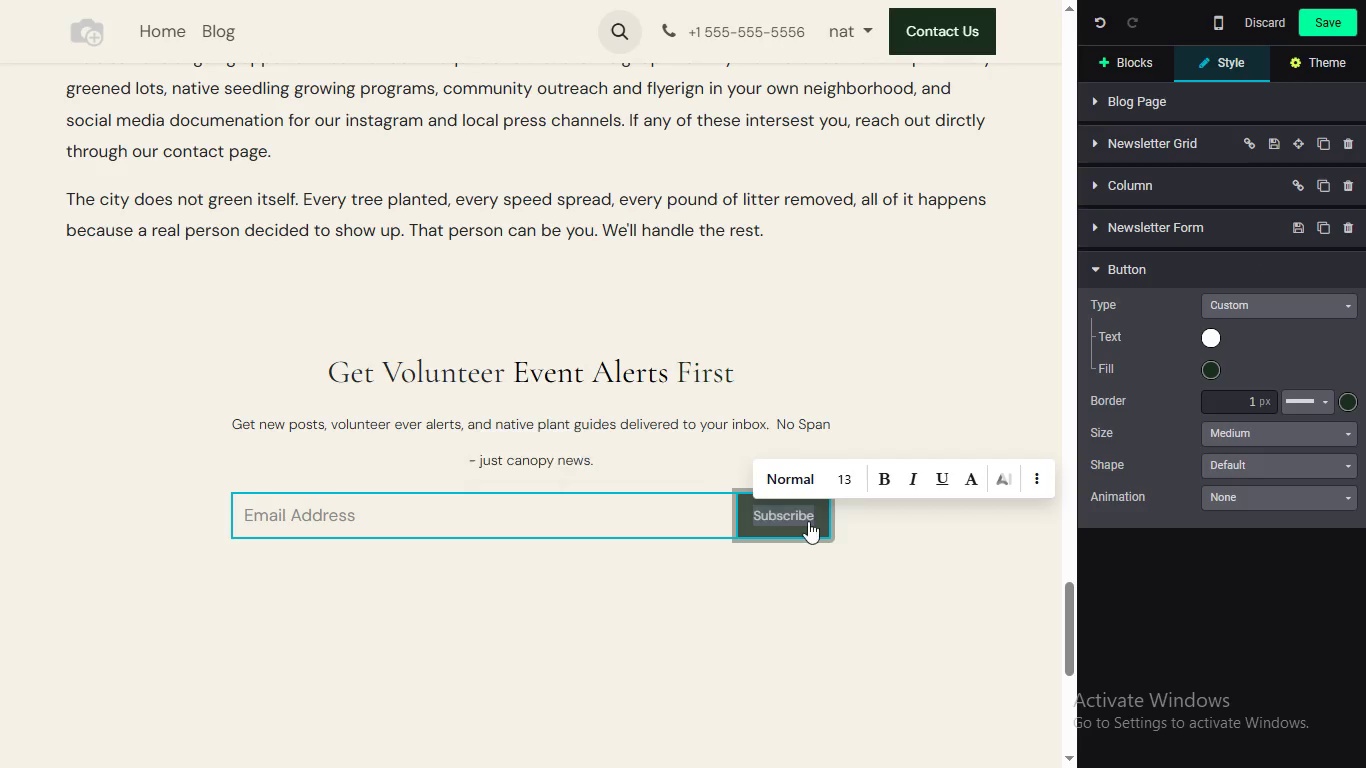 
triple_click([775, 509])
 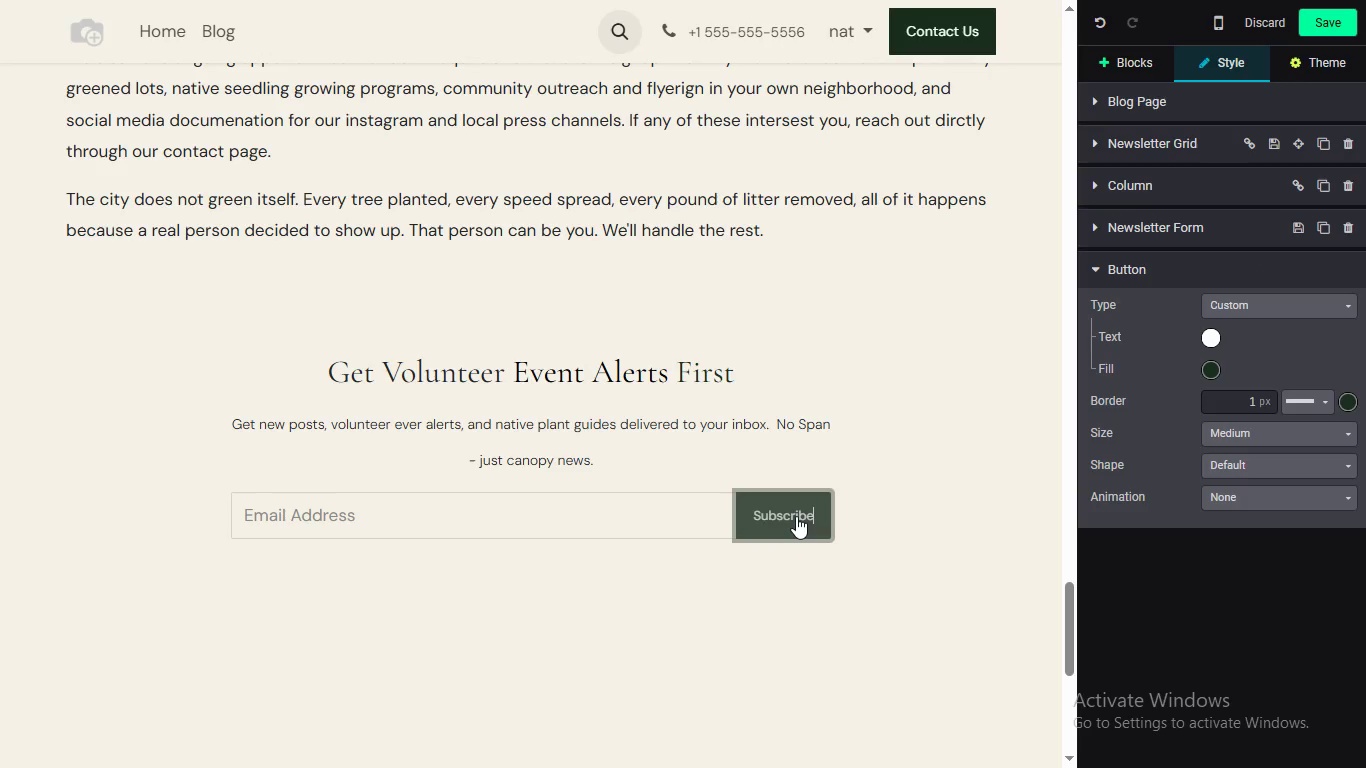 
key(ArrowRight)
 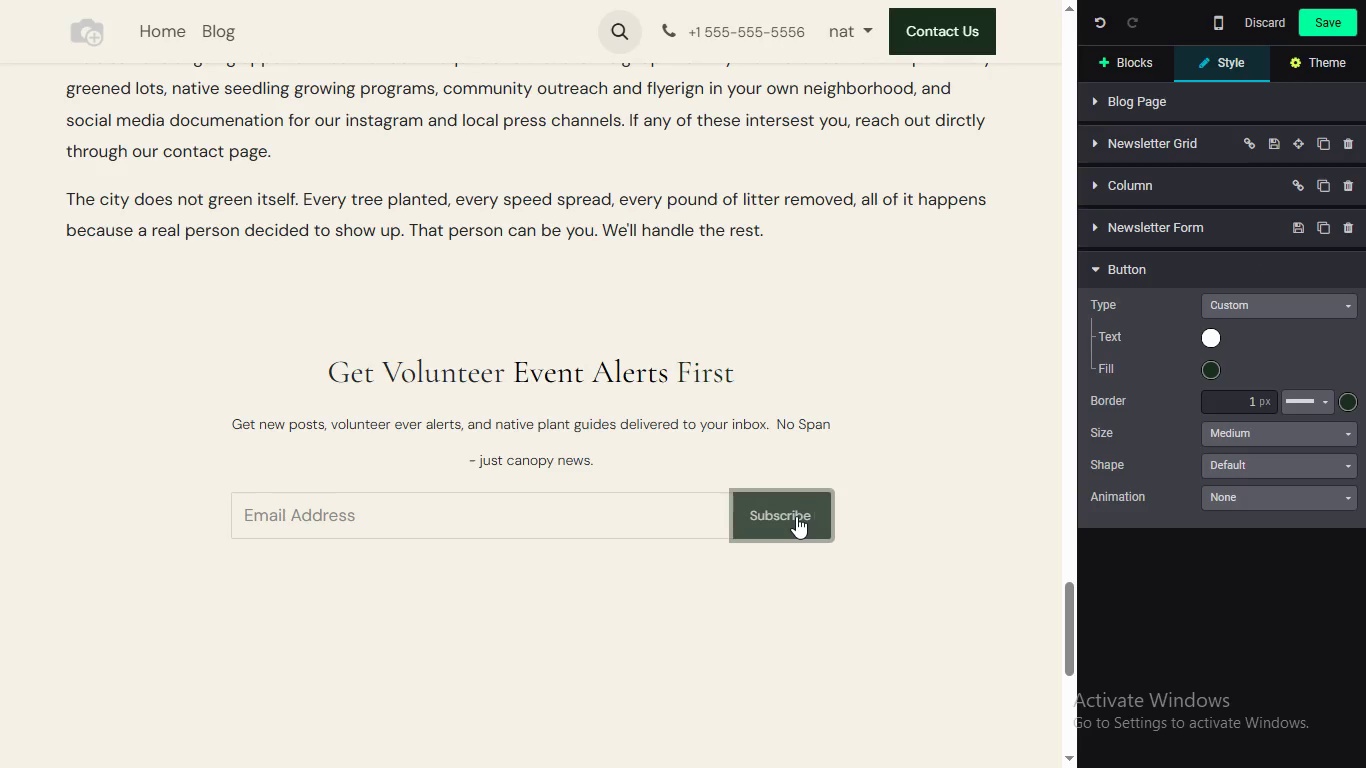 
type( & Vo)
key(Backspace)
key(Backspace)
key(Backspace)
key(Backspace)
key(Backspace)
key(Backspace)
key(Backspace)
key(Backspace)
key(Backspace)
key(Backspace)
key(Backspace)
key(Backspace)
key(Backspace)
type(UBSCRIBE & VOLUNTEER)
 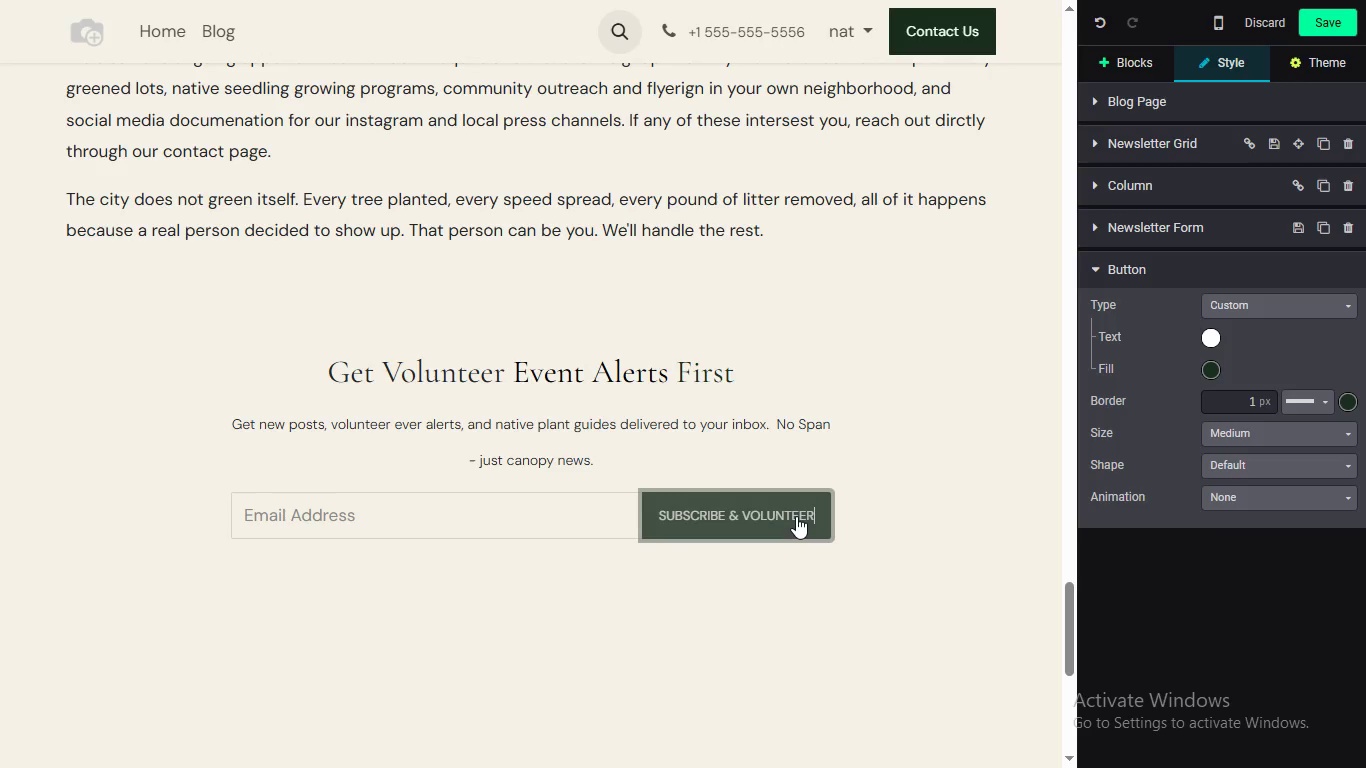 
wait(5.34)
 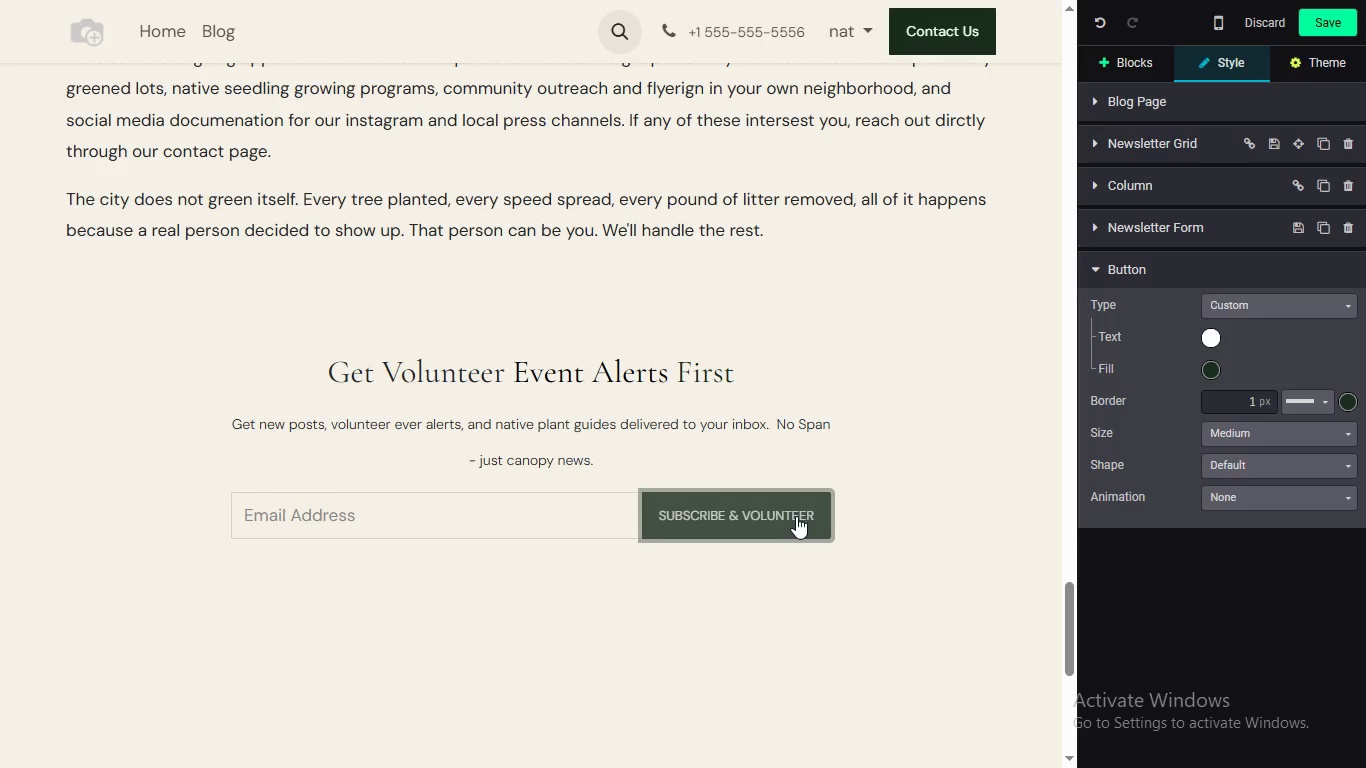 
double_click([664, 435])
 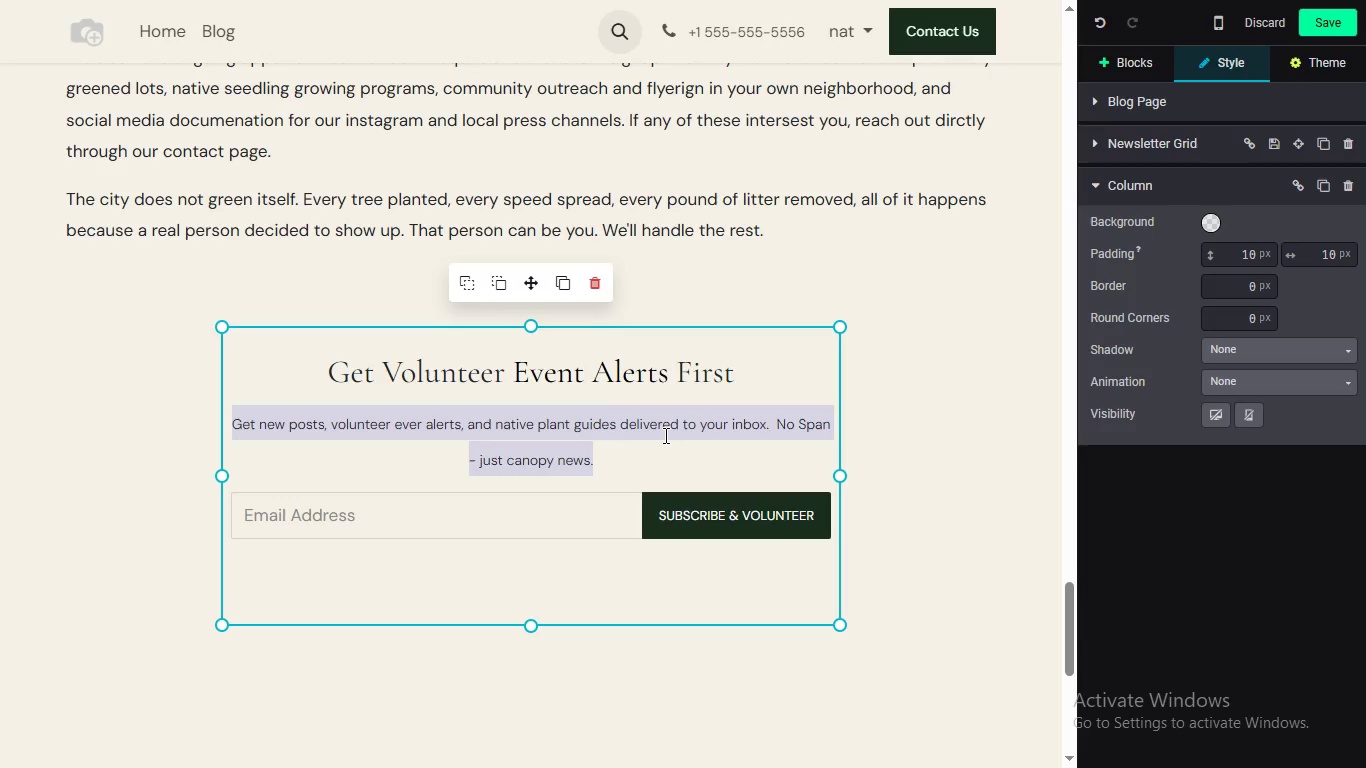 
triple_click([664, 435])
 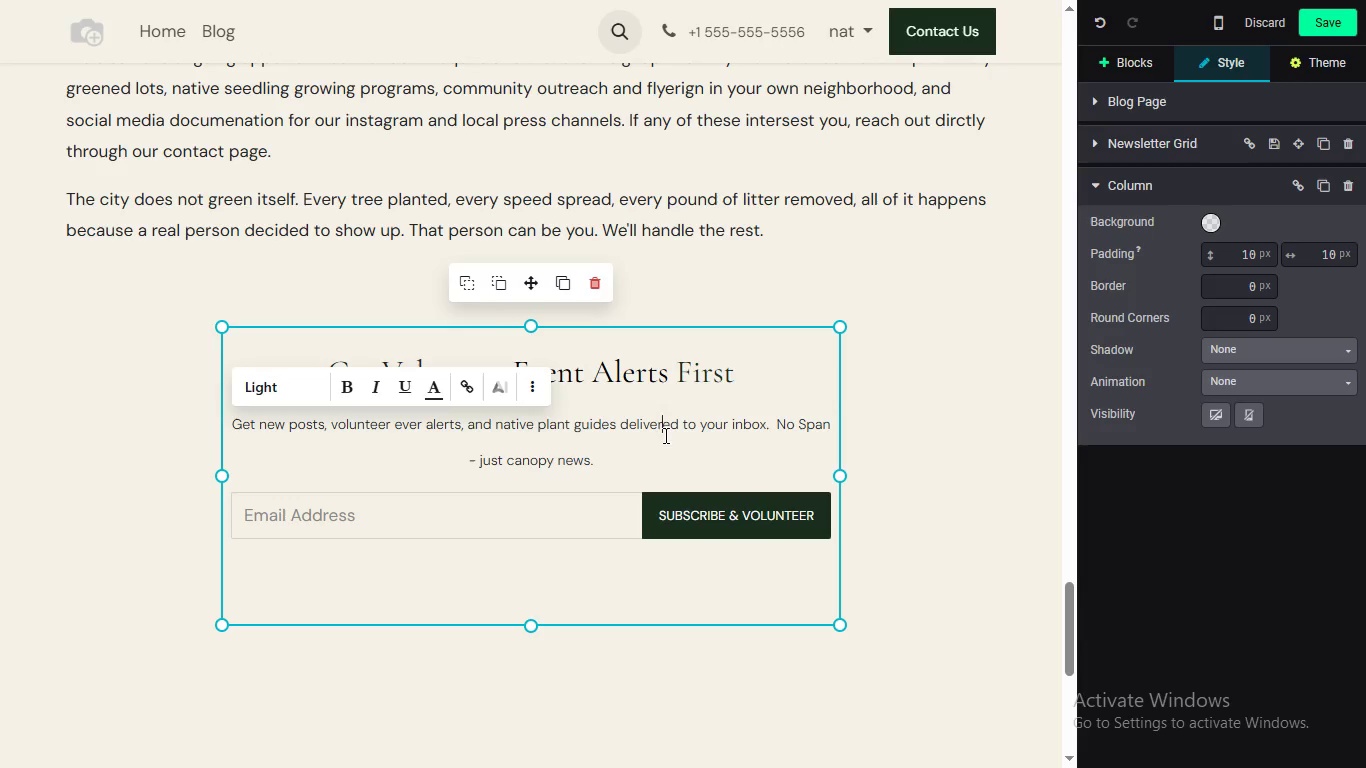 
triple_click([664, 435])
 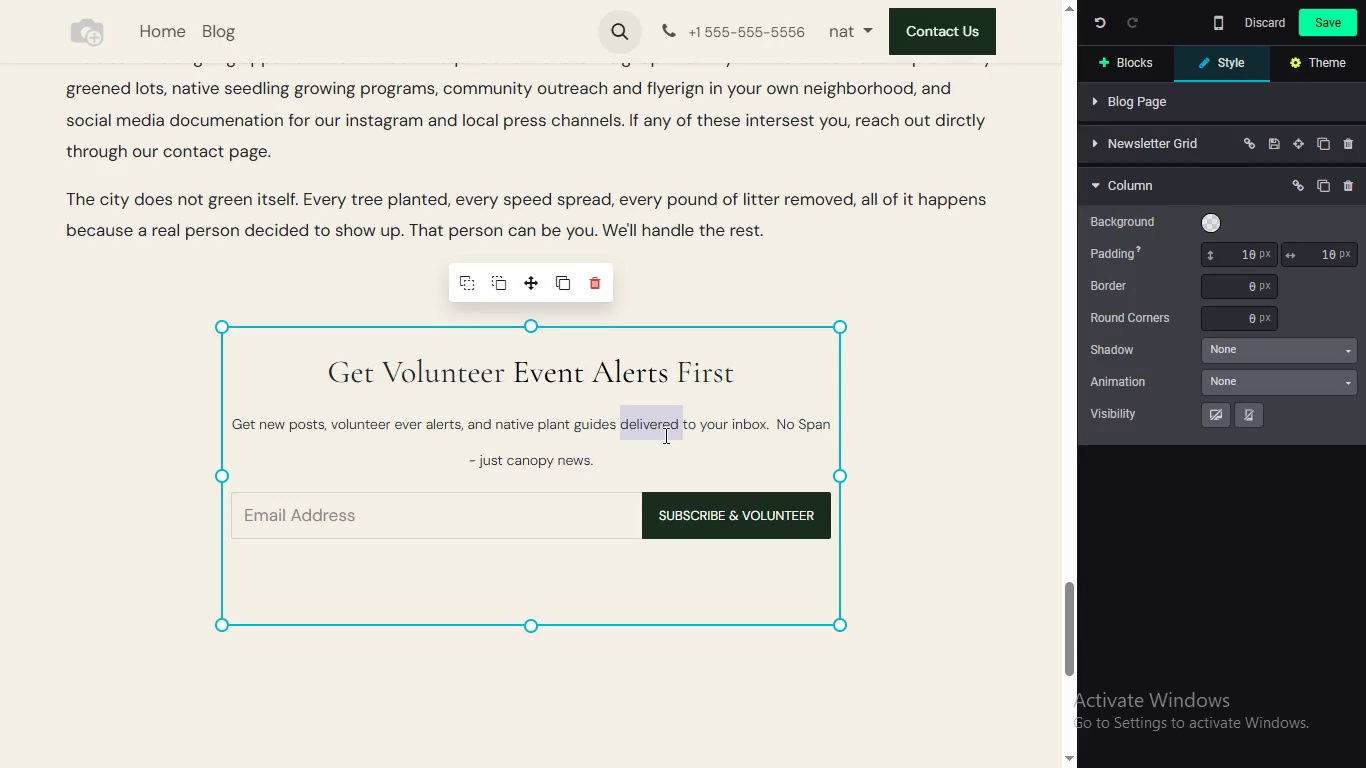 
double_click([664, 435])
 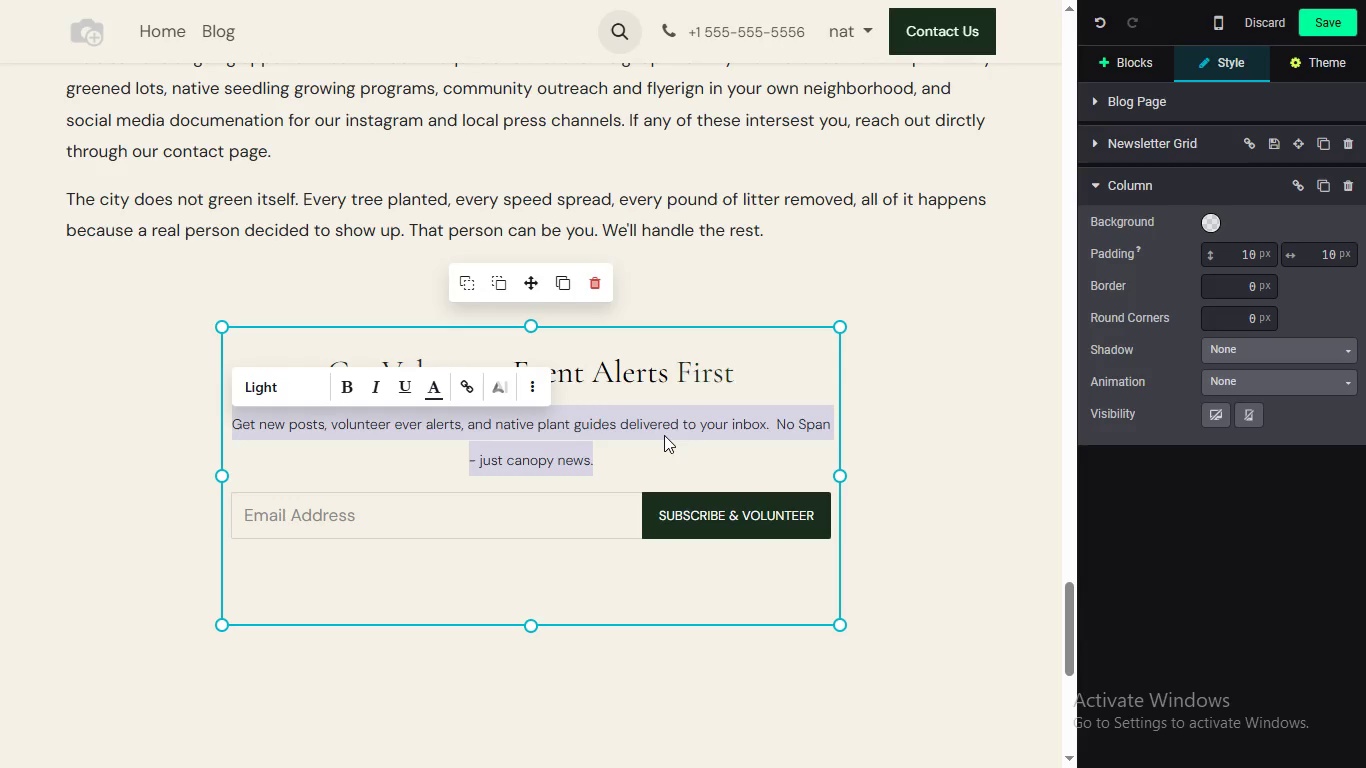 
triple_click([664, 435])
 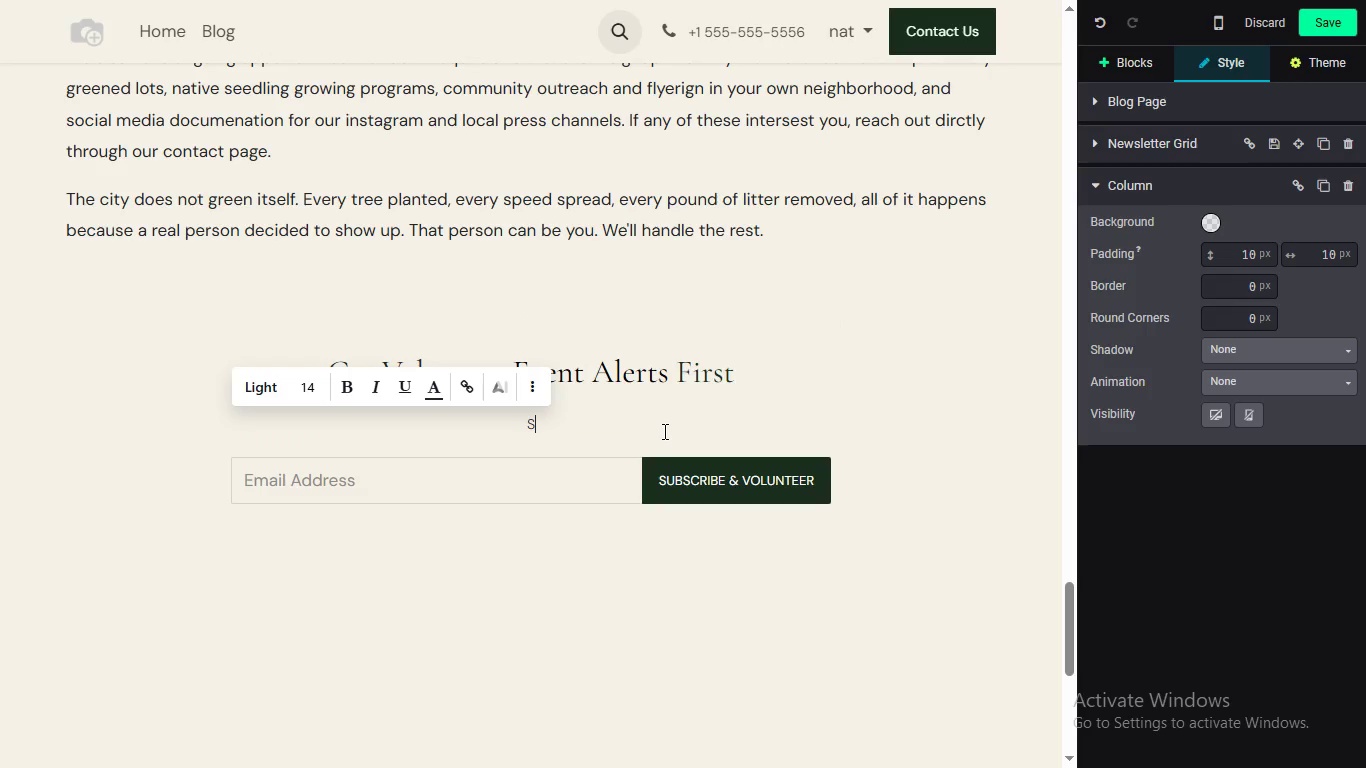 
type(SPOTS)
key(Backspace)
key(Backspace)
key(Backspace)
key(Backspace)
type(pots fill pa)
key(Backspace)
key(Backspace)
type(fast. Subscribe to be notified the moment new greening)
 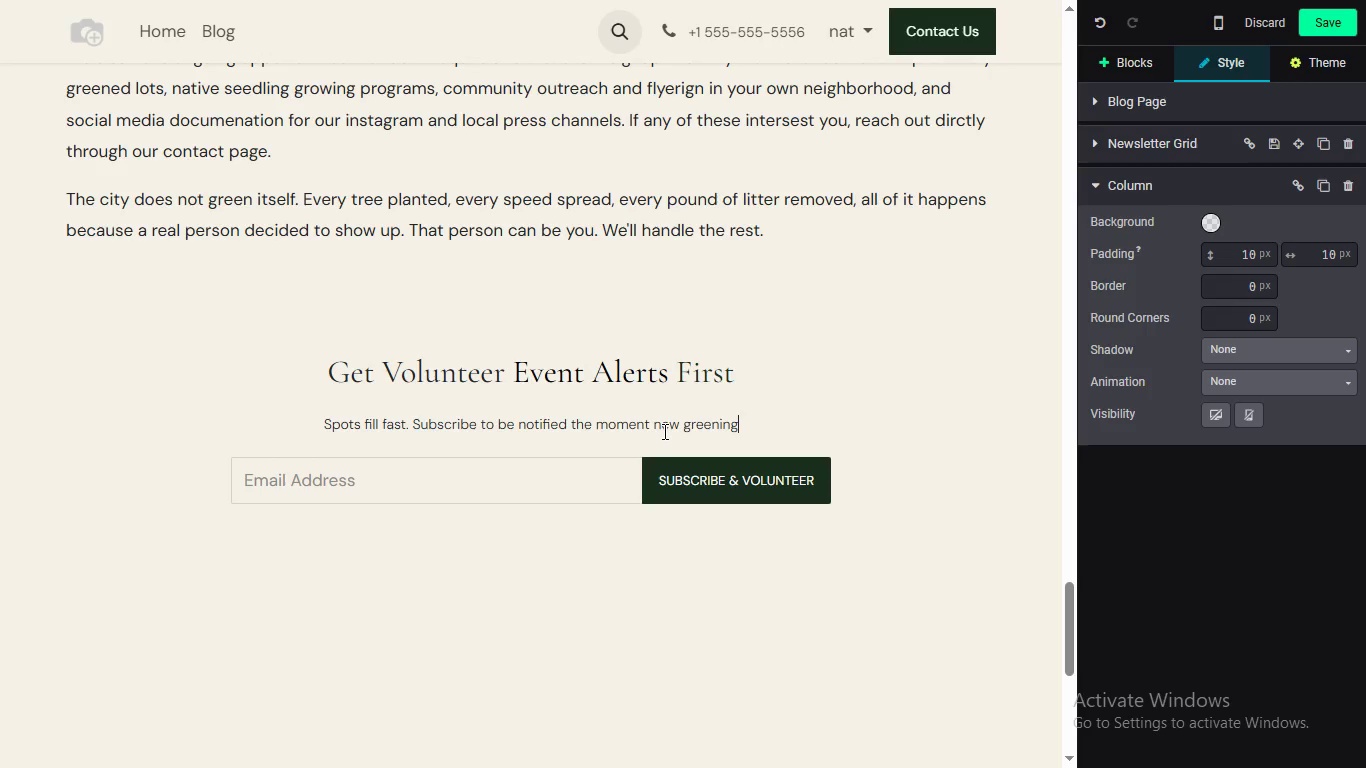 
type( day events e)
key(Backspace)
type(are l)
key(Backspace)
type(added,a nd get our monthly newletter on urban eolog and community greening)
 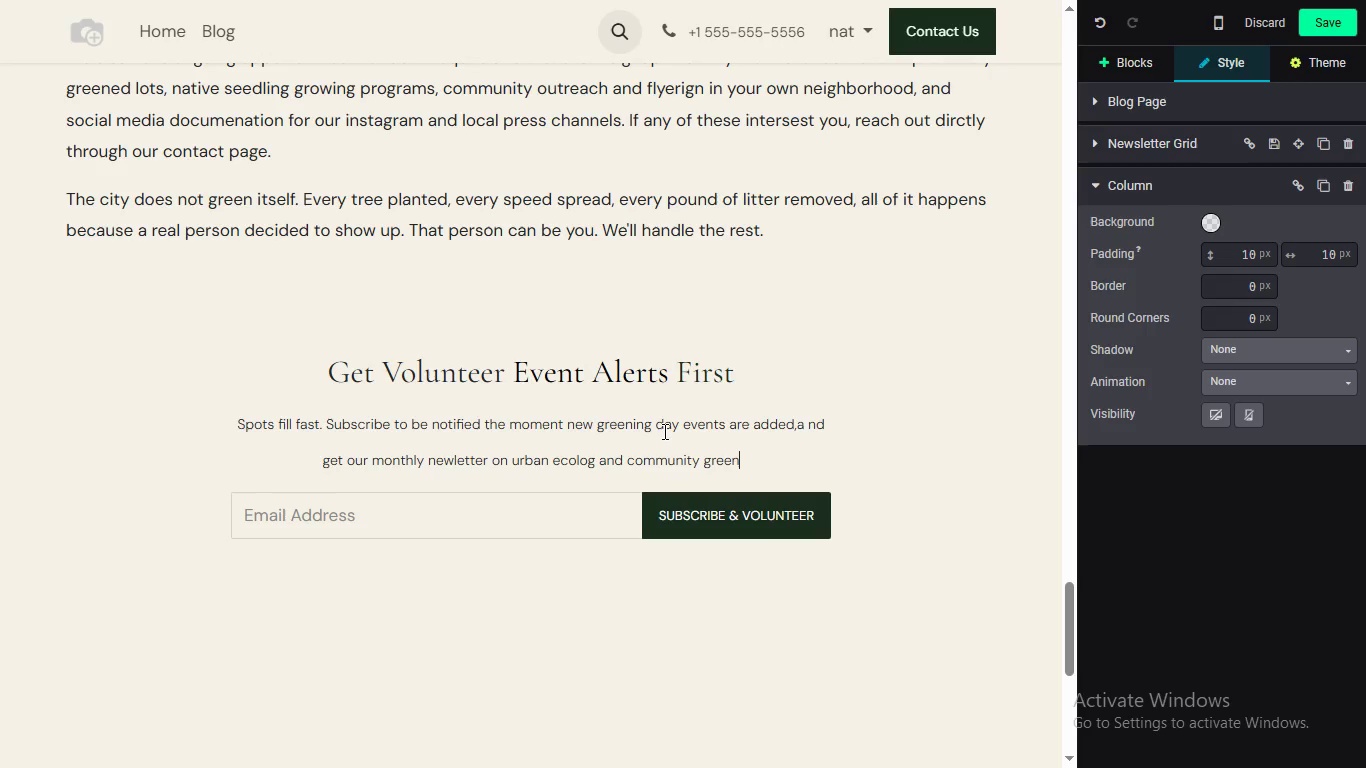 
key(Period)
 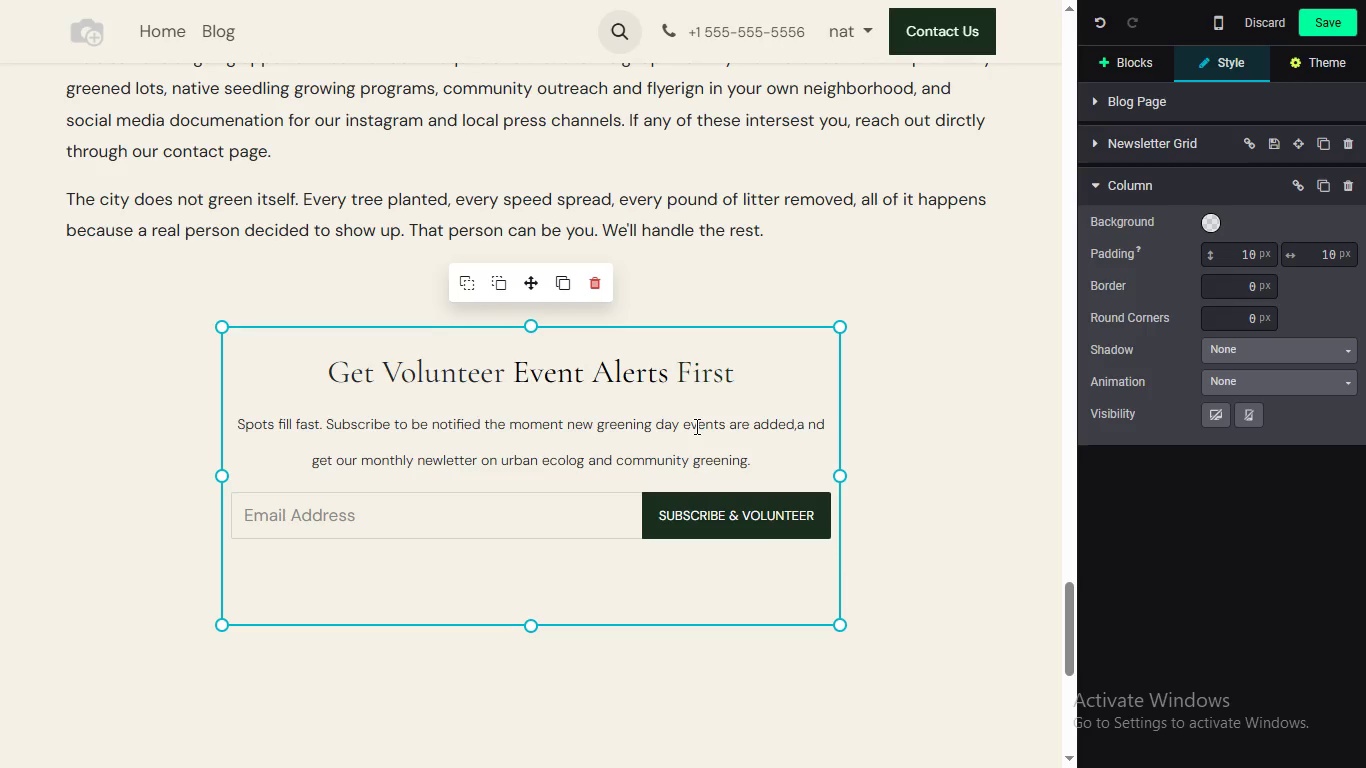 
wait(19.83)
 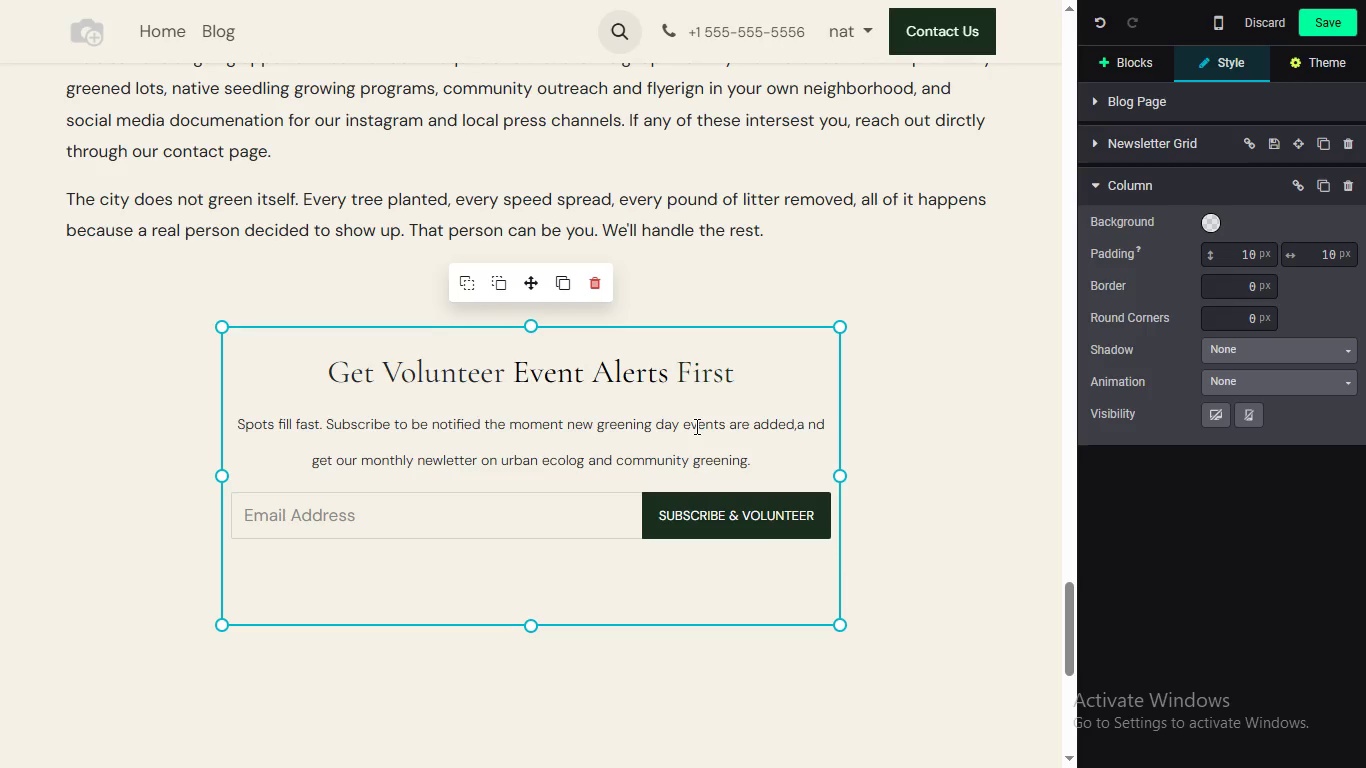 
left_click([797, 426])
 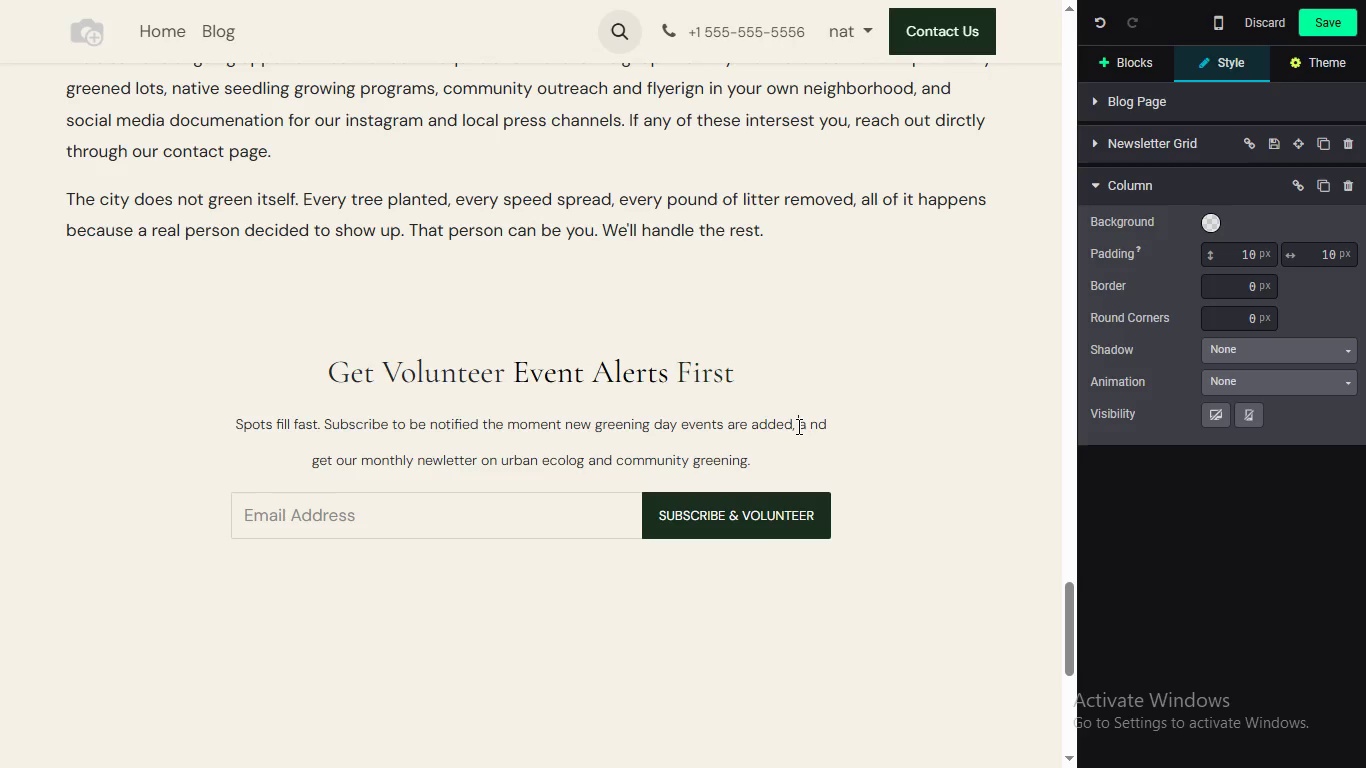 
key(Space)
 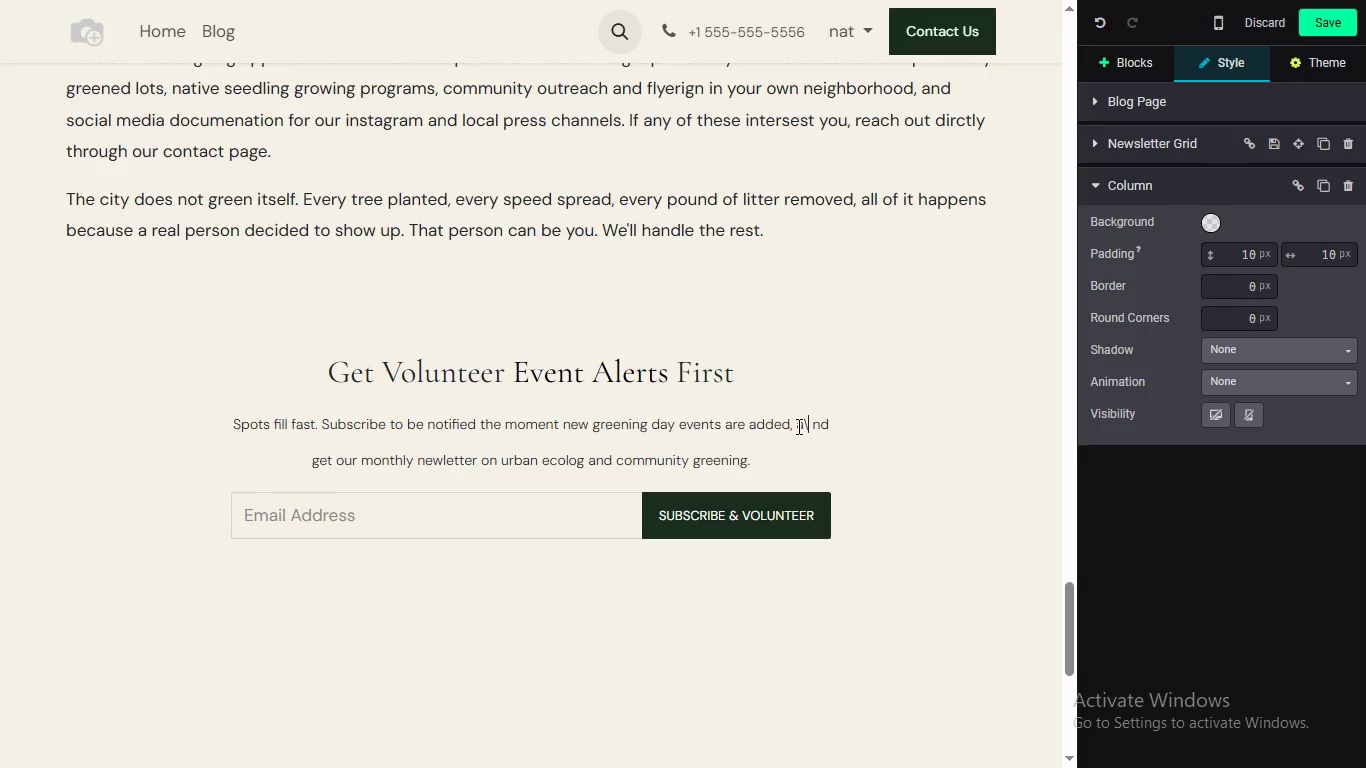 
key(ArrowRight)
 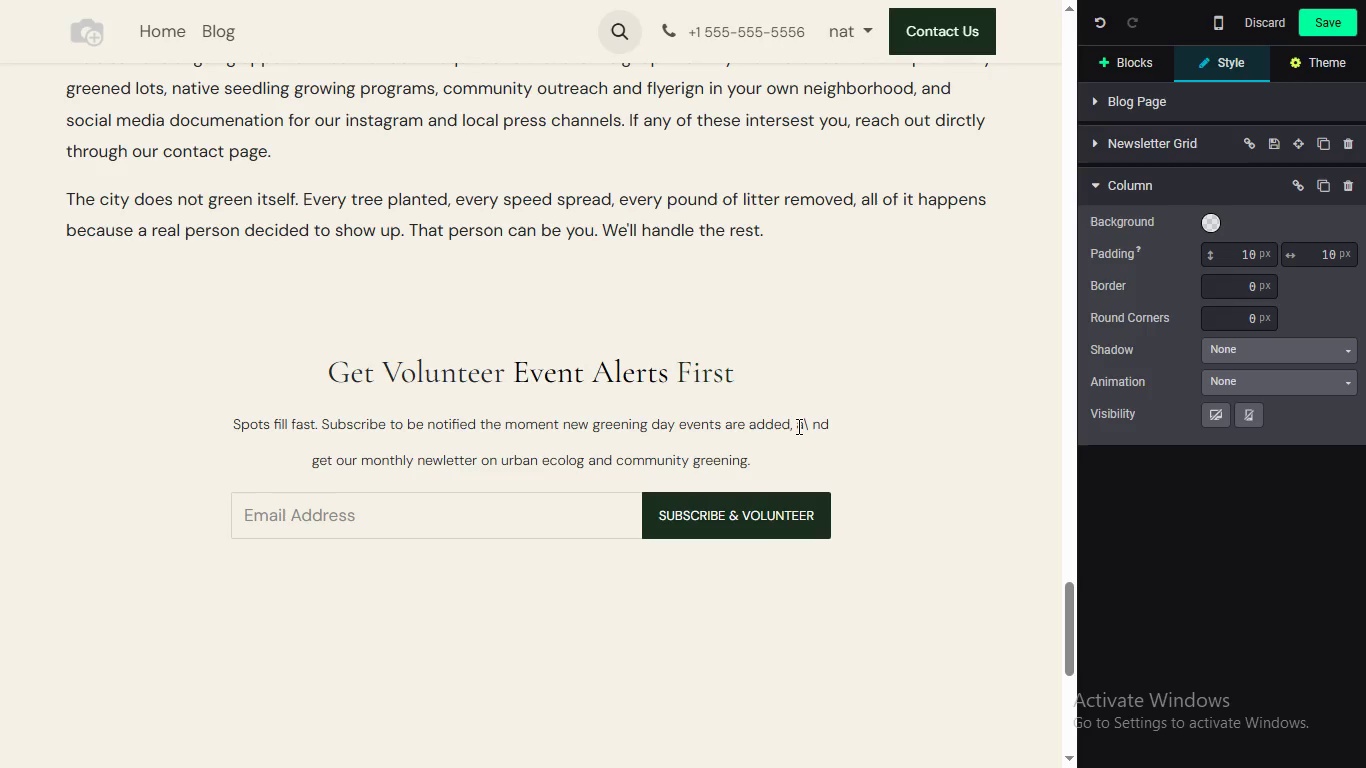 
key(Backslash)
 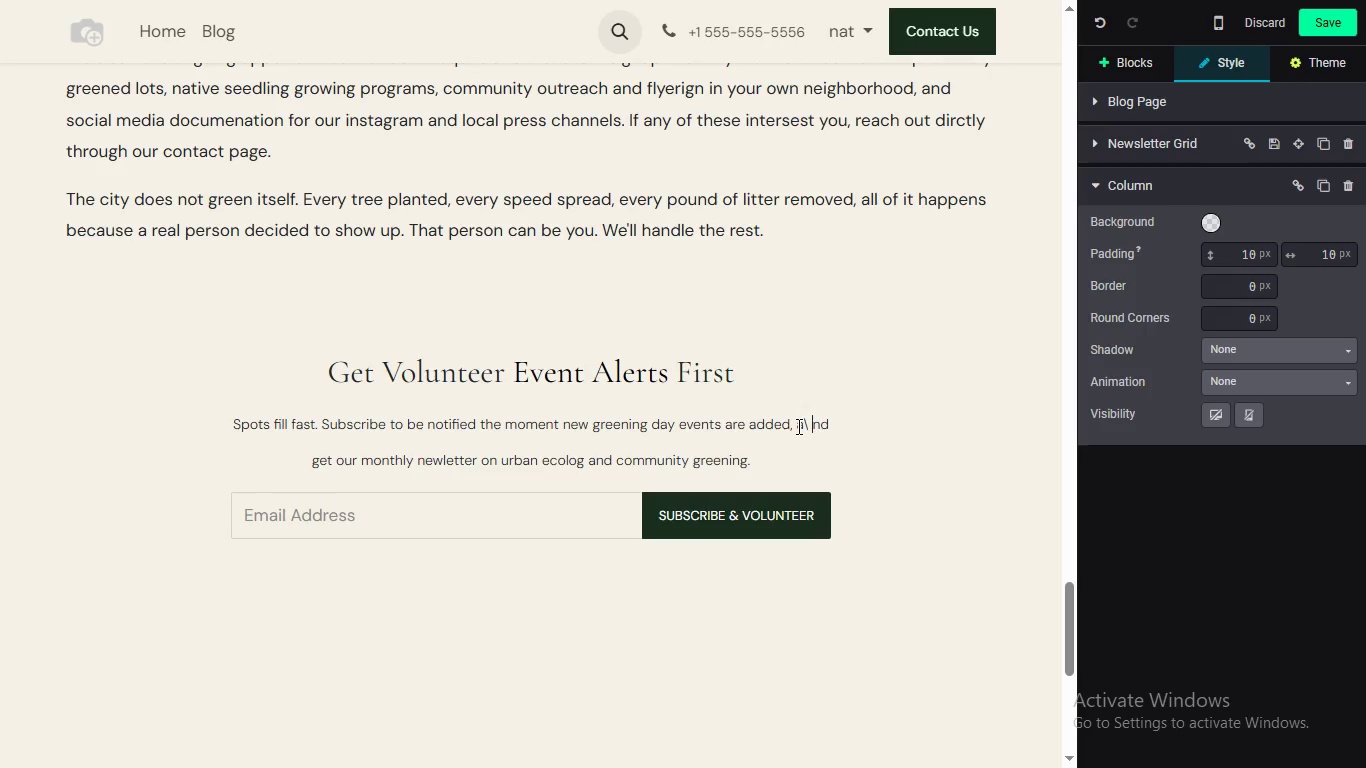 
key(ArrowRight)
 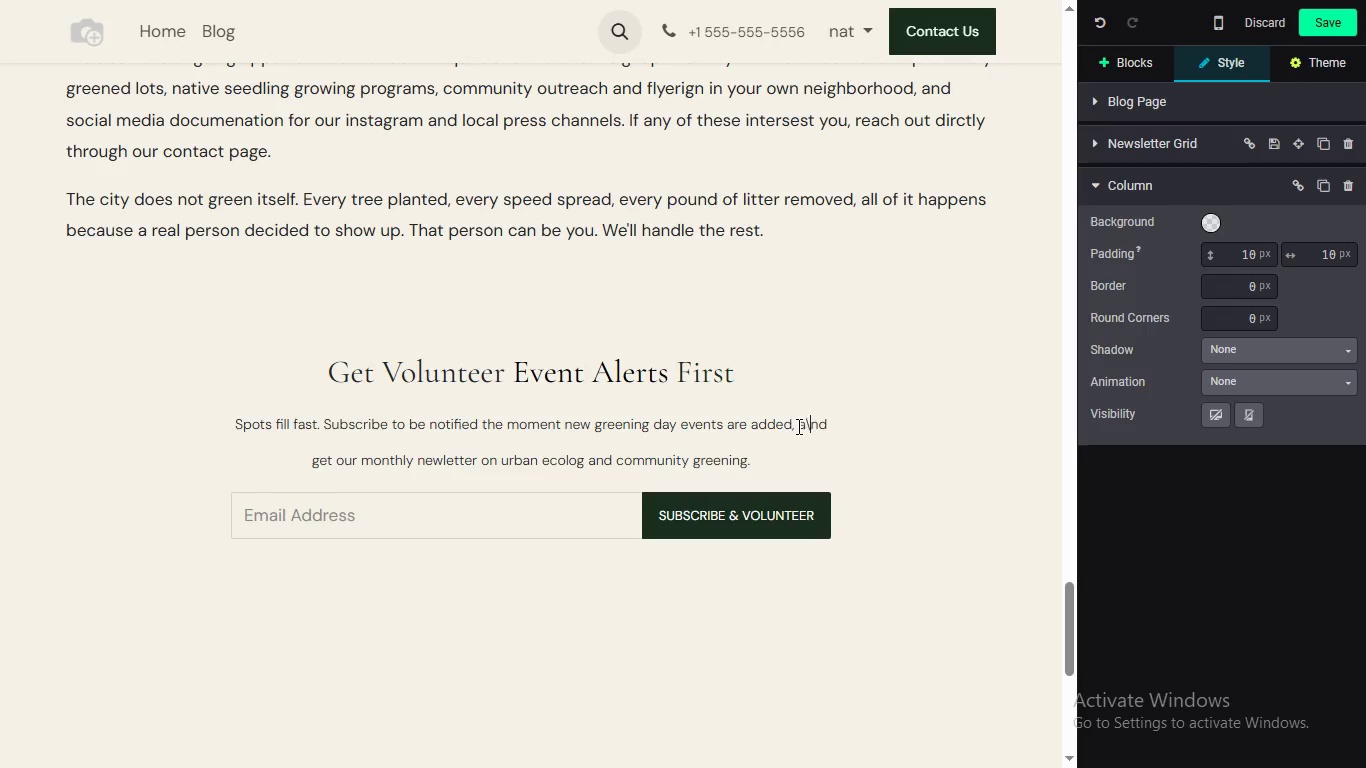 
key(Backspace)
 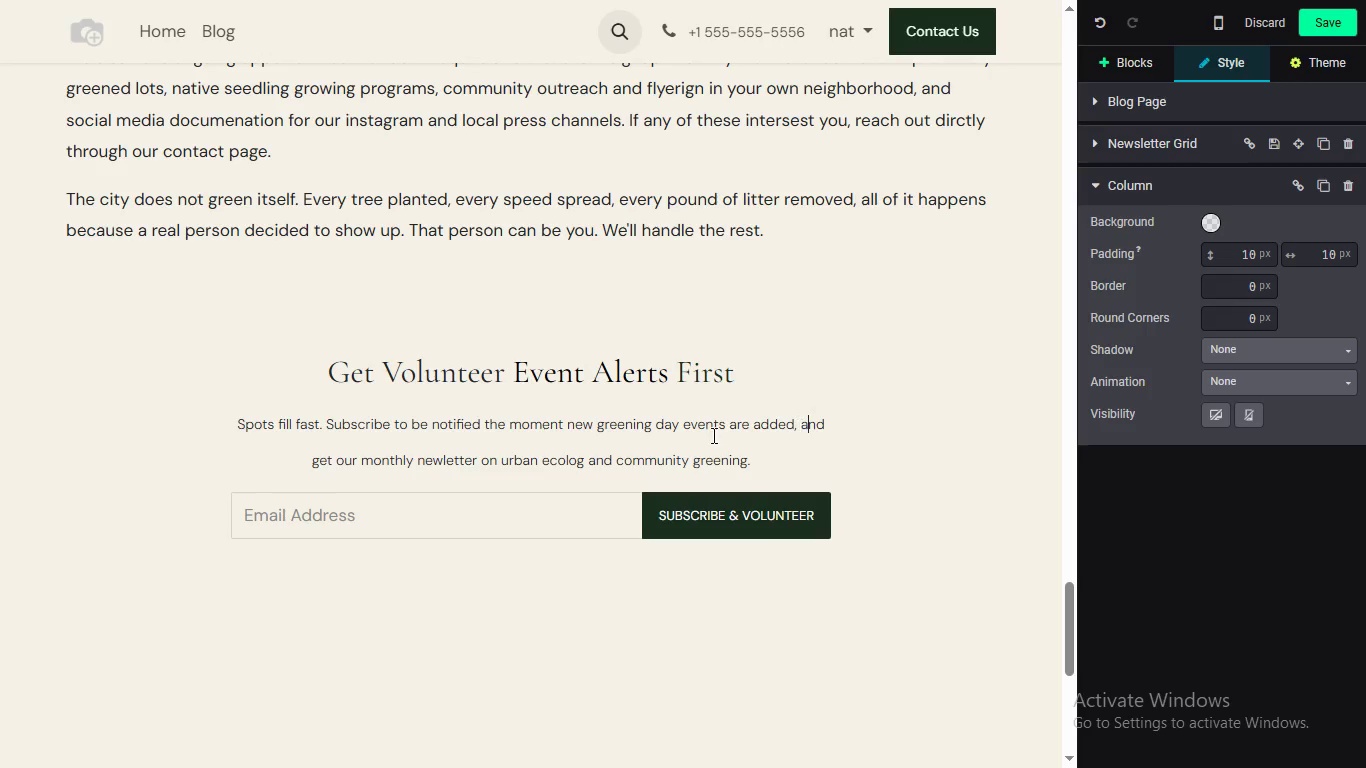 
key(Backspace)
 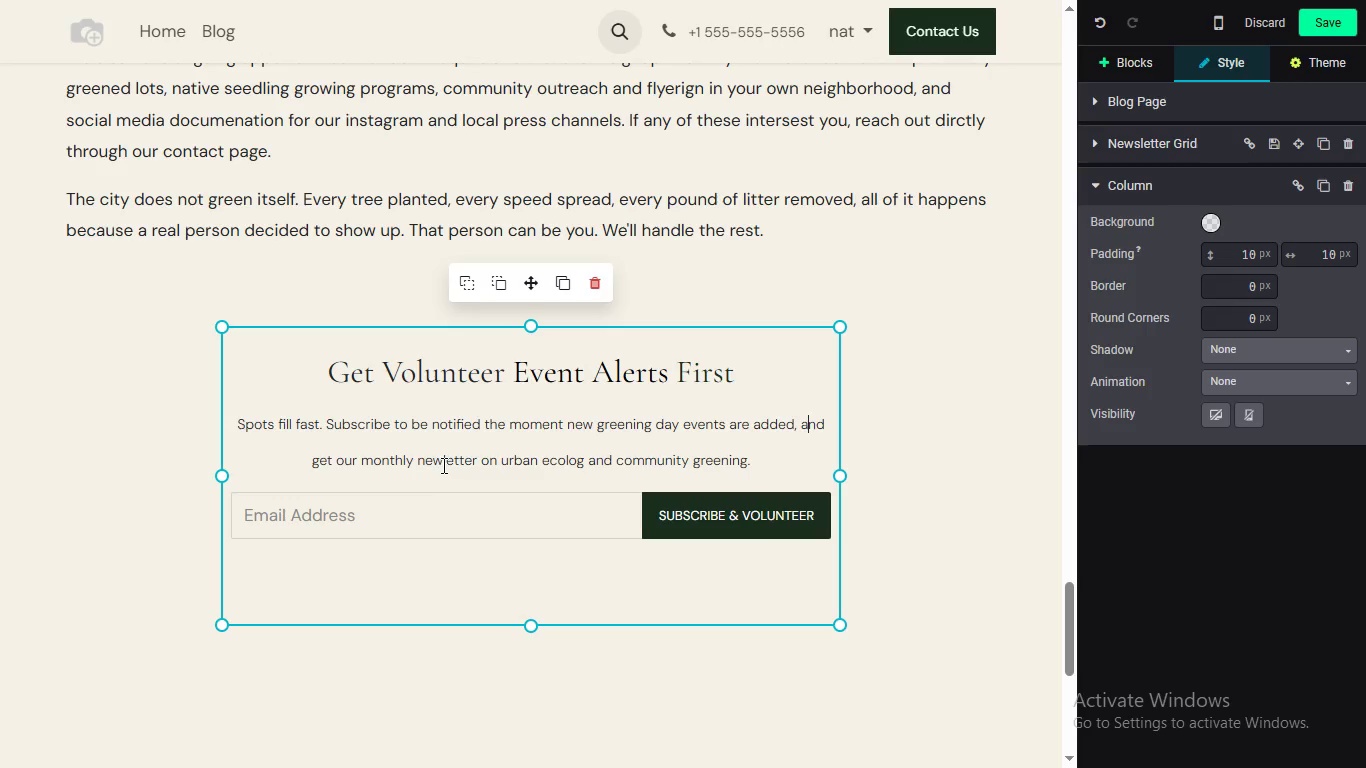 
left_click([443, 455])
 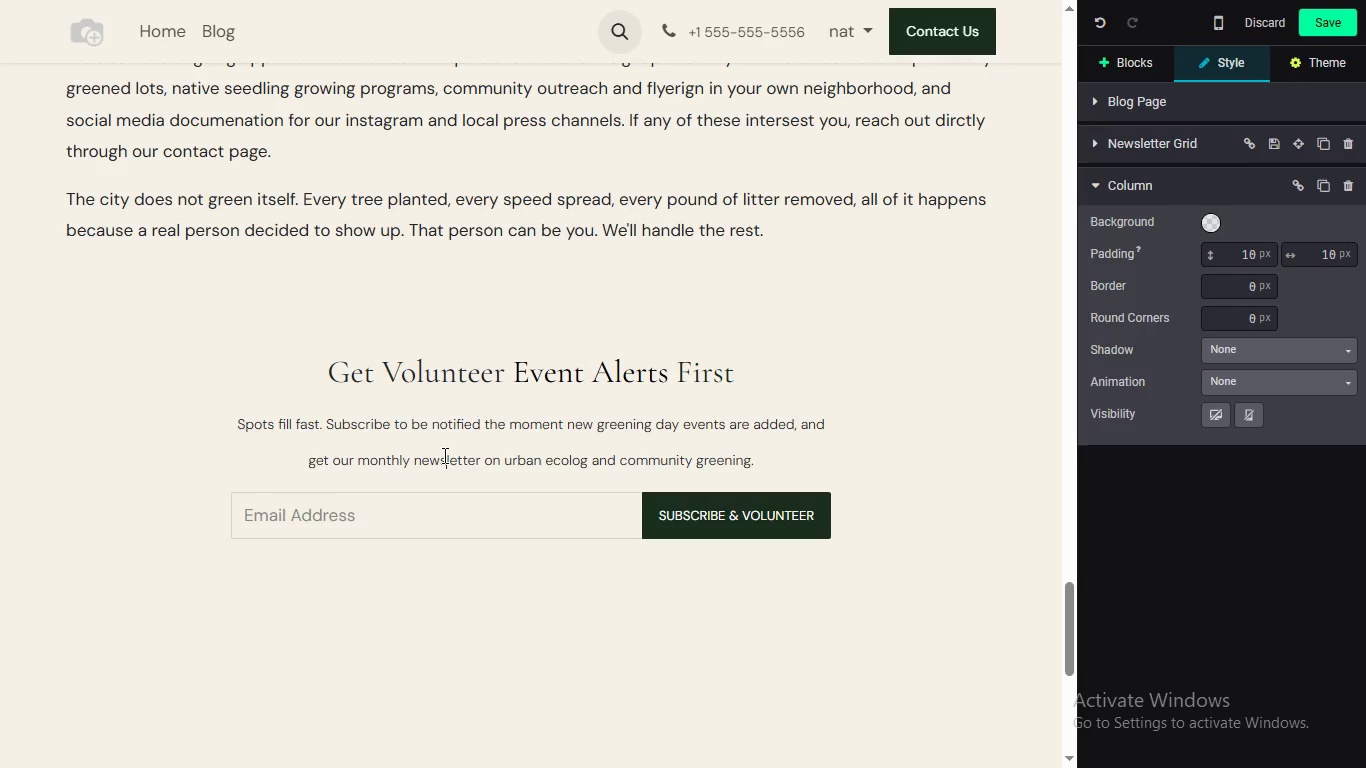 
key(S)
 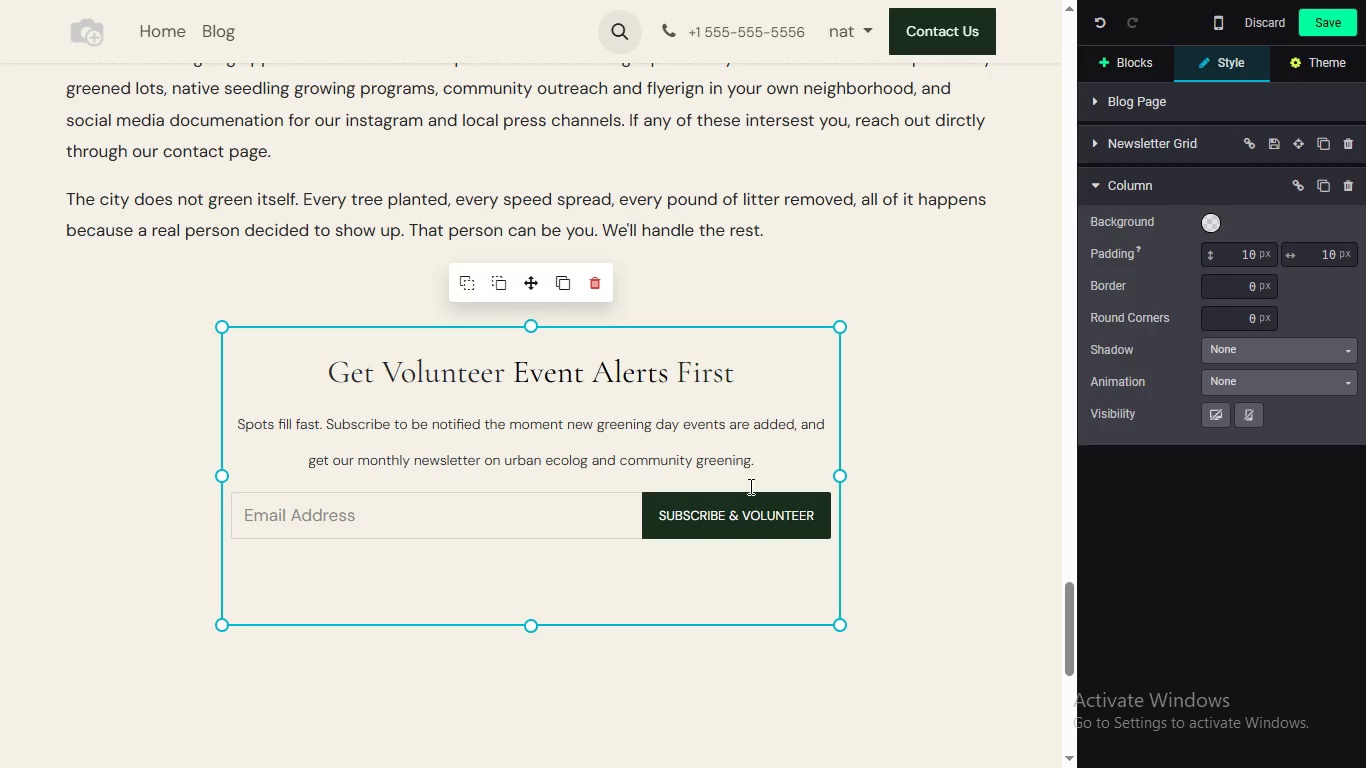 
wait(9.55)
 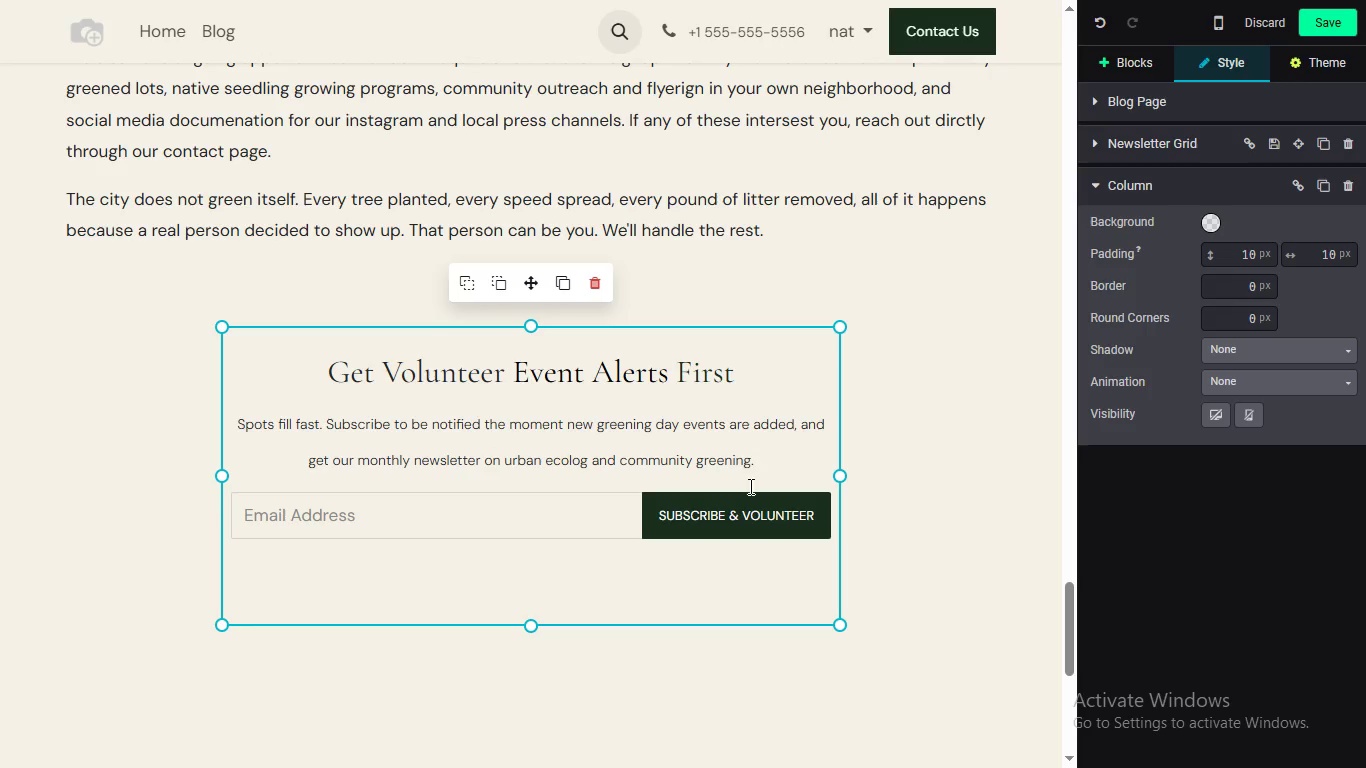 
left_click_drag(start_coordinate=[1072, 585], to_coordinate=[1055, 555])
 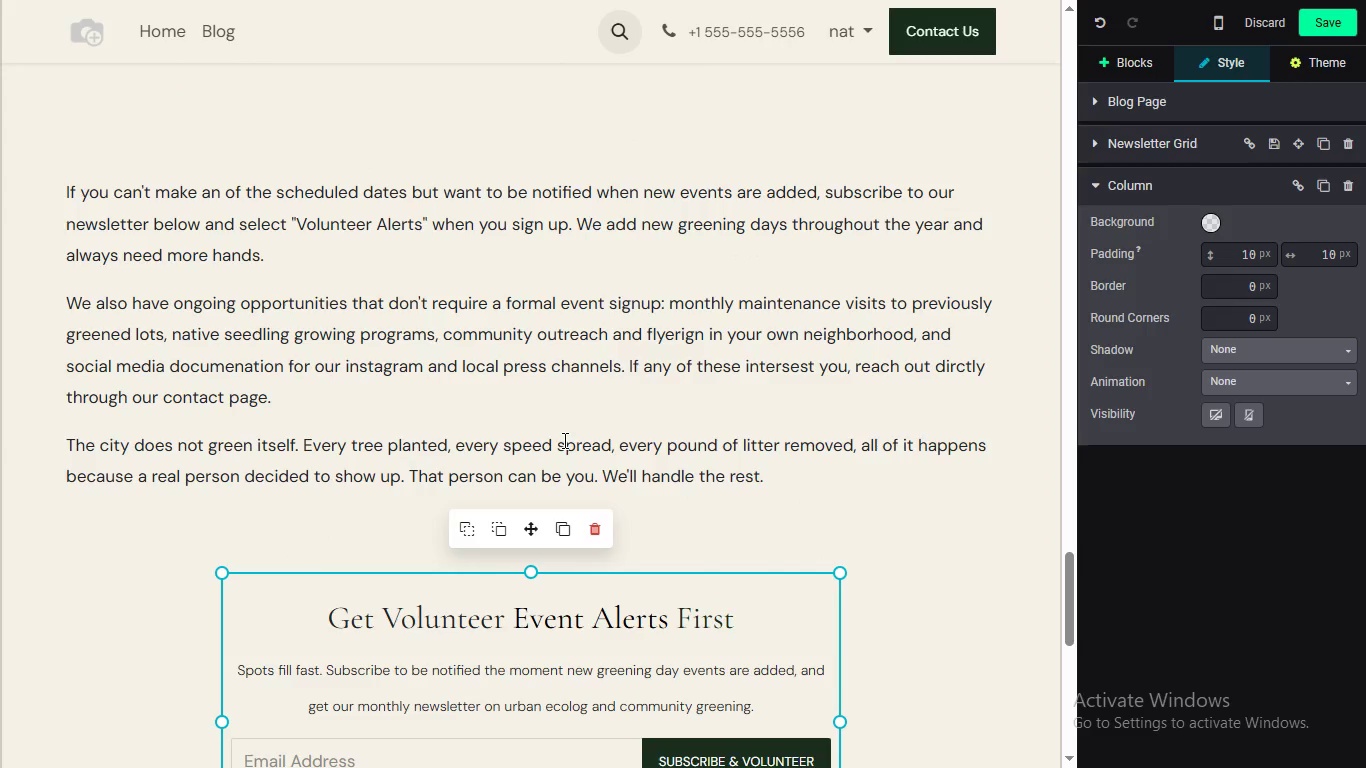 
wait(9.64)
 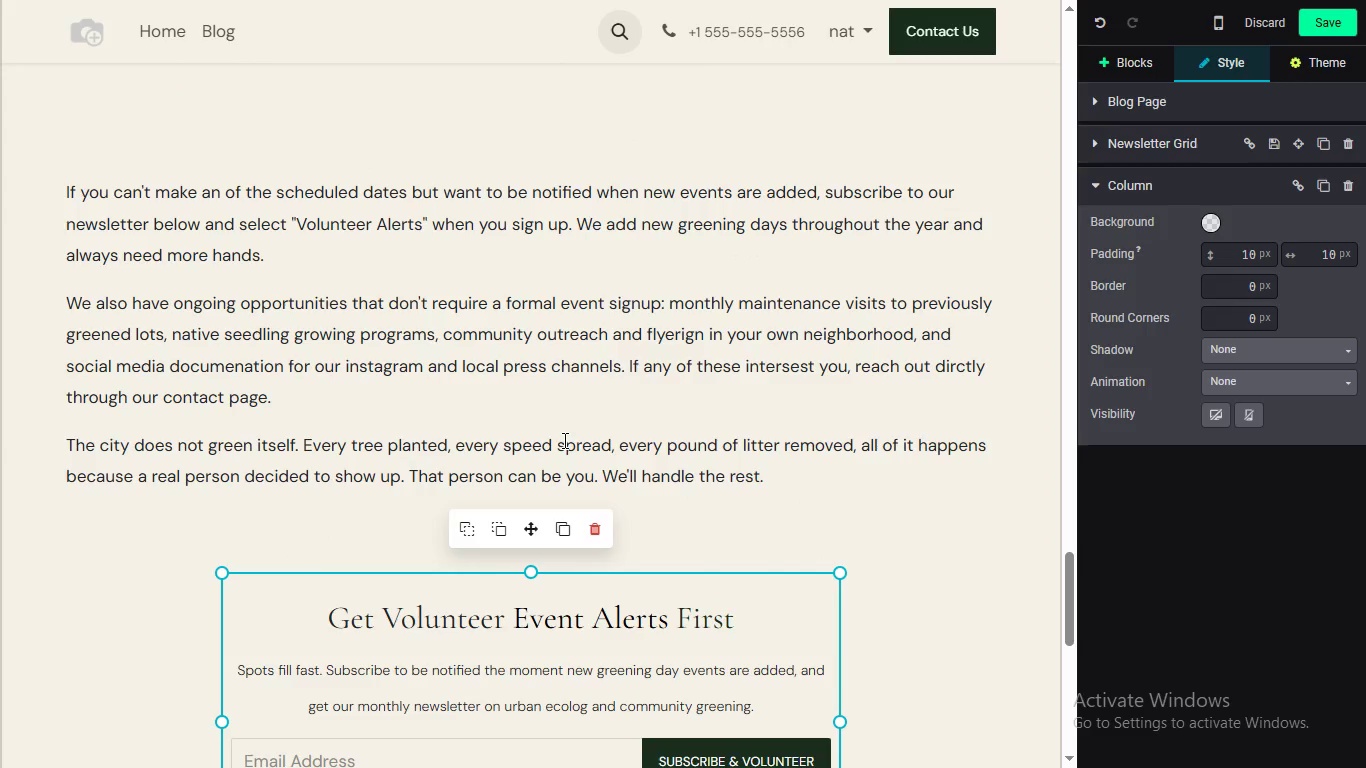 
left_click([517, 448])
 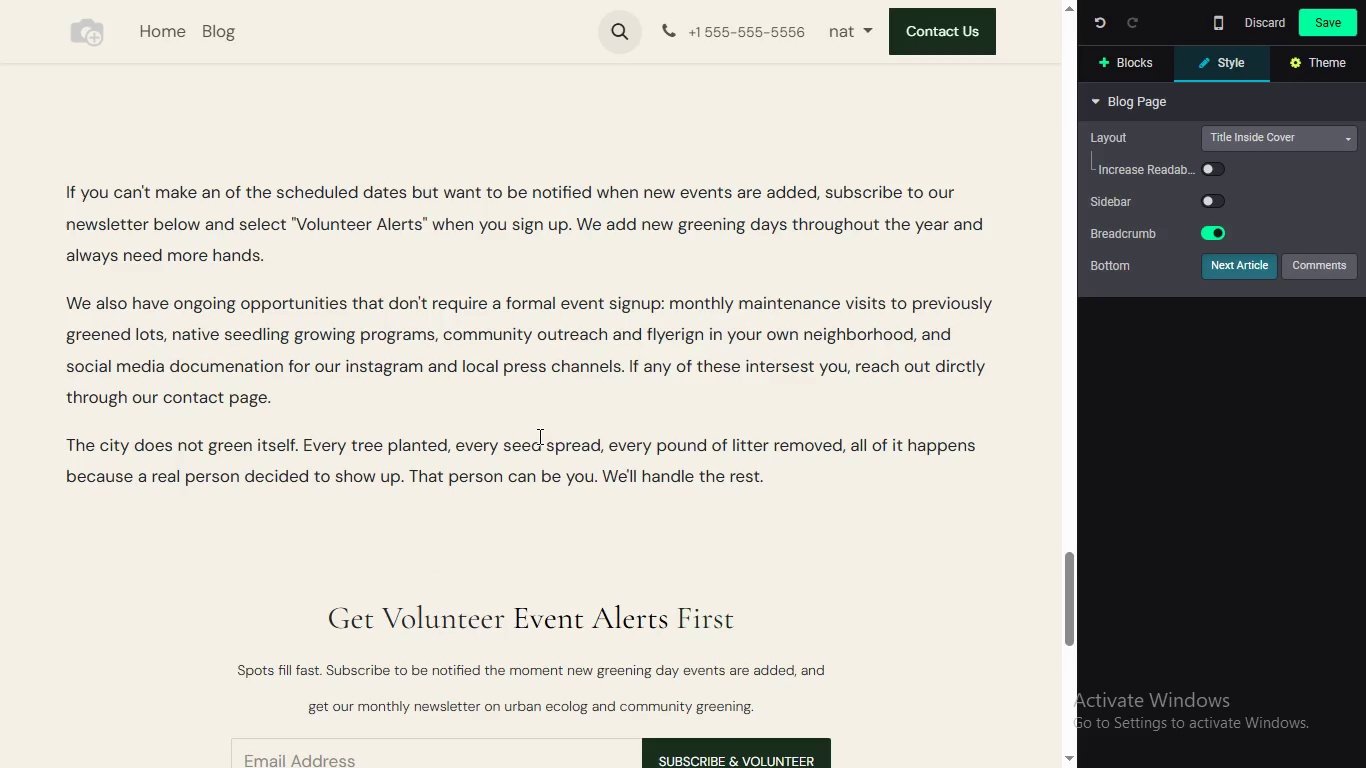 
key(Backspace)
 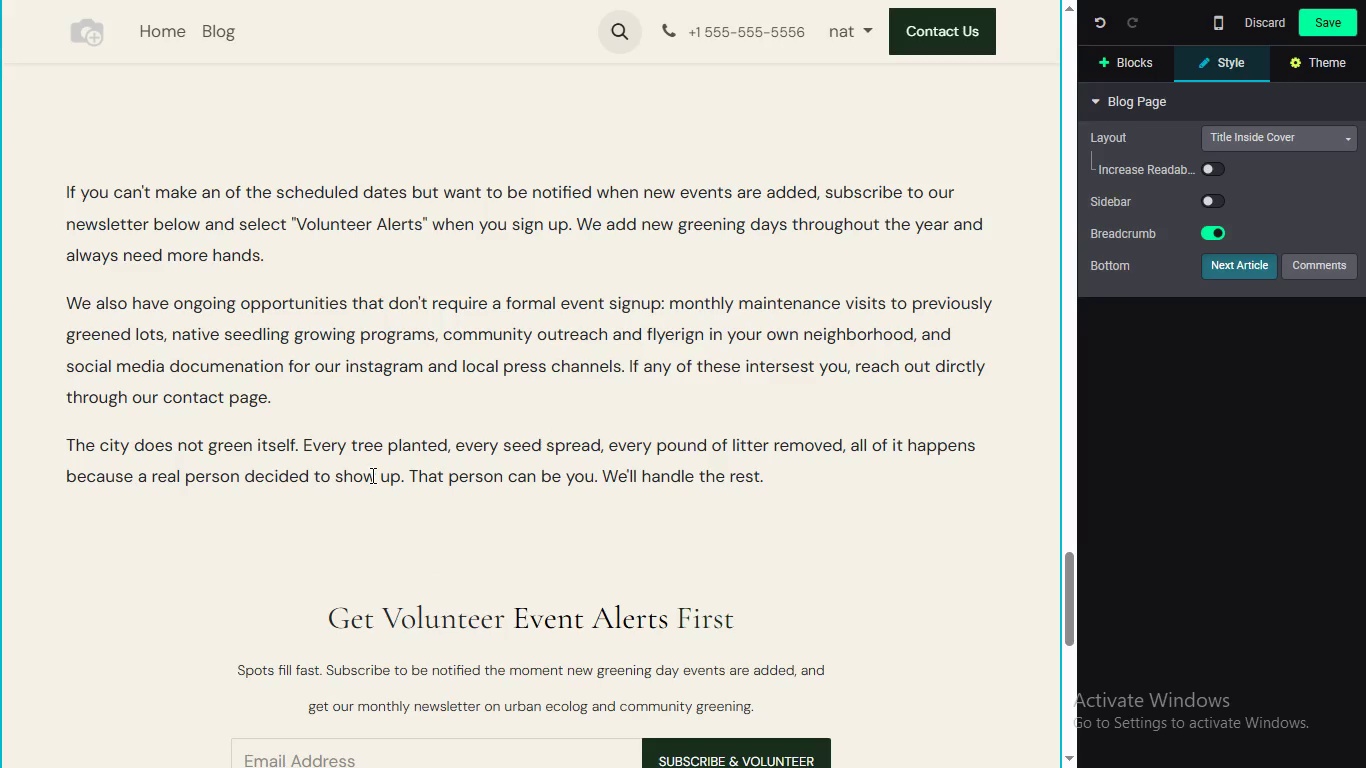 
wait(6.89)
 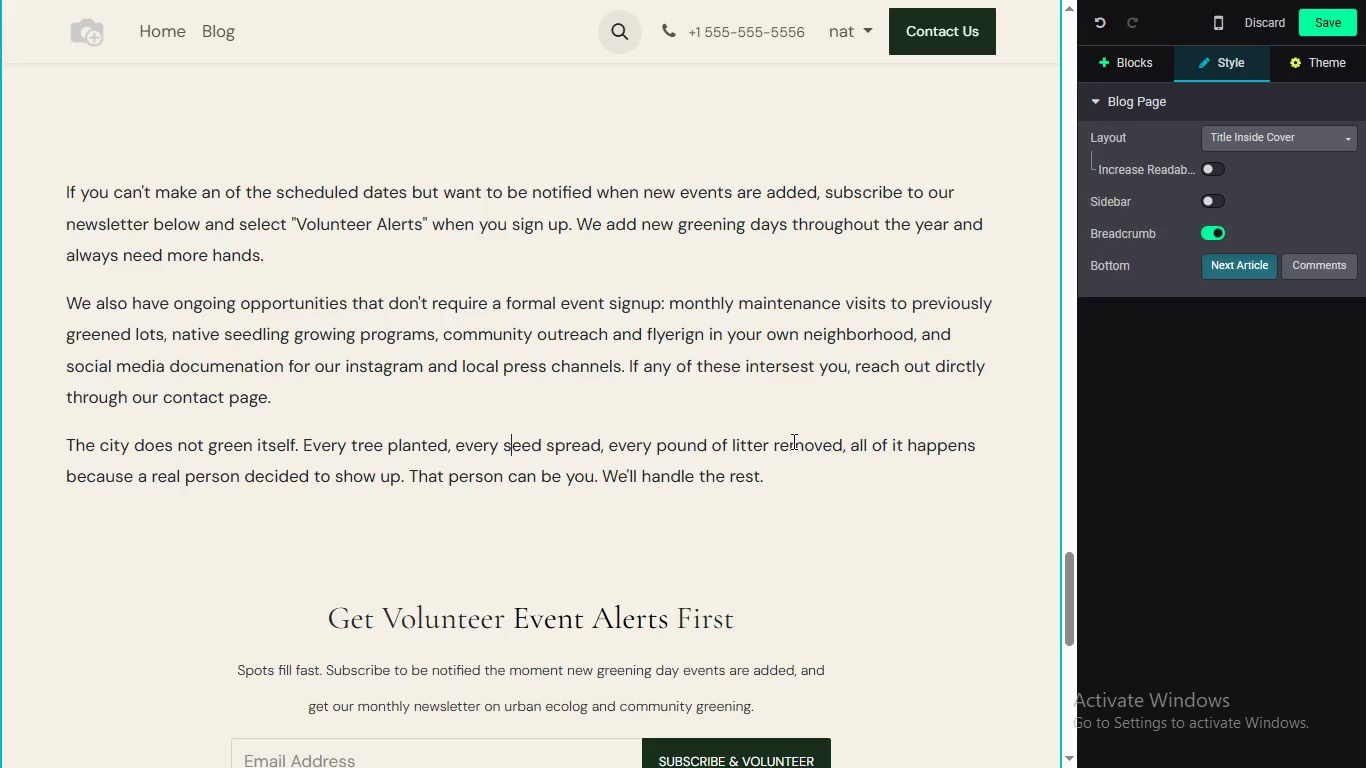 
left_click([1078, 587])
 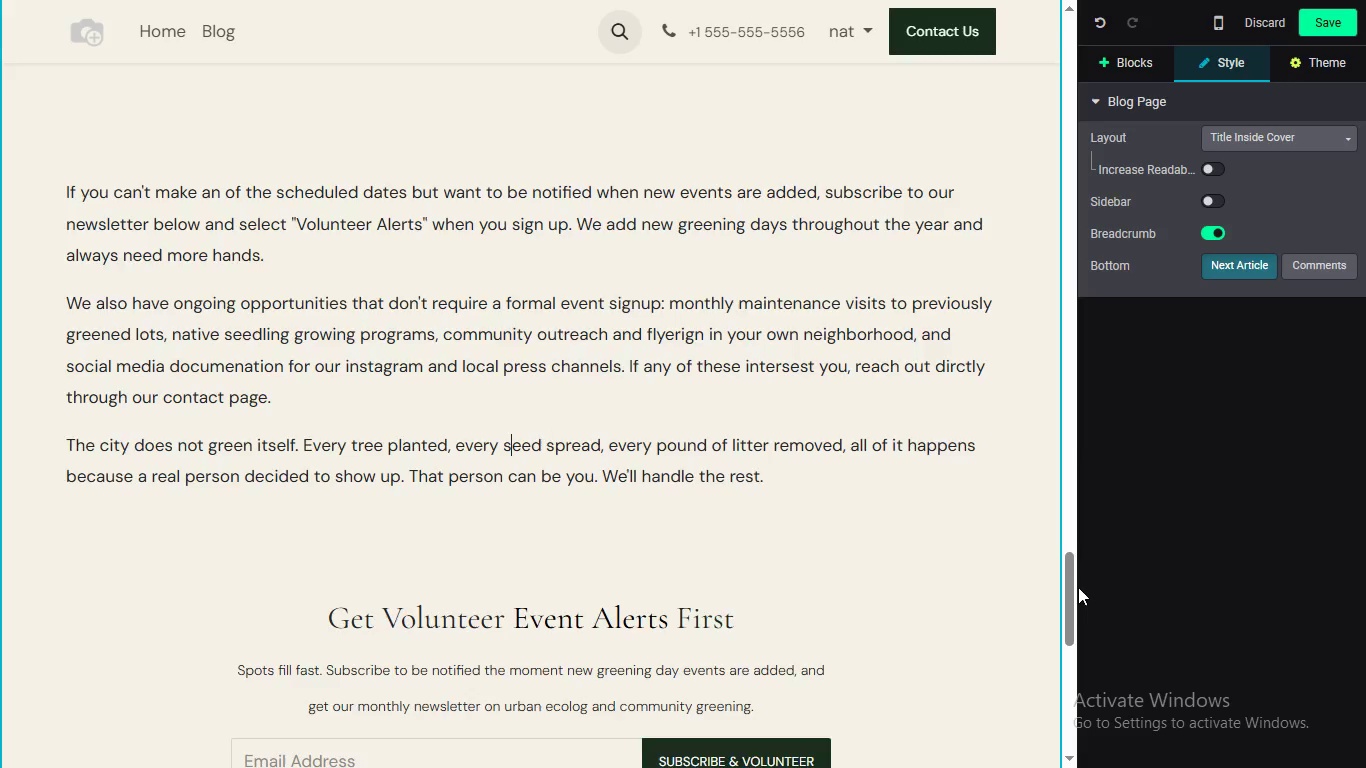 
left_click_drag(start_coordinate=[1067, 587], to_coordinate=[1071, 566])
 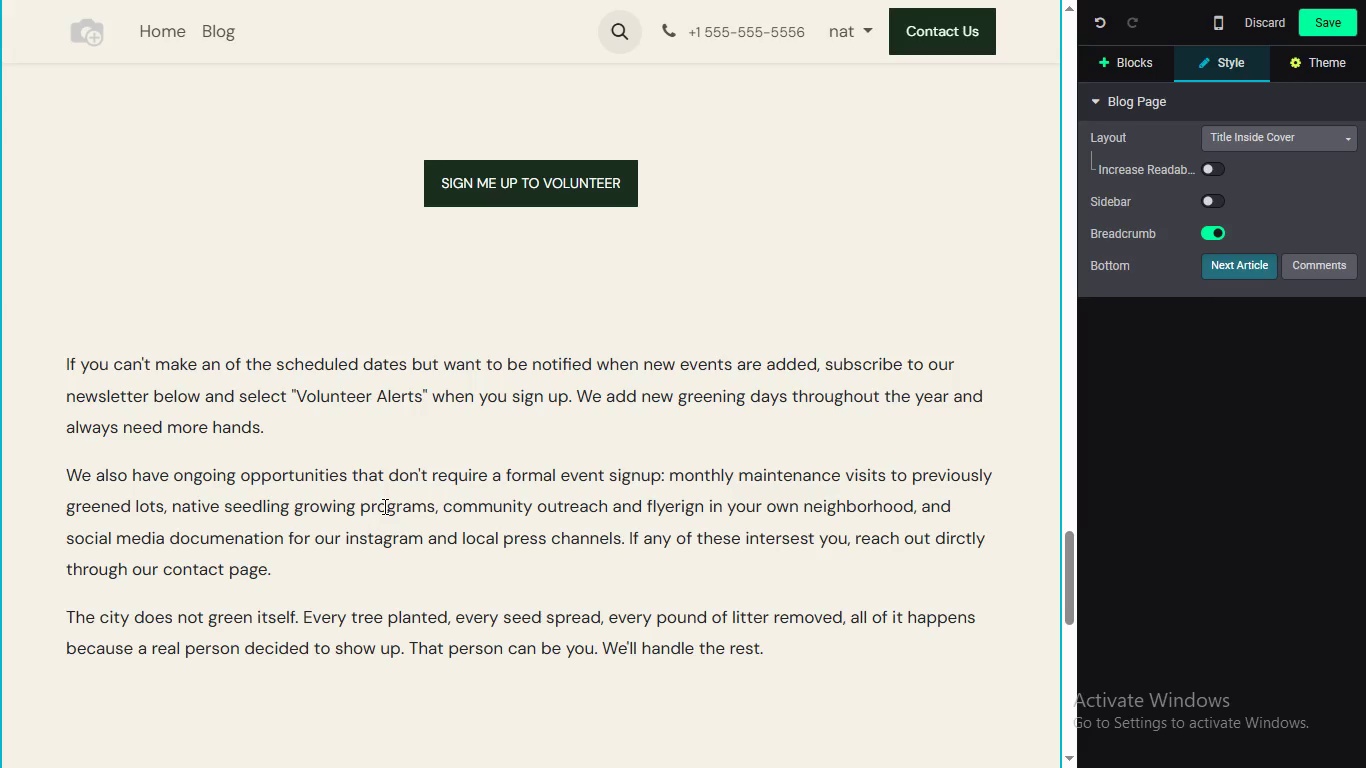 
wait(30.16)
 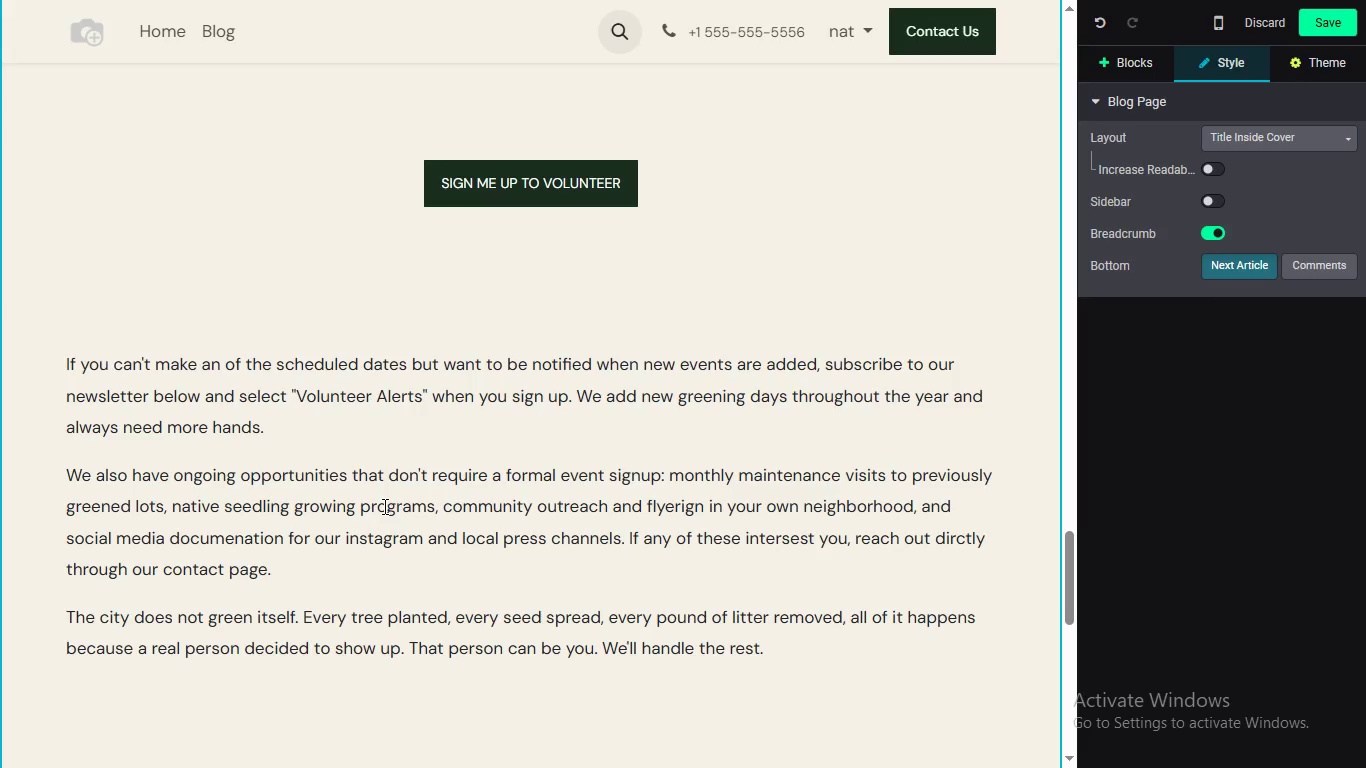 
left_click([693, 509])
 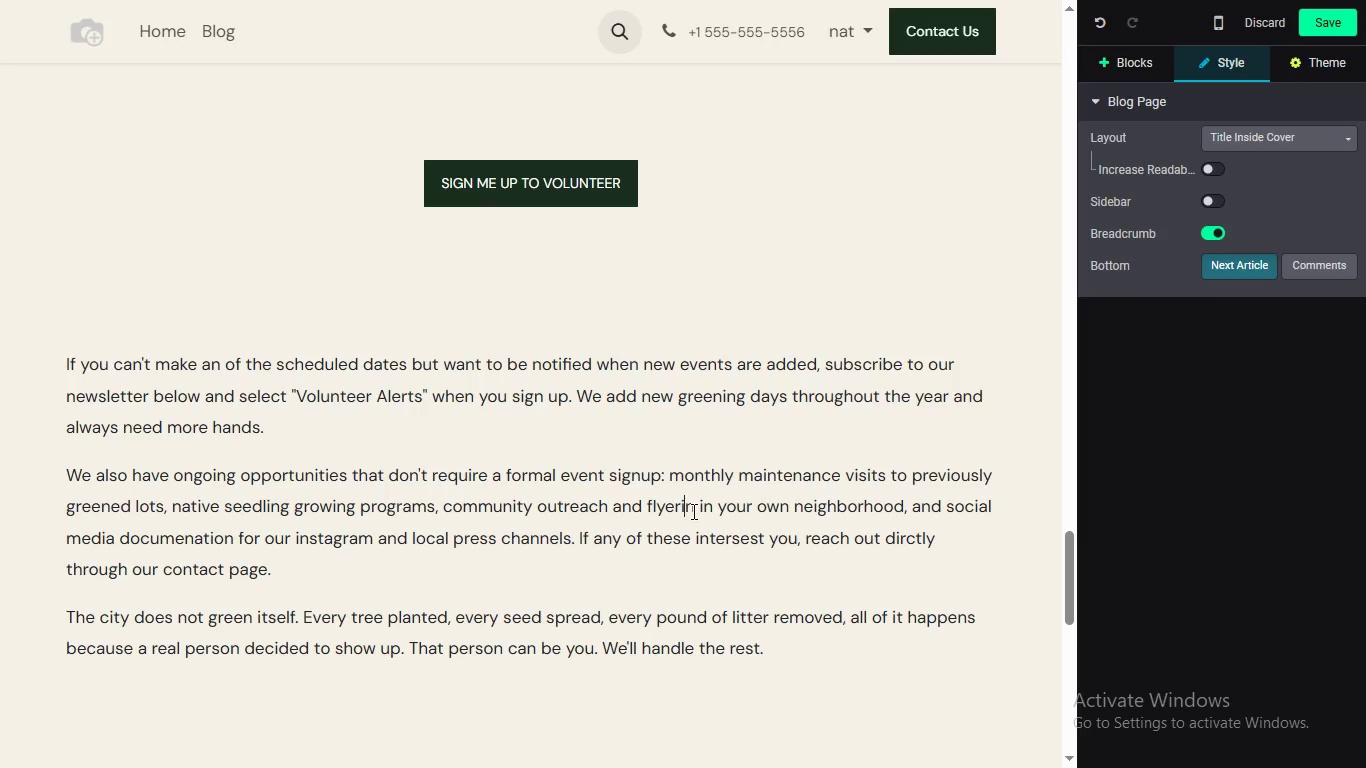 
key(Backspace)
 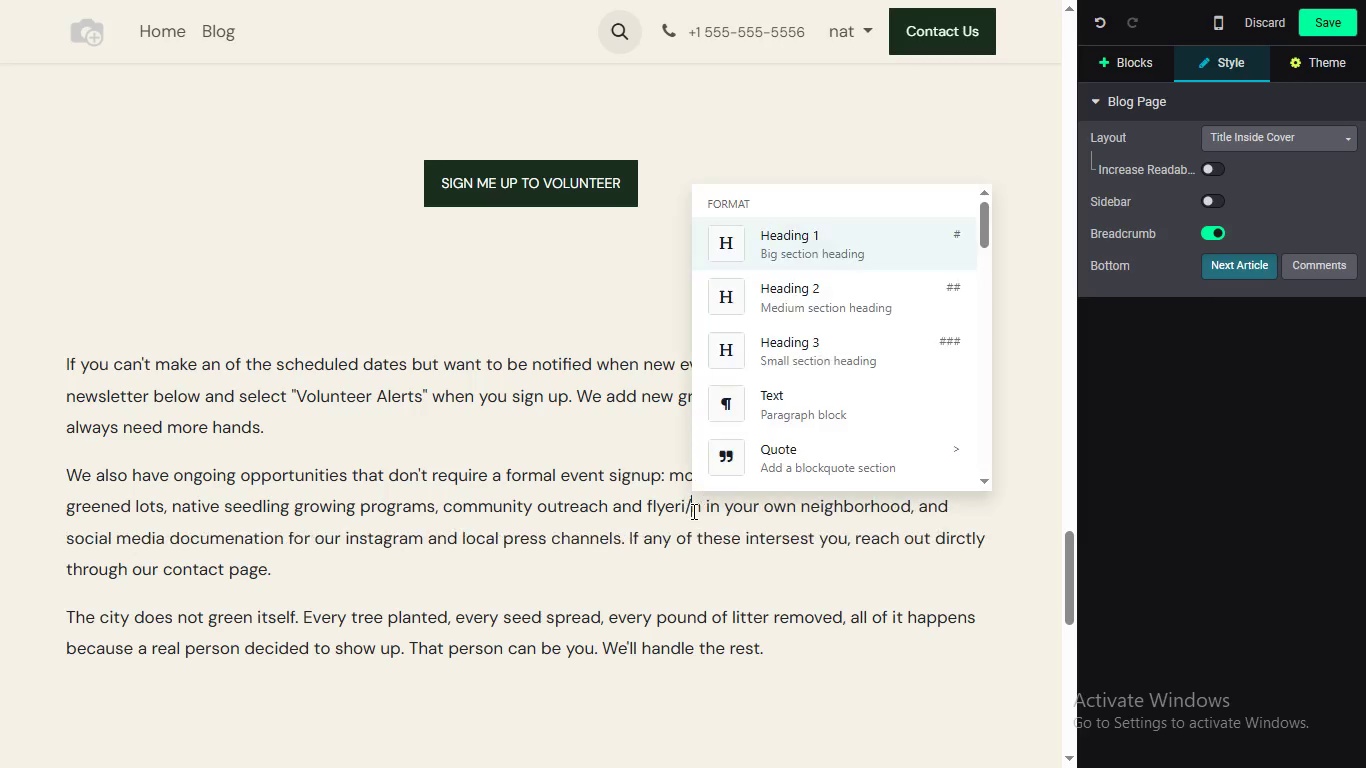 
key(Slash)
 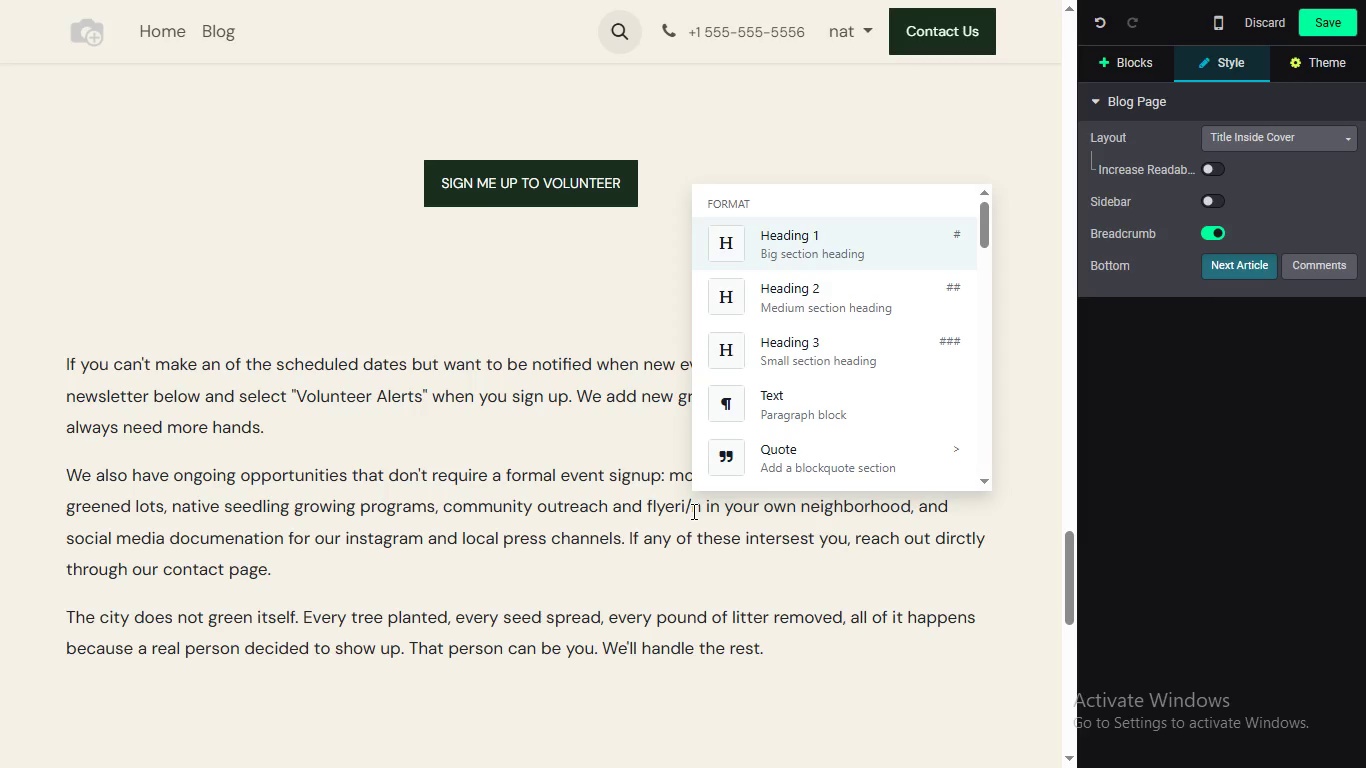 
key(G)
 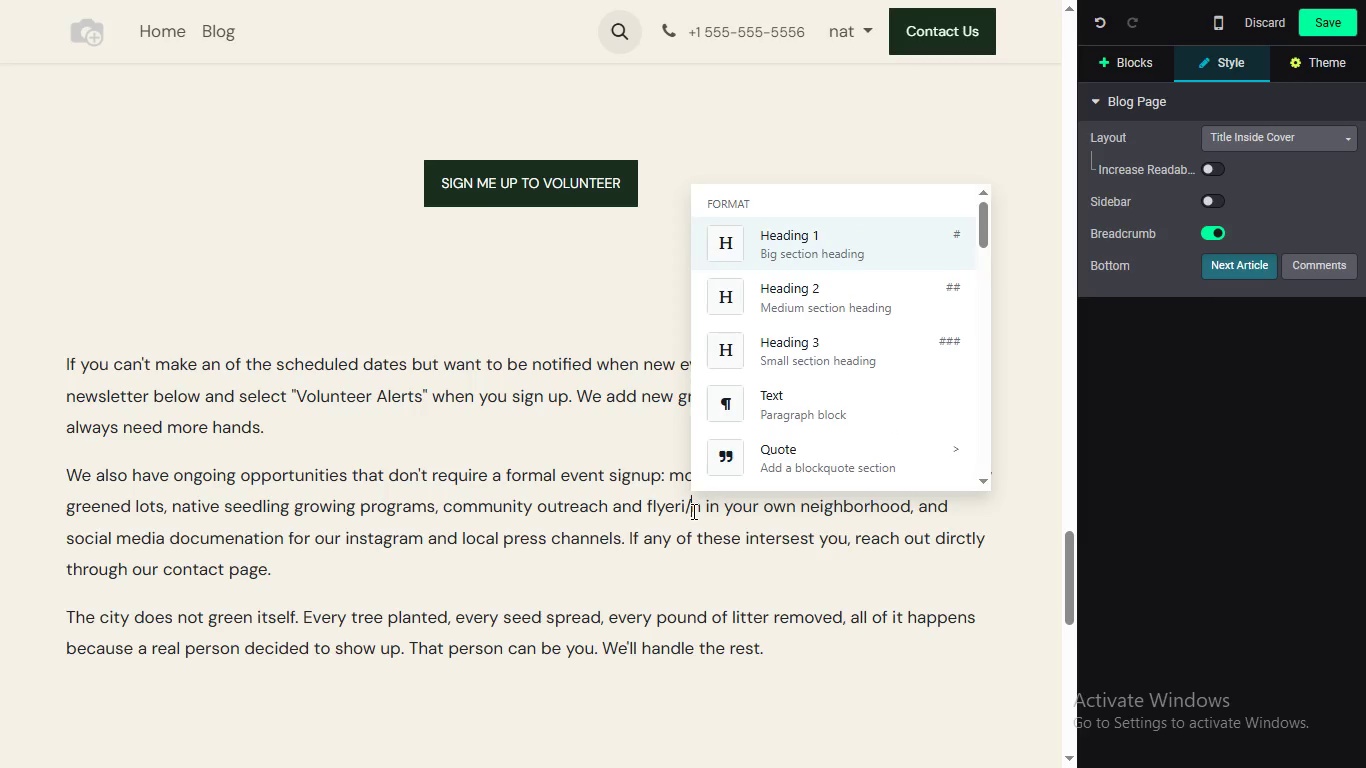 
key(Backspace)
 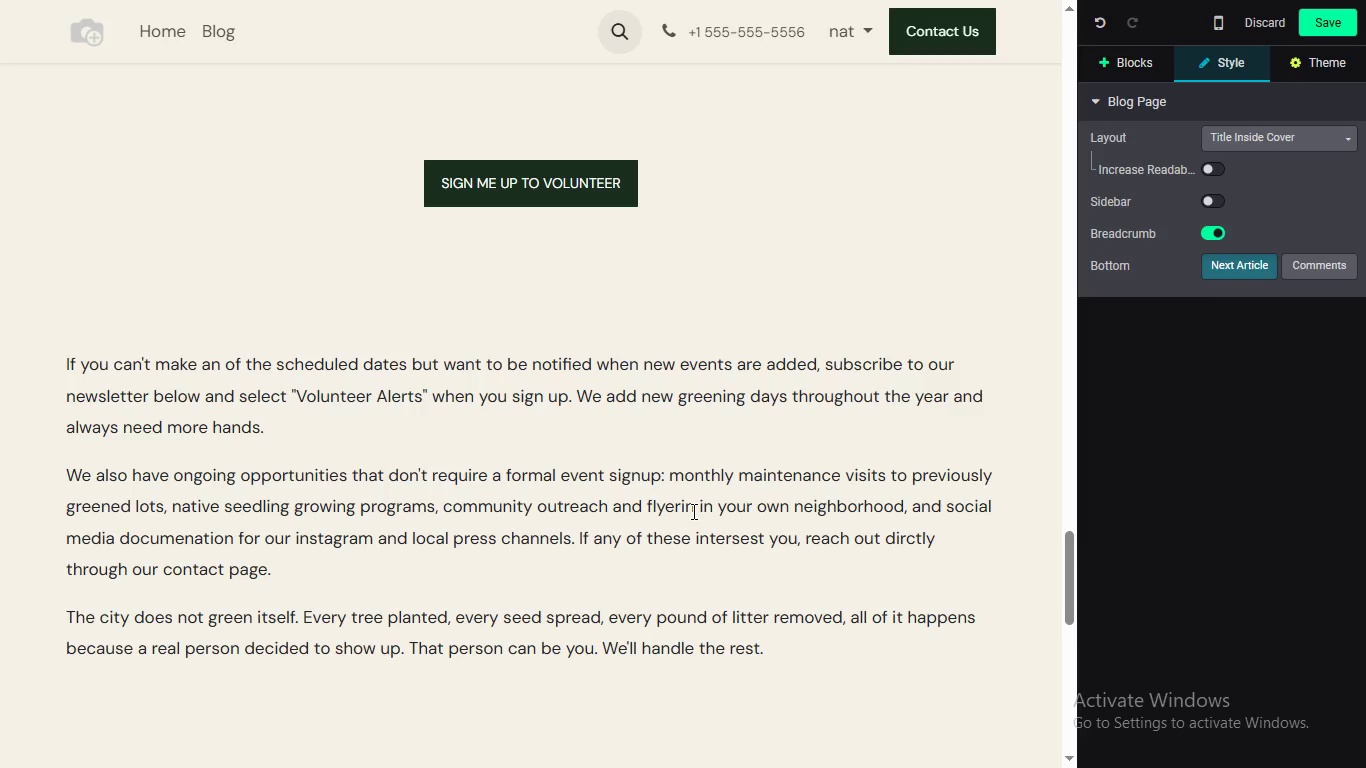 
key(Backspace)
 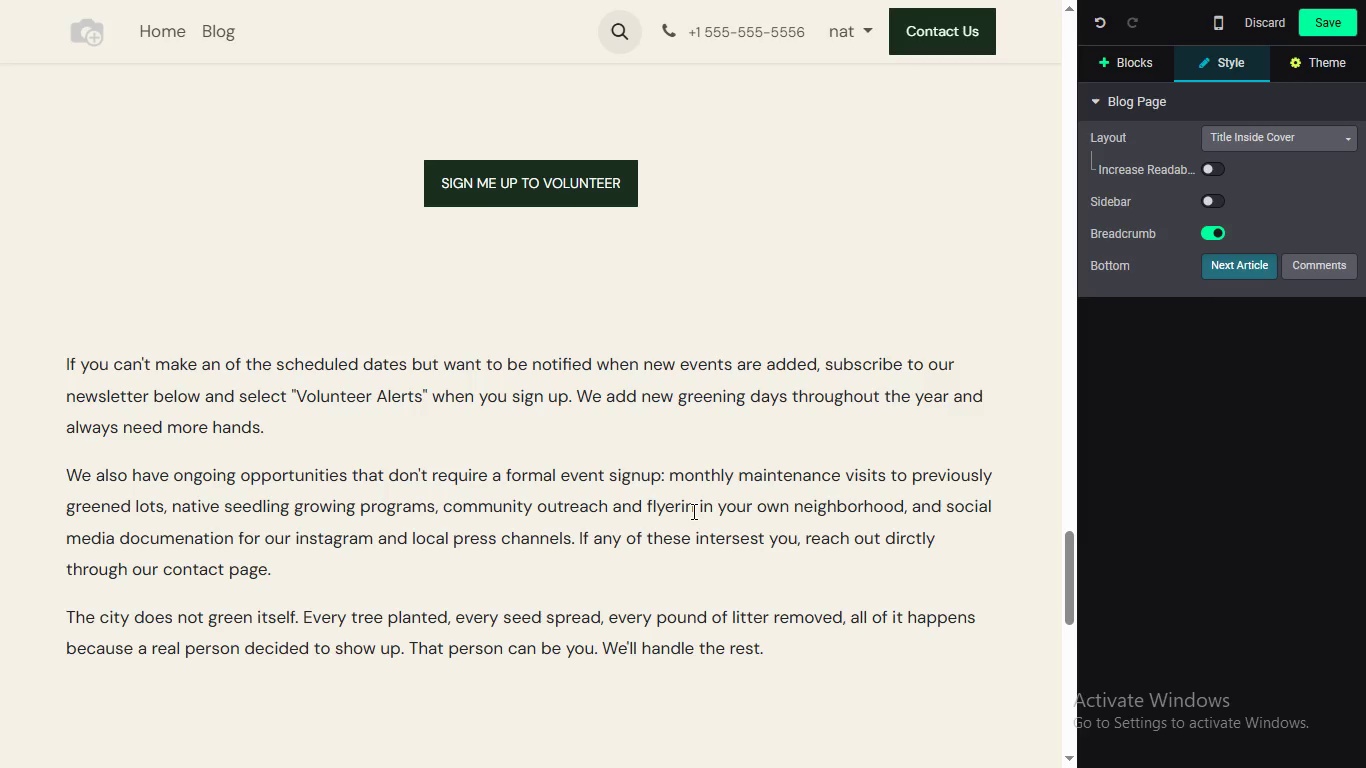 
key(ArrowRight)
 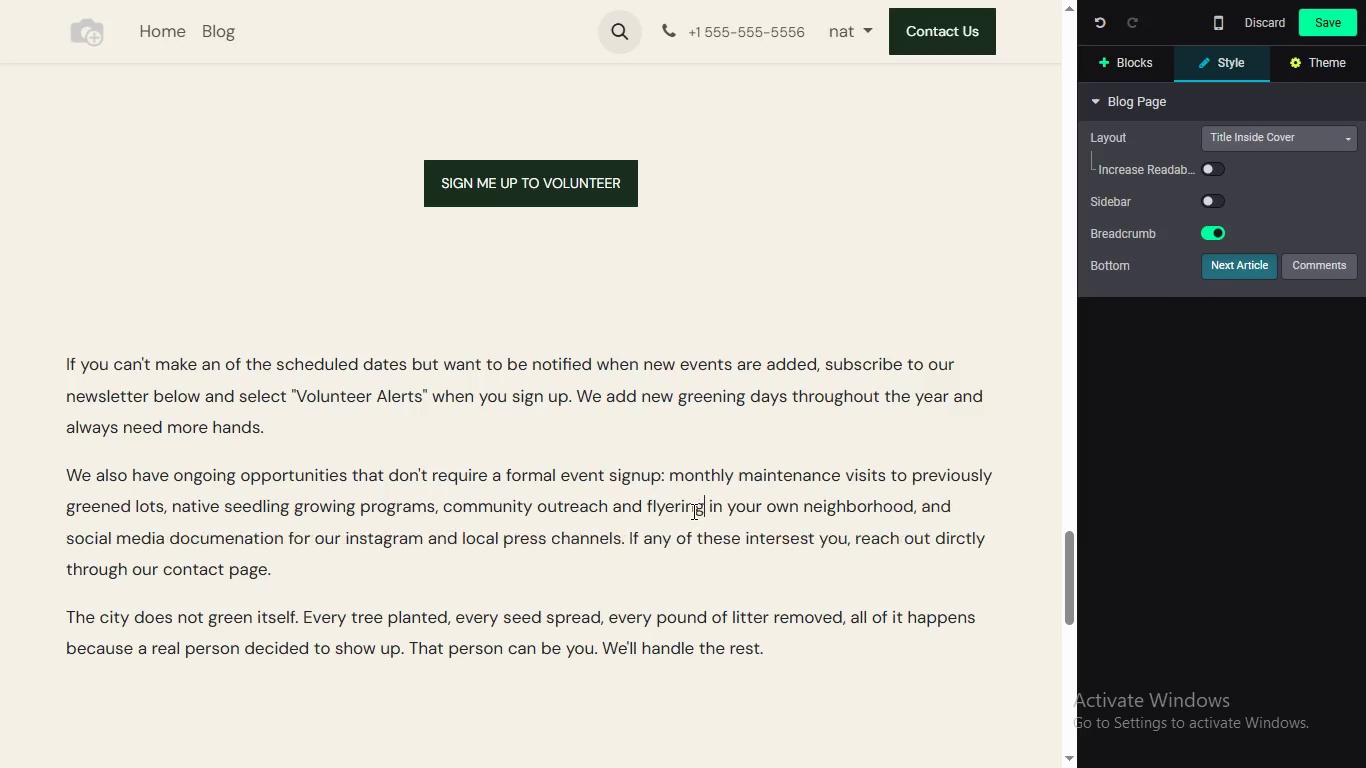 
key(G)
 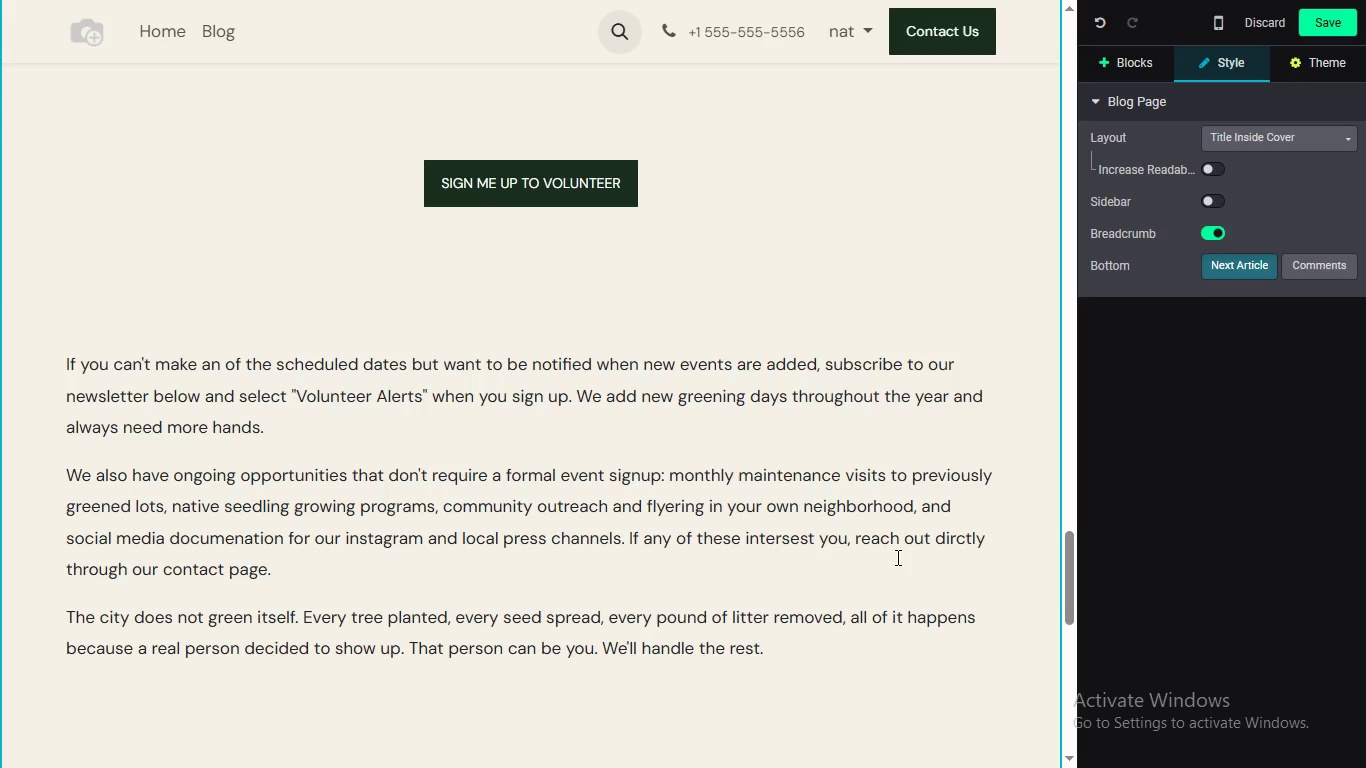 
wait(23.42)
 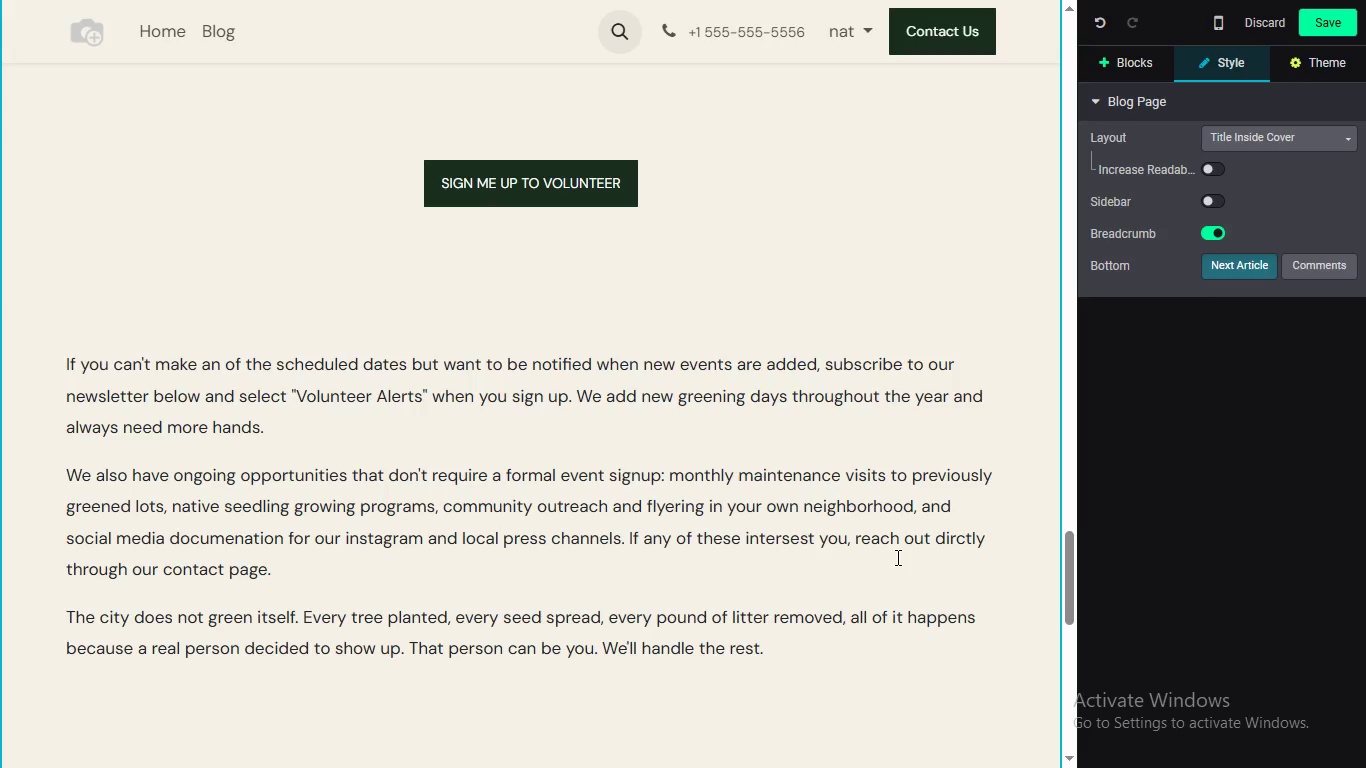 
left_click_drag(start_coordinate=[1073, 567], to_coordinate=[1070, 547])
 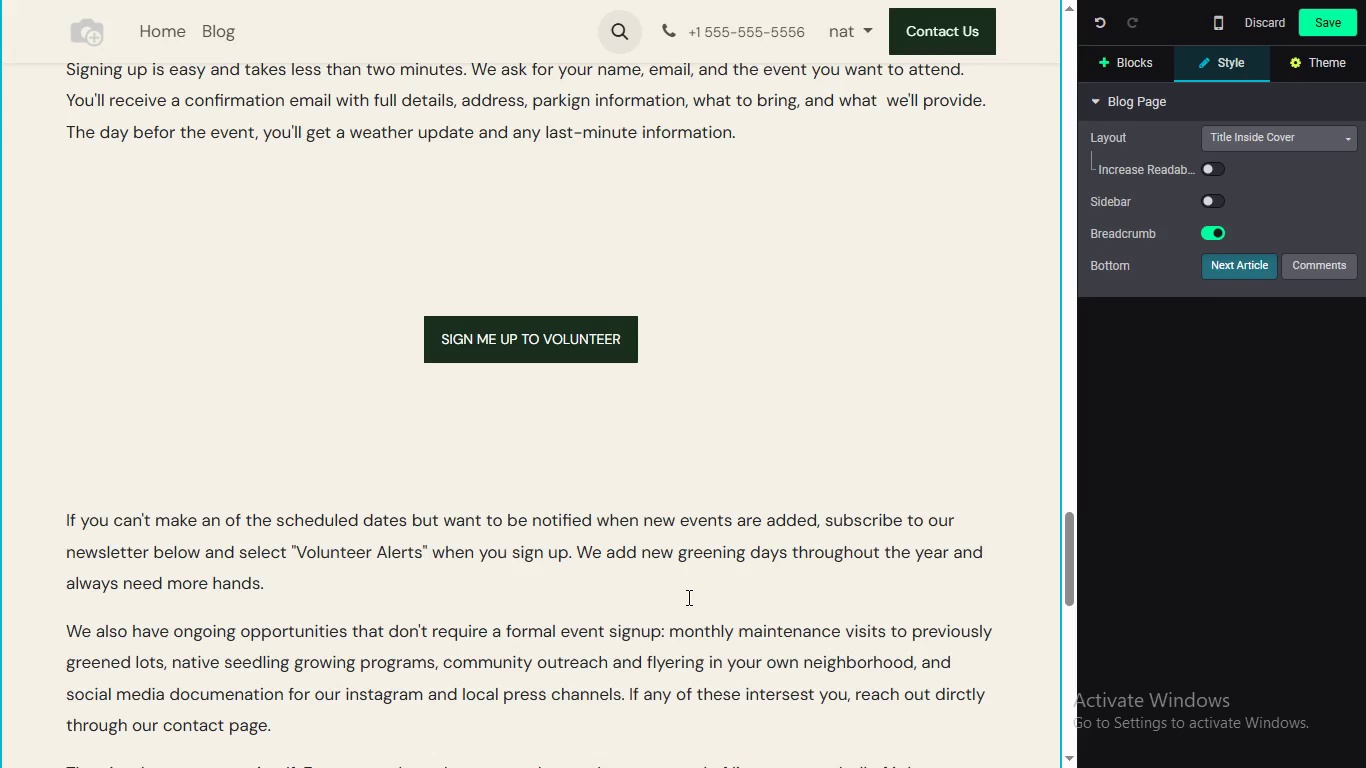 
wait(48.42)
 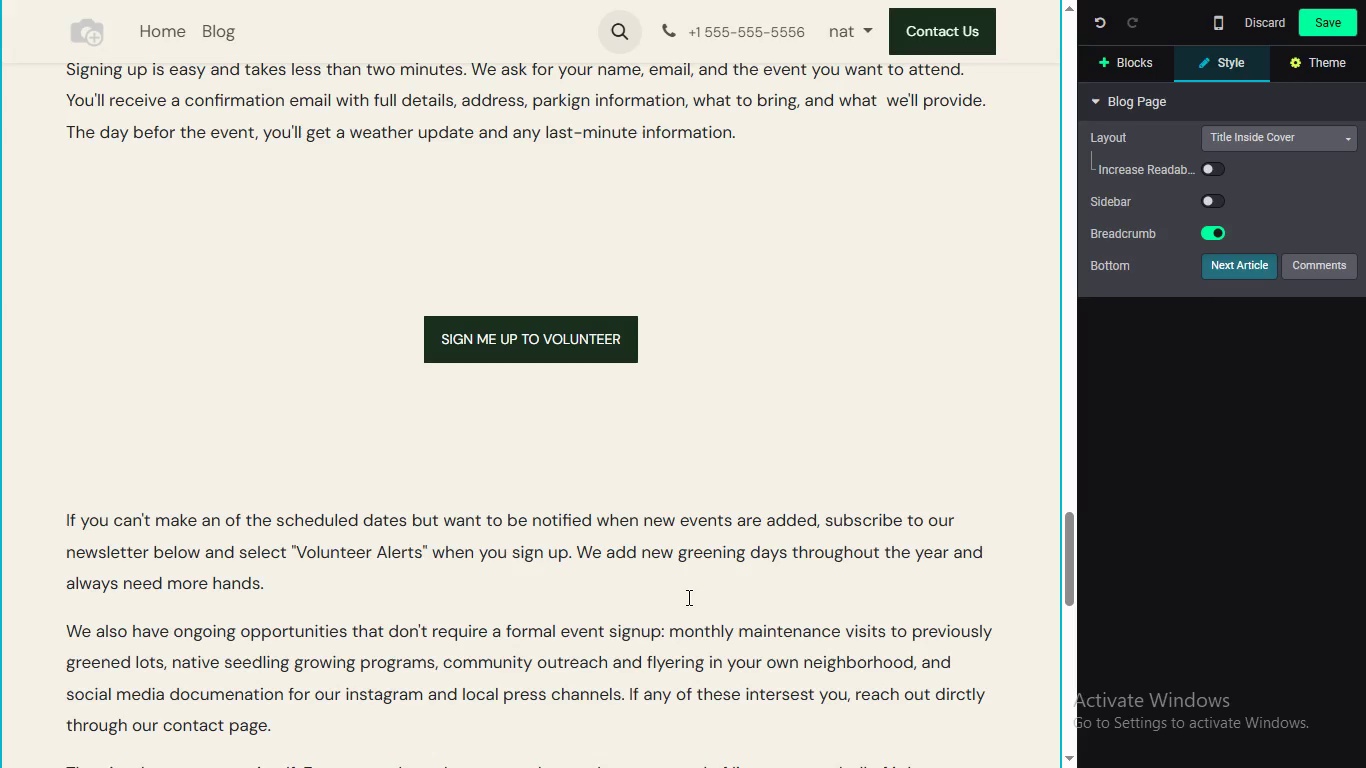 
left_click_drag(start_coordinate=[1072, 567], to_coordinate=[1057, 521])
 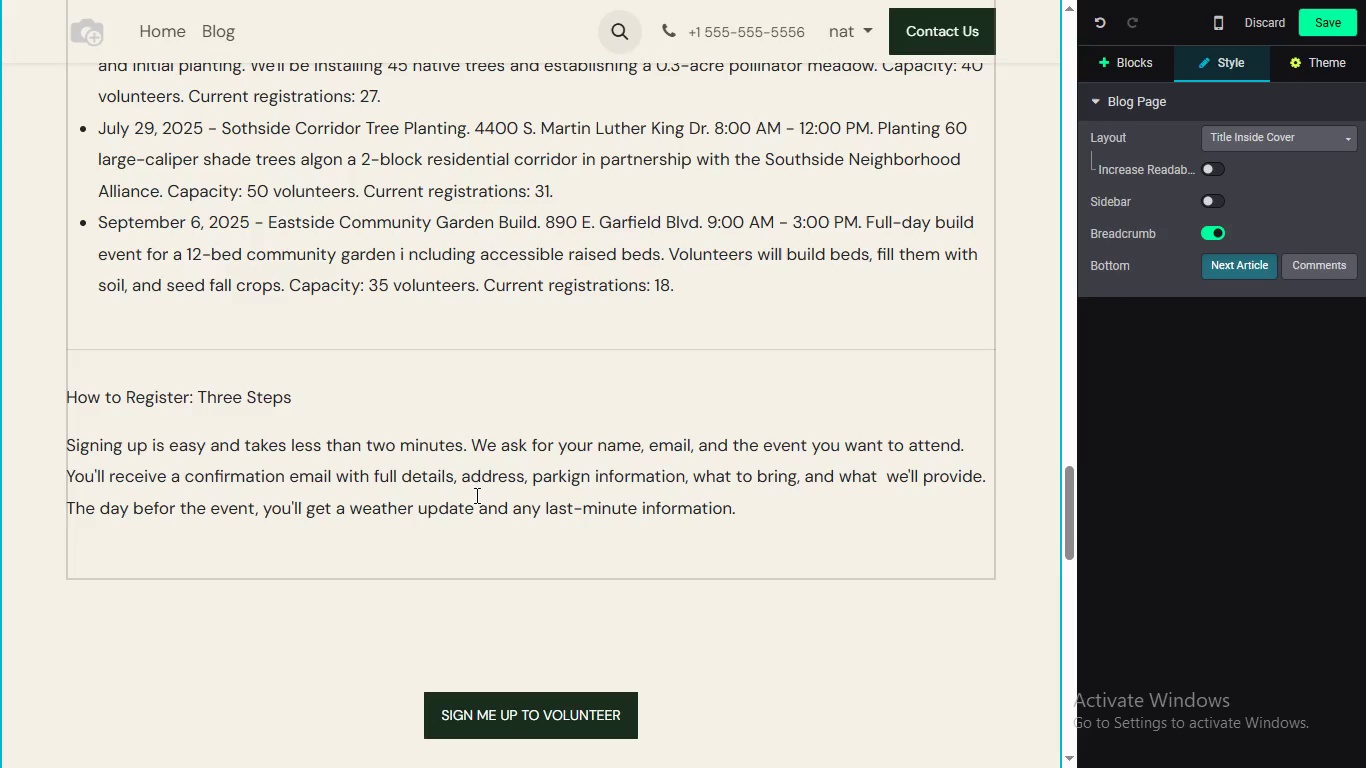 
wait(13.69)
 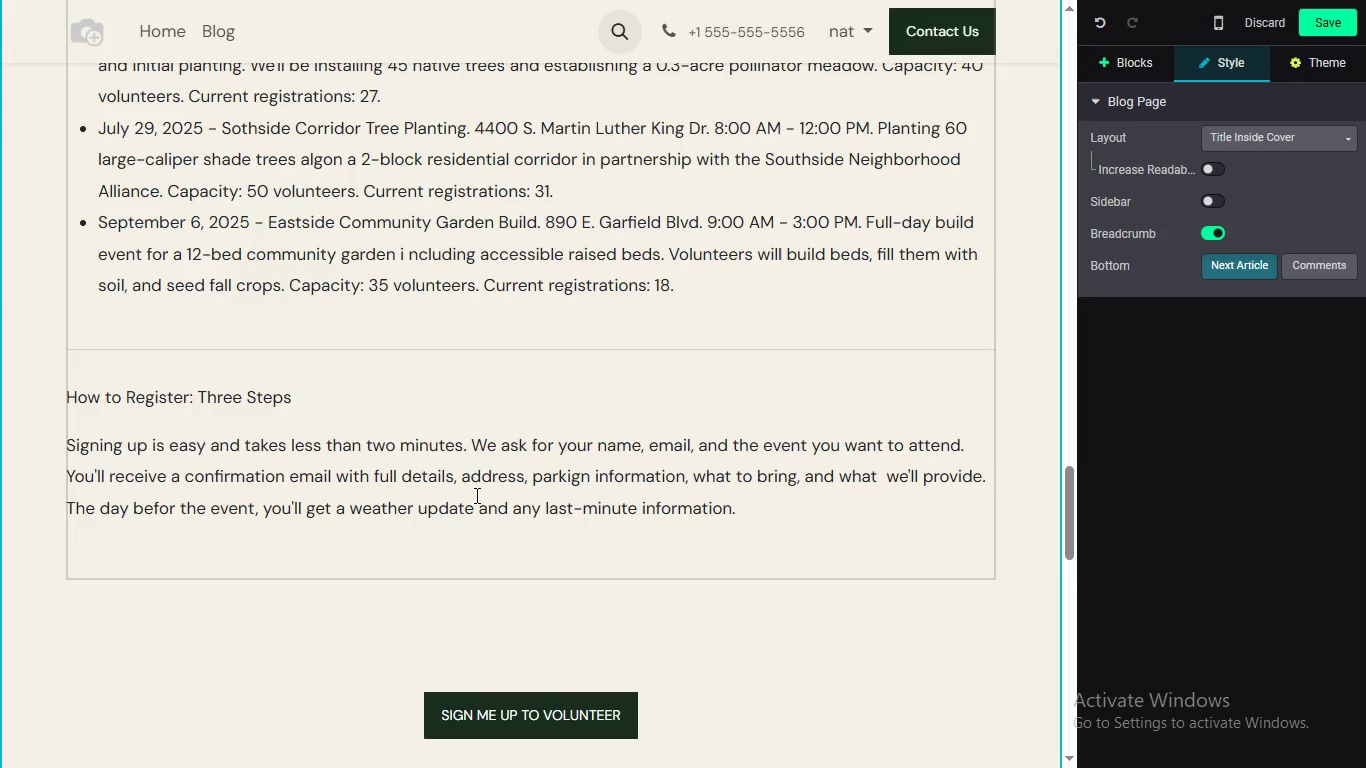 
left_click([580, 471])
 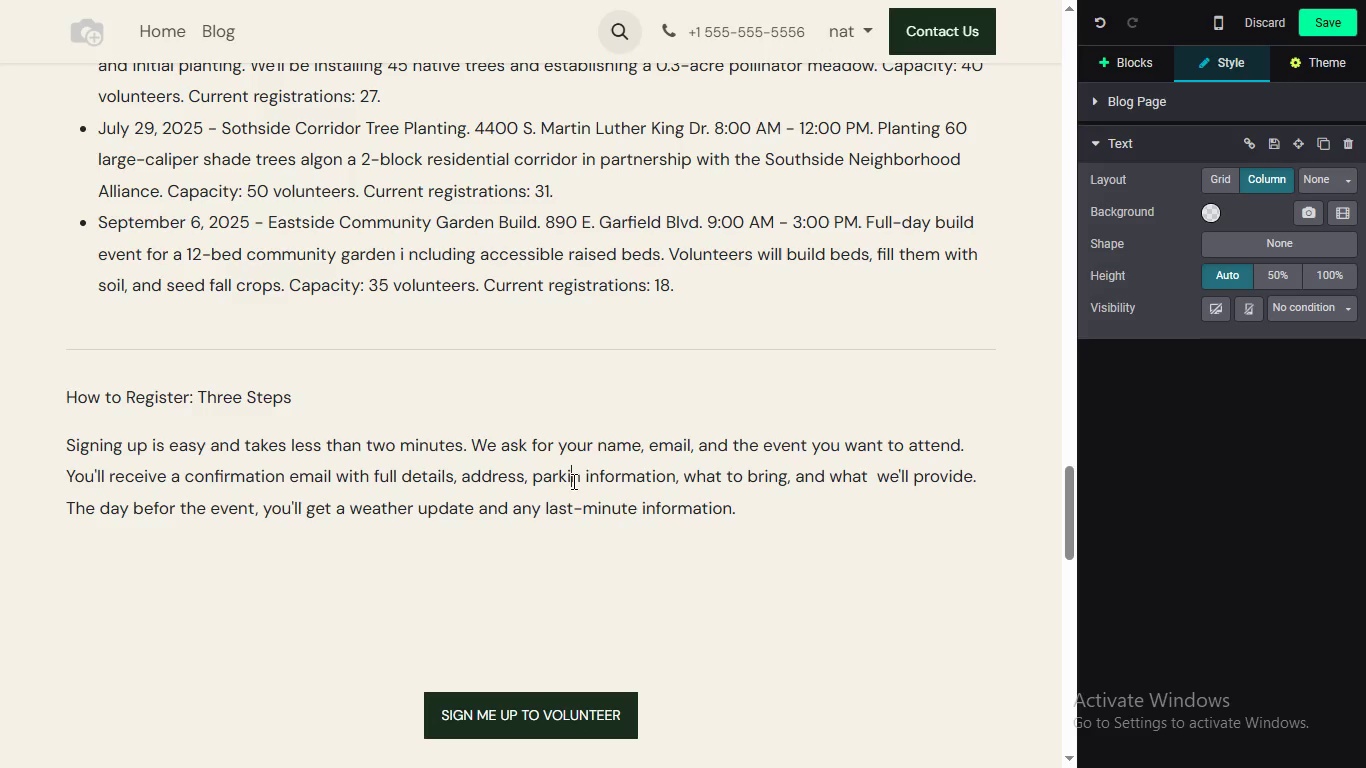 
key(Backspace)
 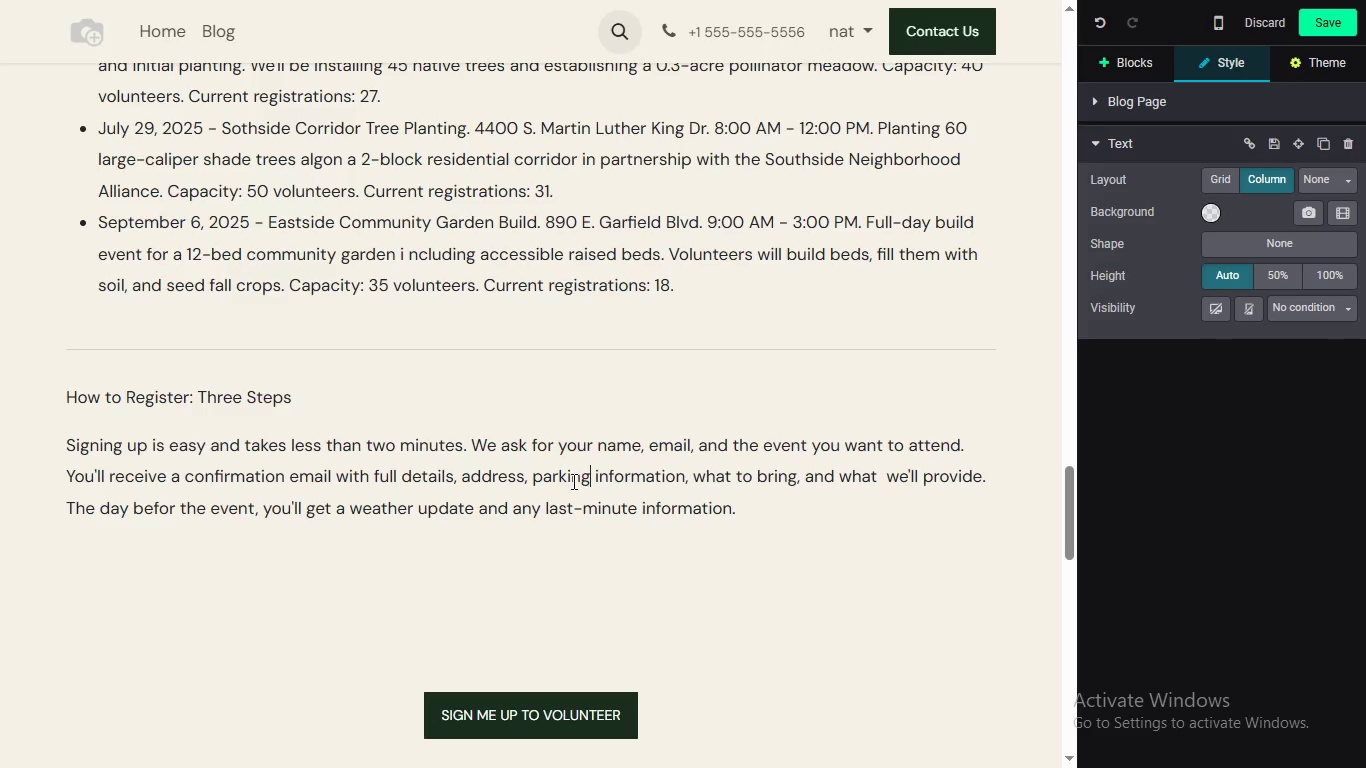 
key(ArrowRight)
 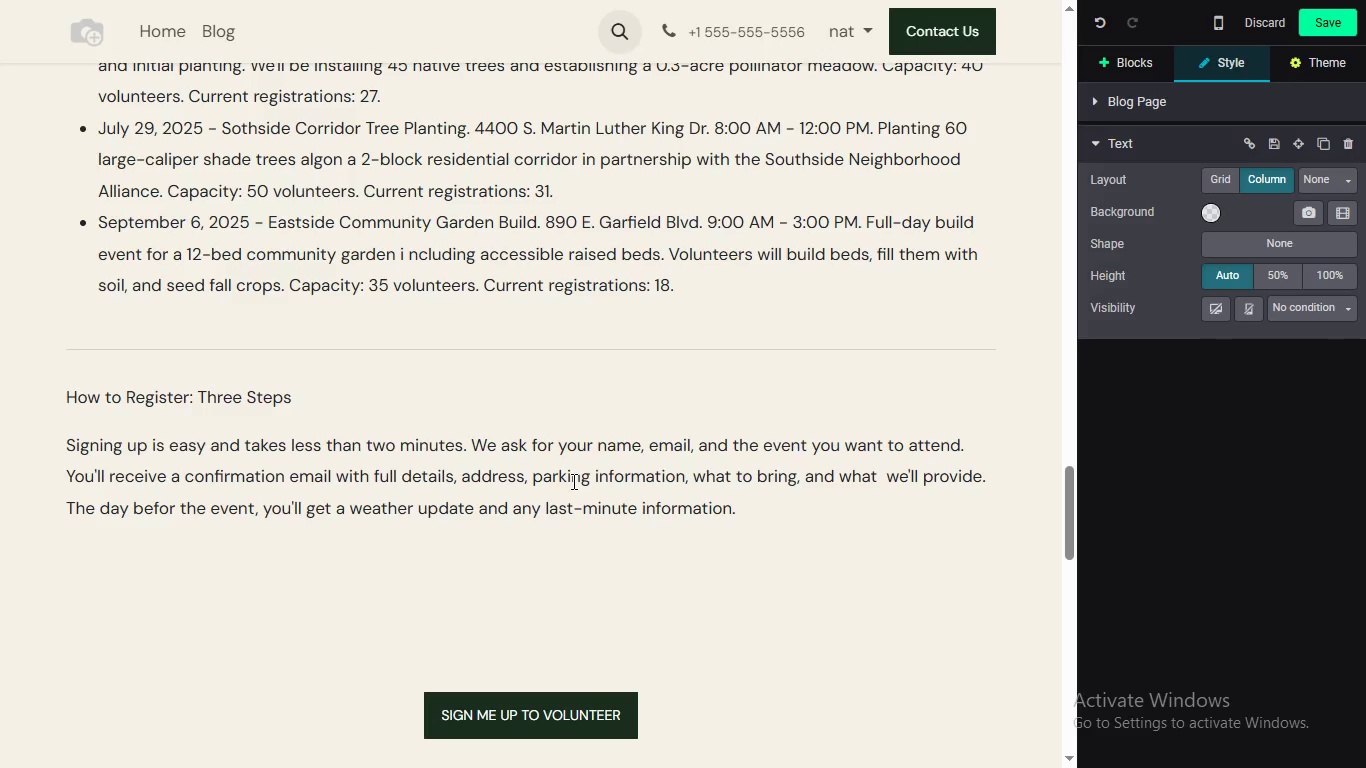 
key(G)
 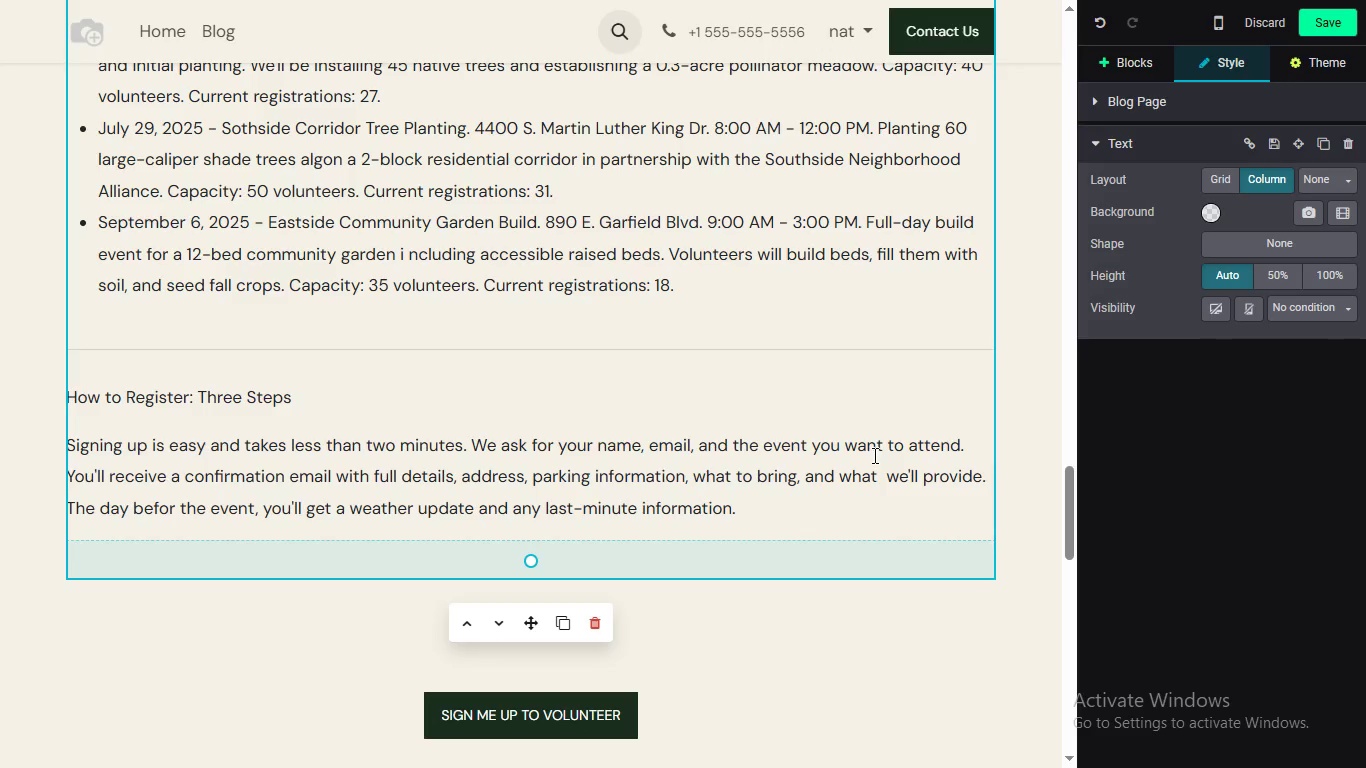 
left_click([890, 480])
 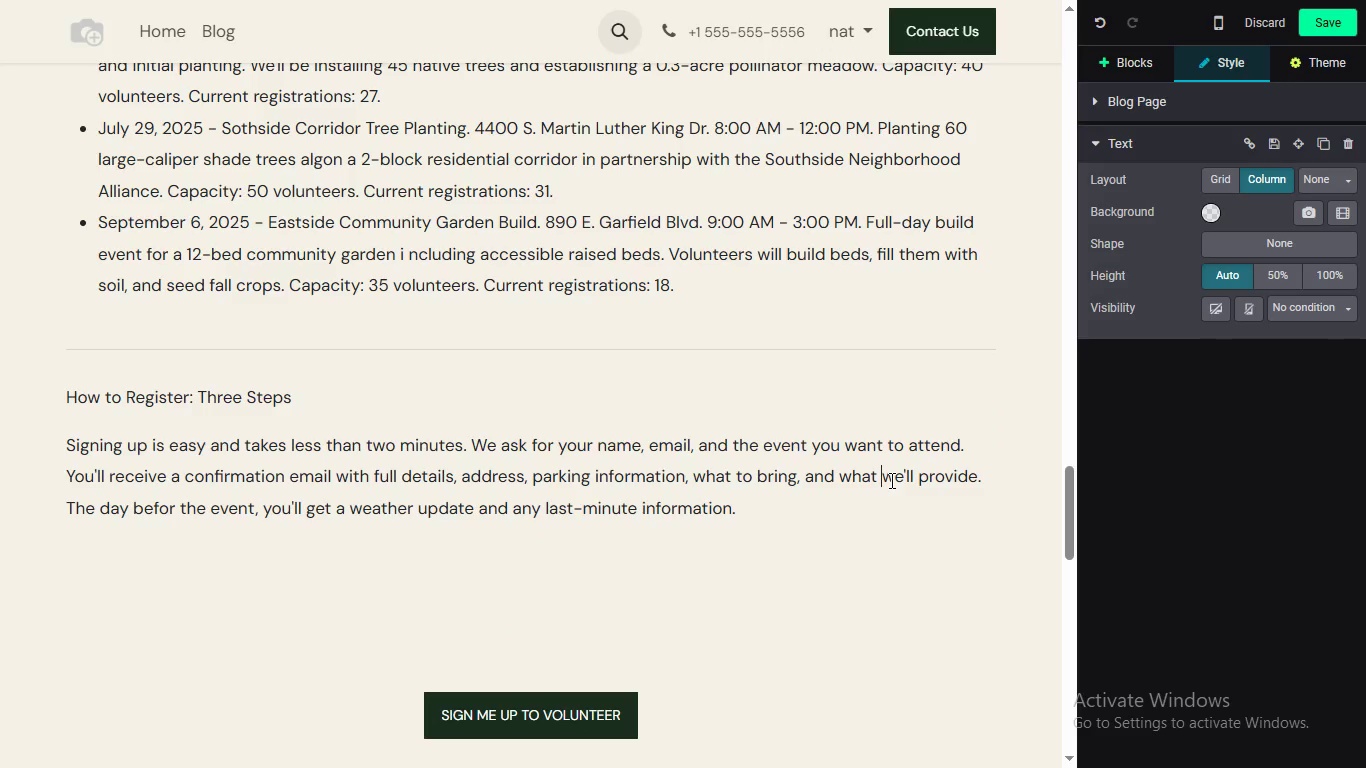 
key(Backspace)
 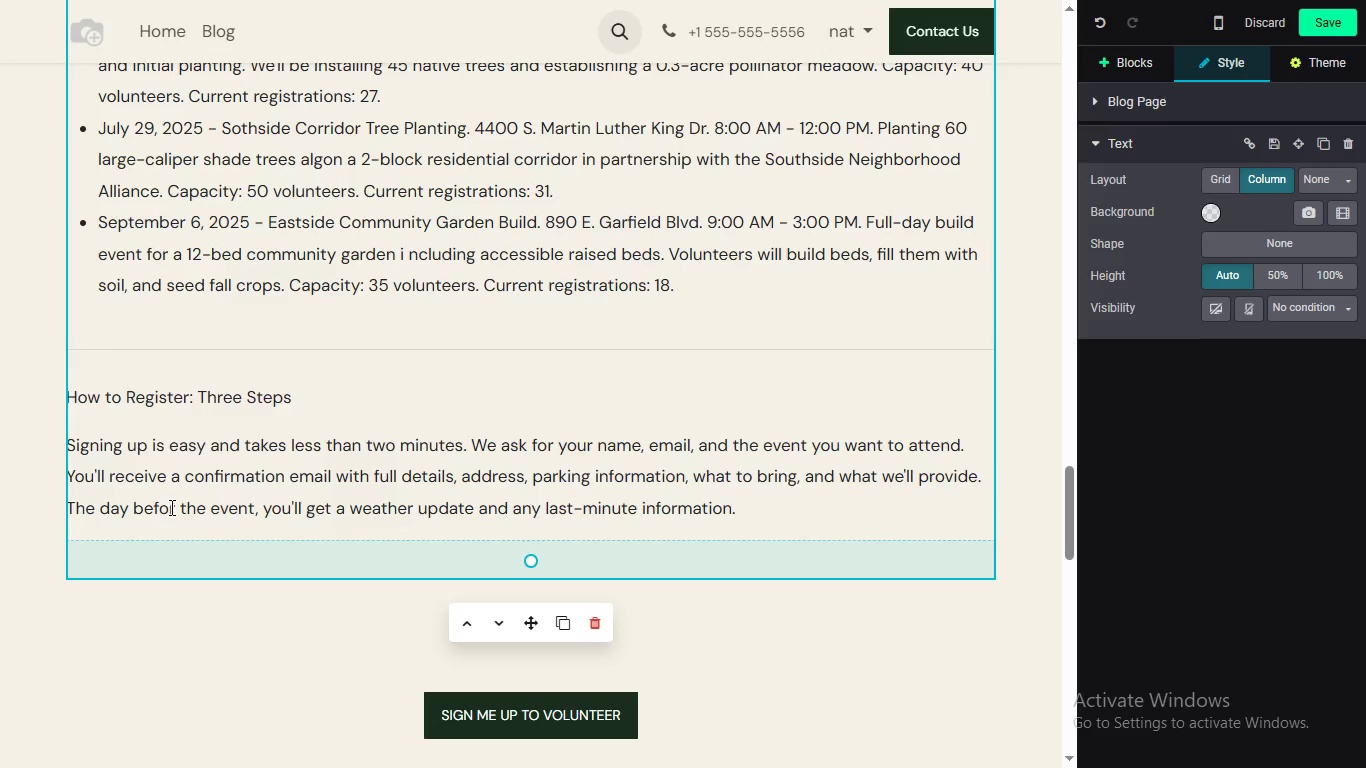 
left_click([172, 516])
 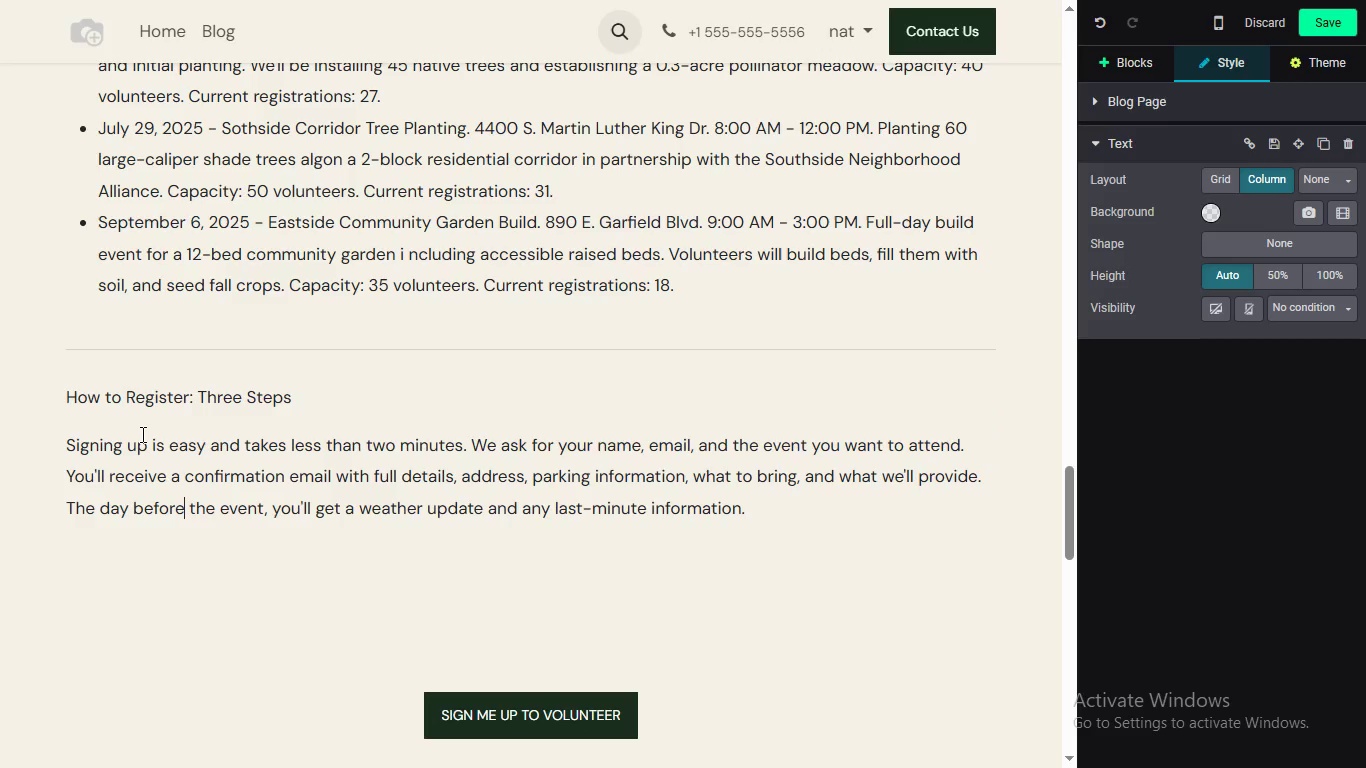 
key(ArrowRight)
 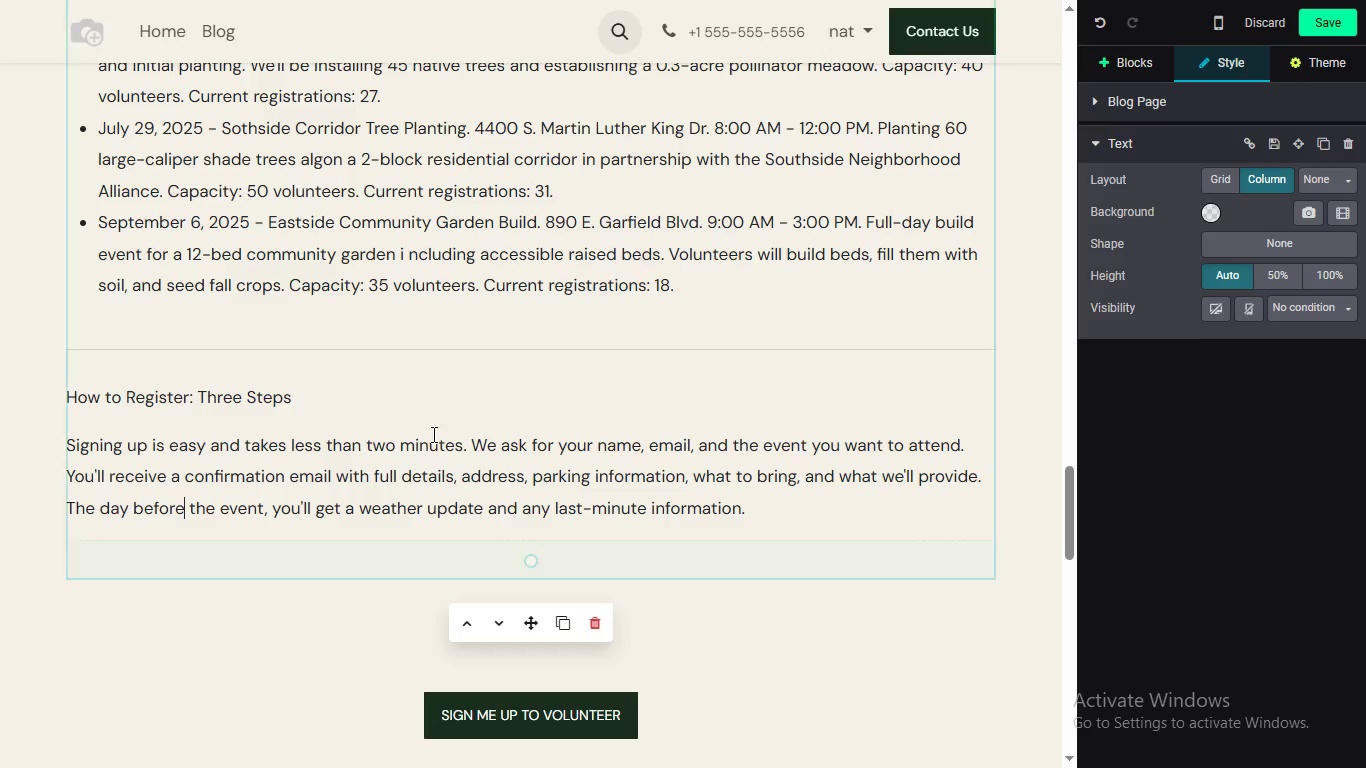 
key(E)
 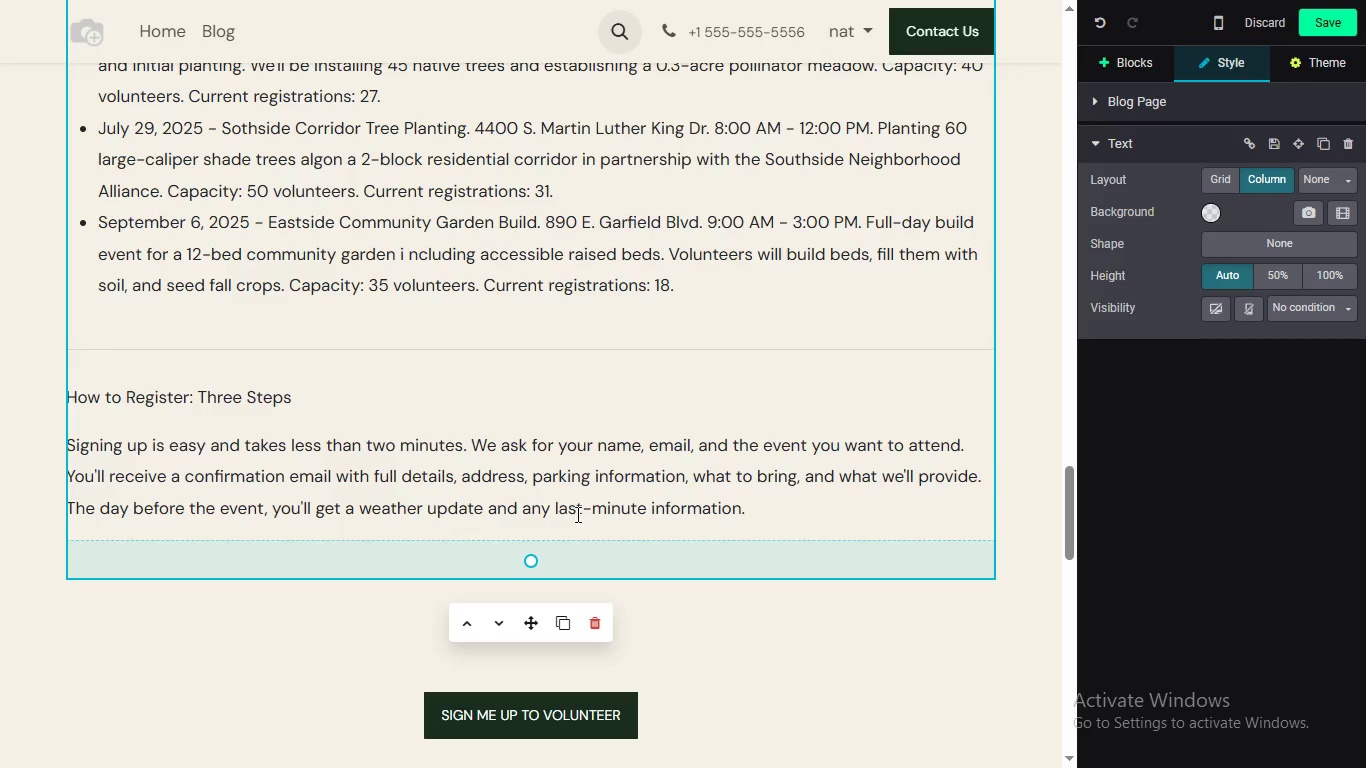 
wait(8.51)
 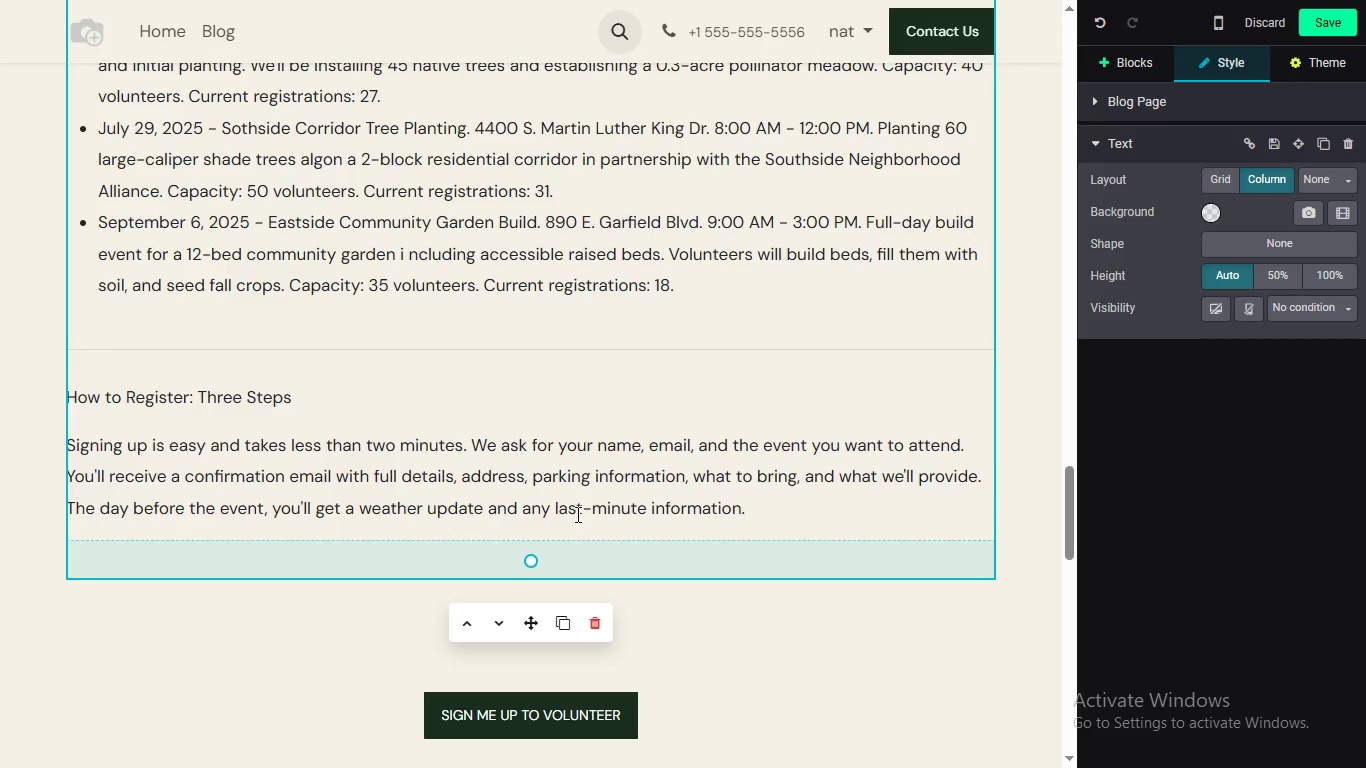 
left_click_drag(start_coordinate=[1075, 541], to_coordinate=[1082, 514])
 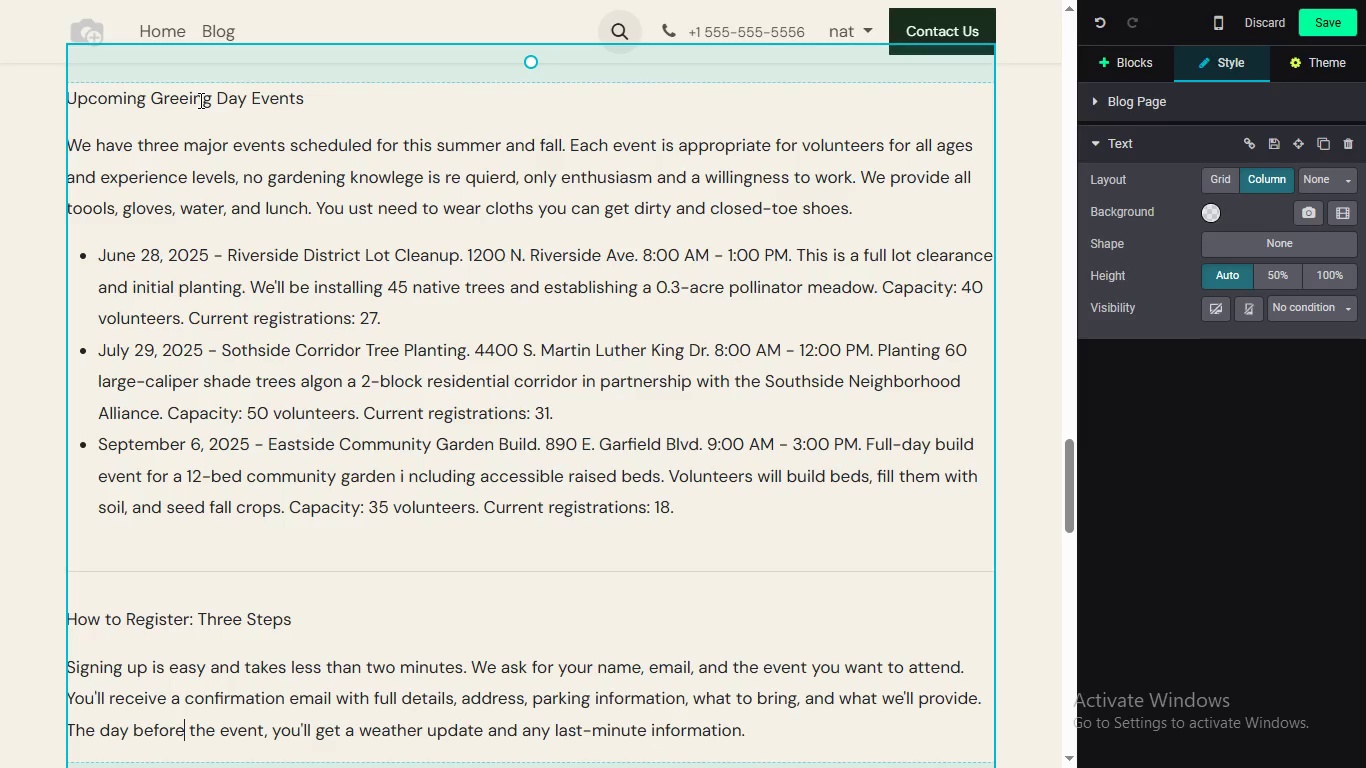 
wait(8.05)
 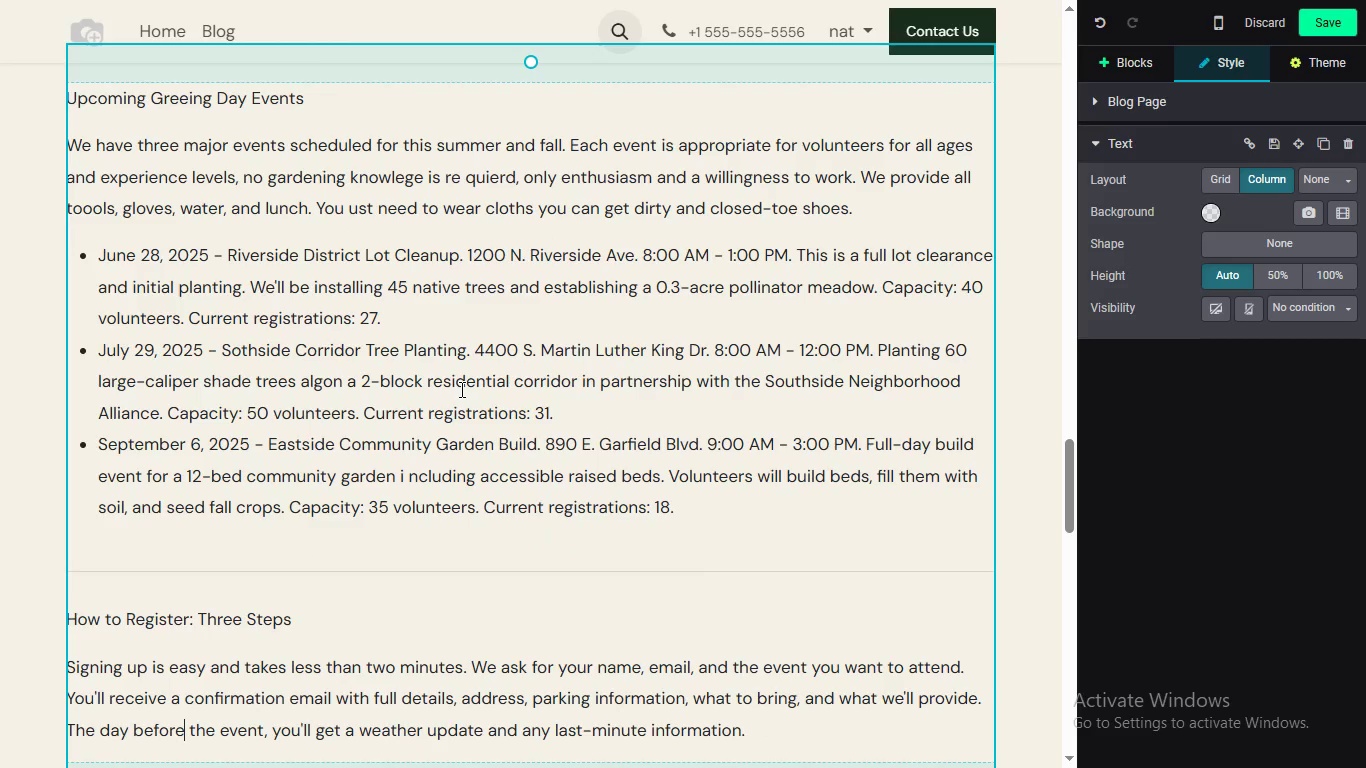 
left_click([190, 104])
 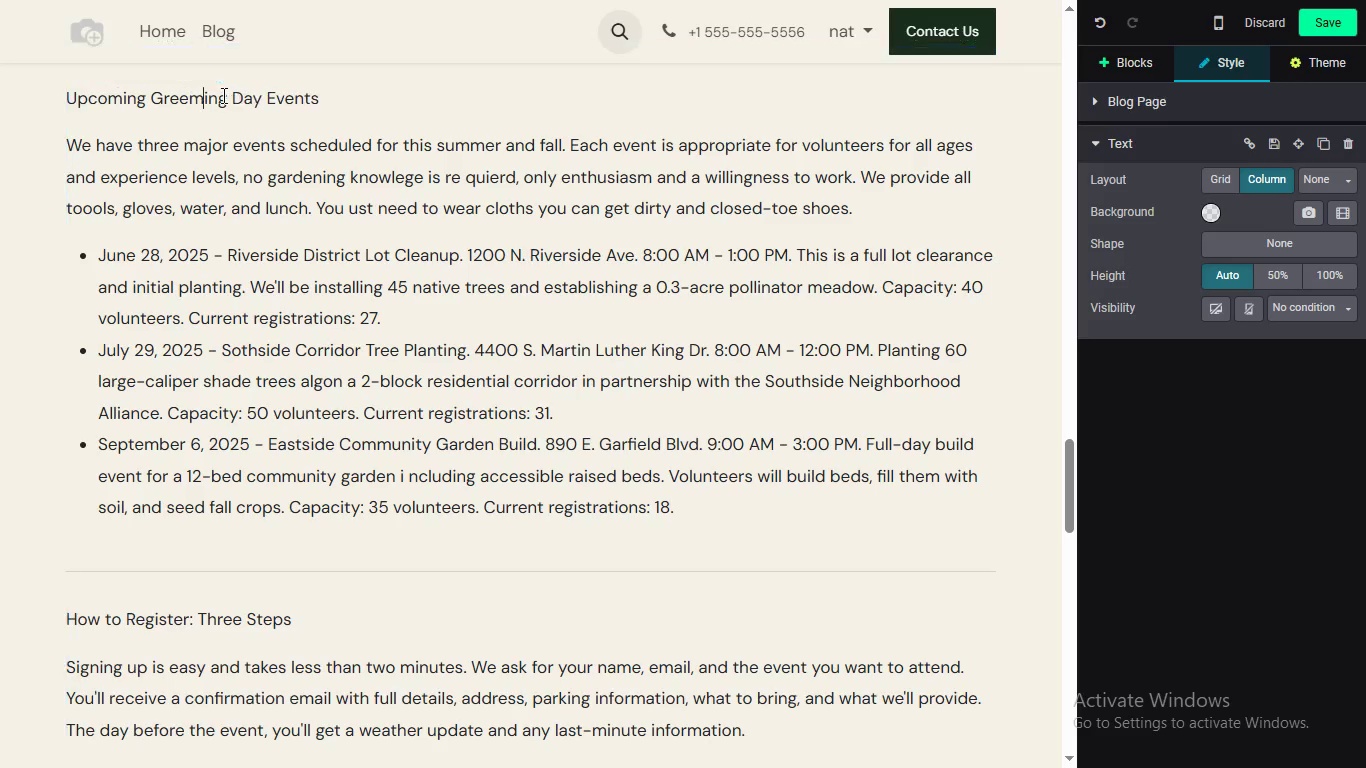 
key(M)
 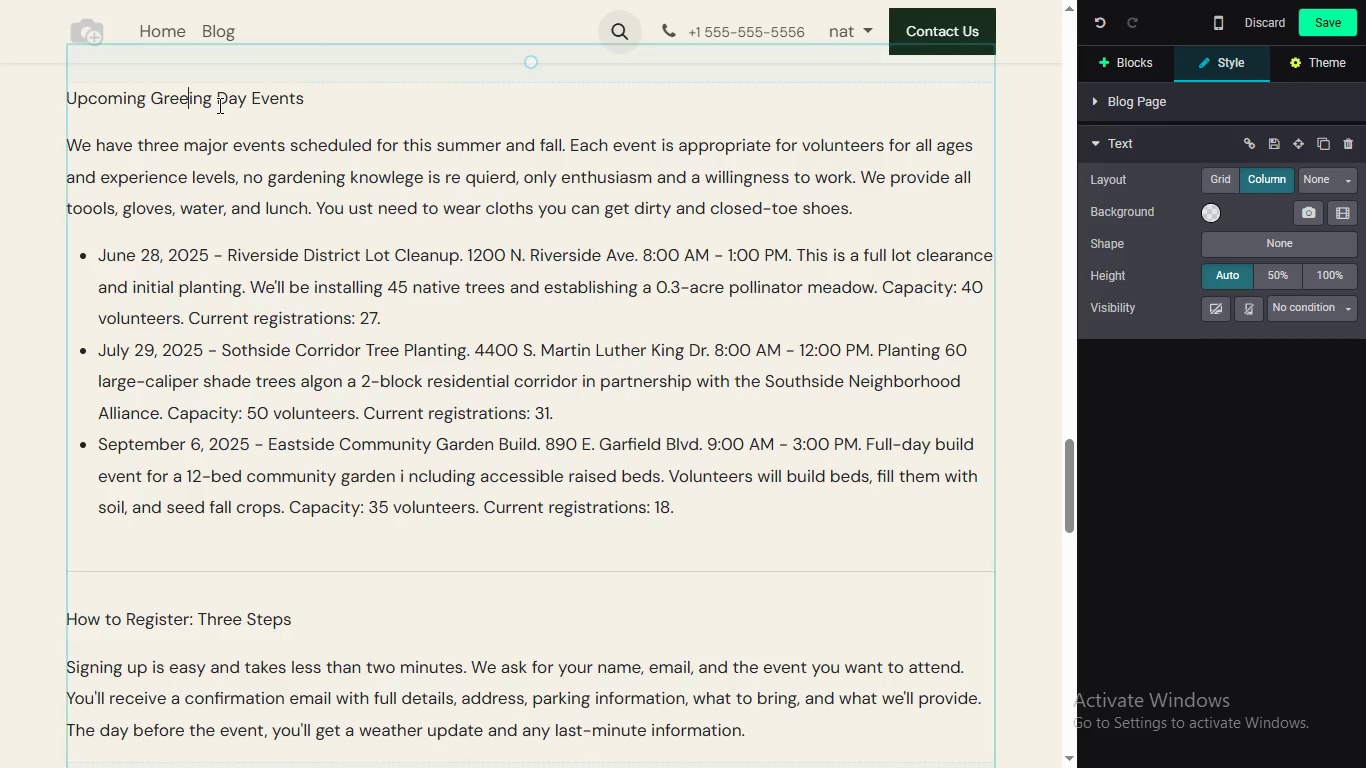 
key(Backspace)
 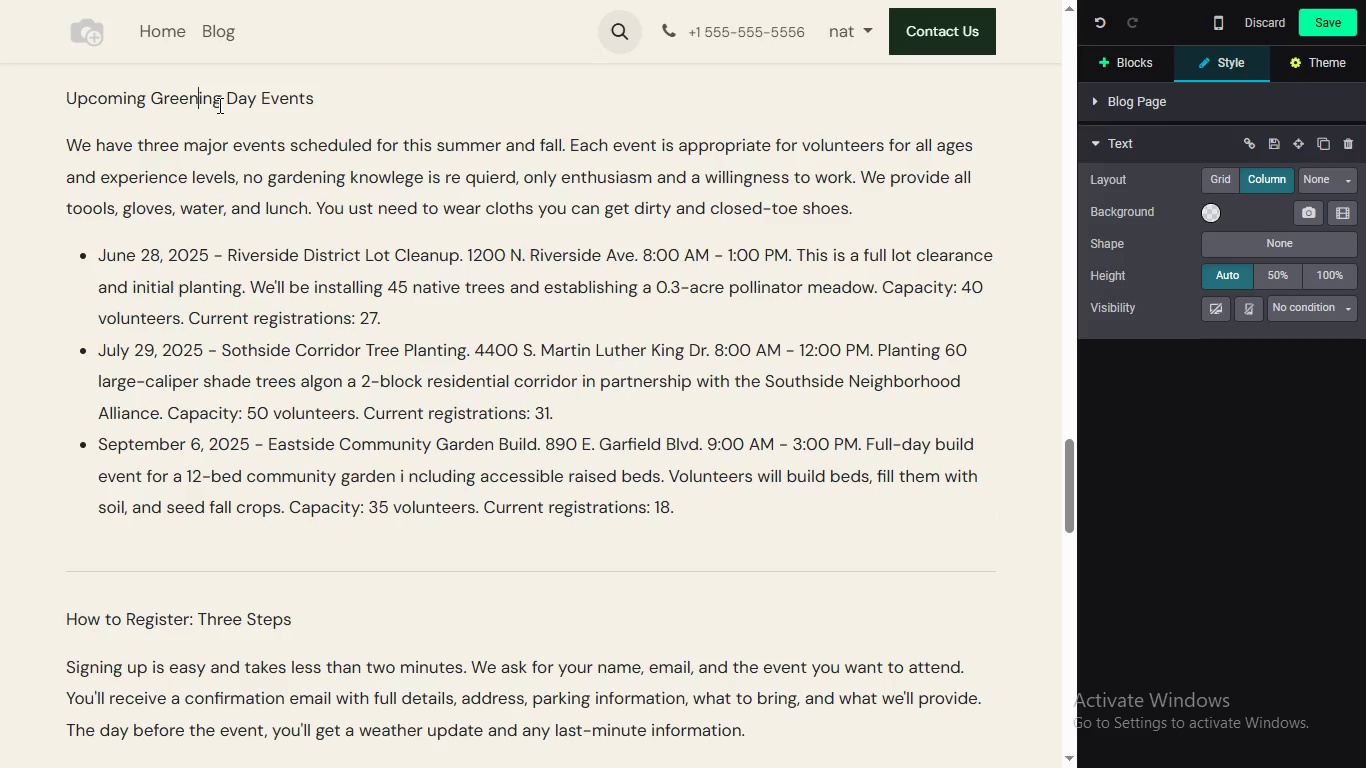 
key(N)
 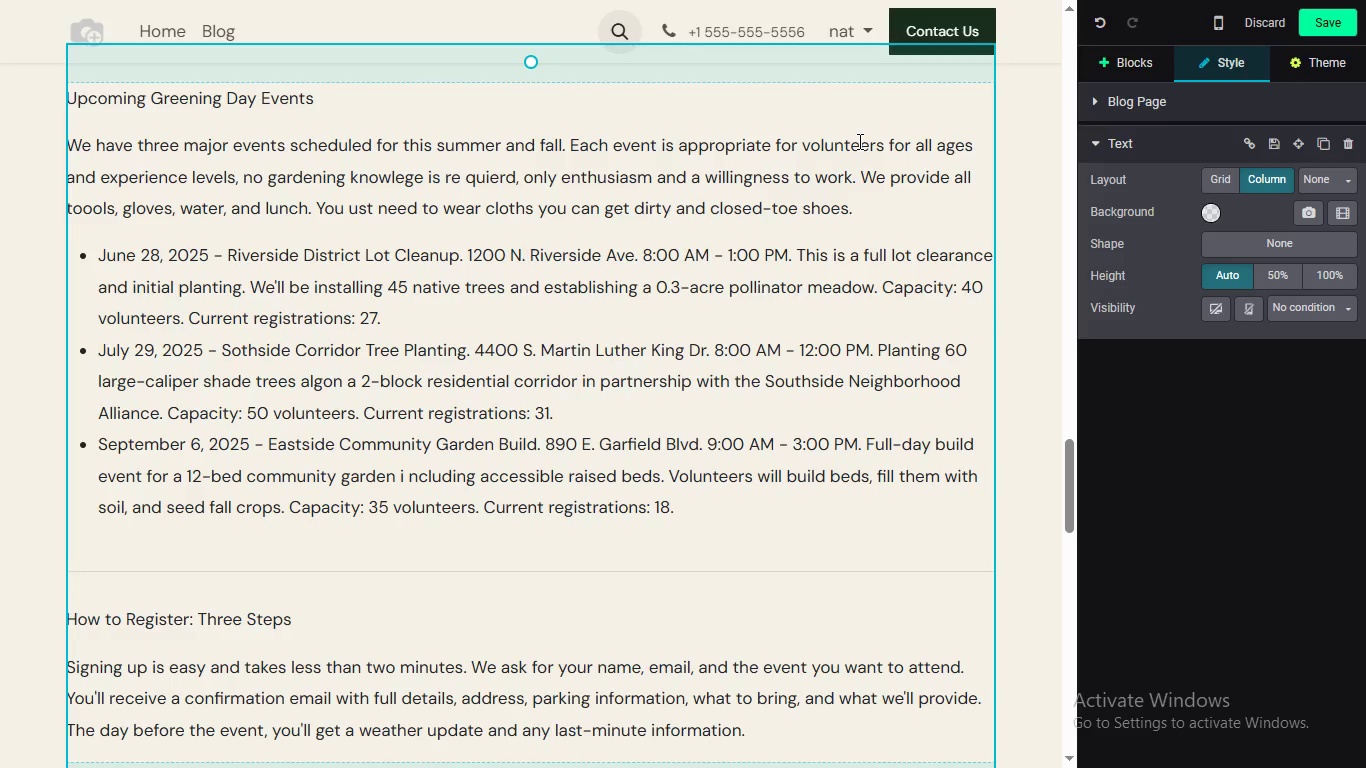 
wait(15.73)
 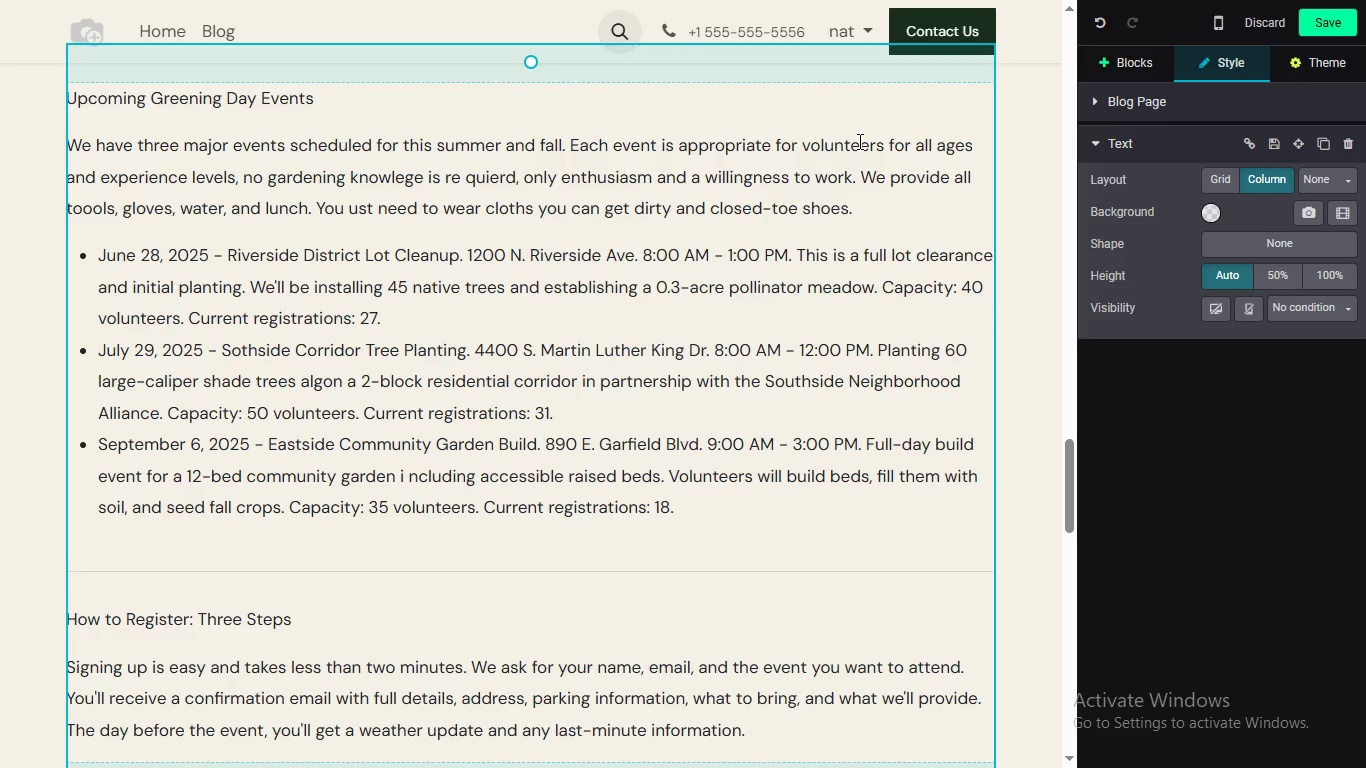 
left_click([470, 178])
 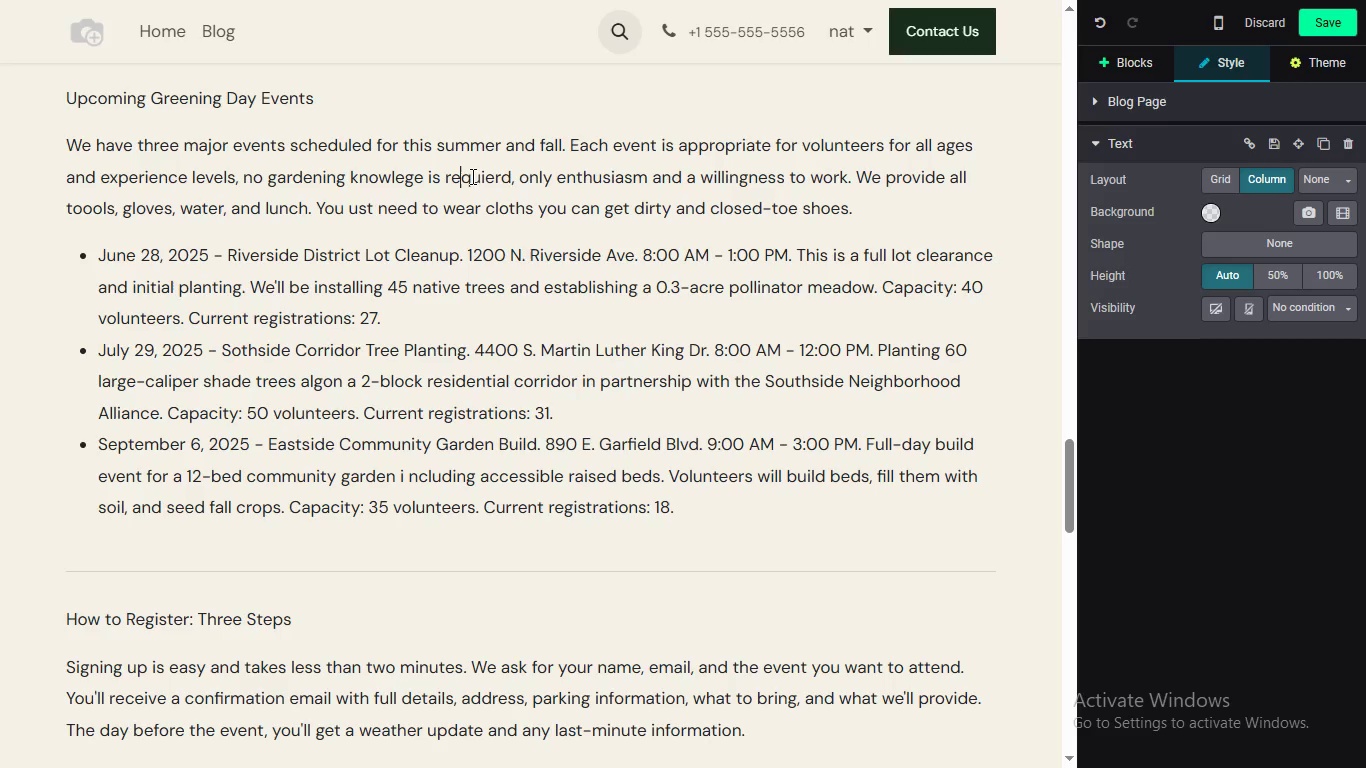 
key(Backspace)
 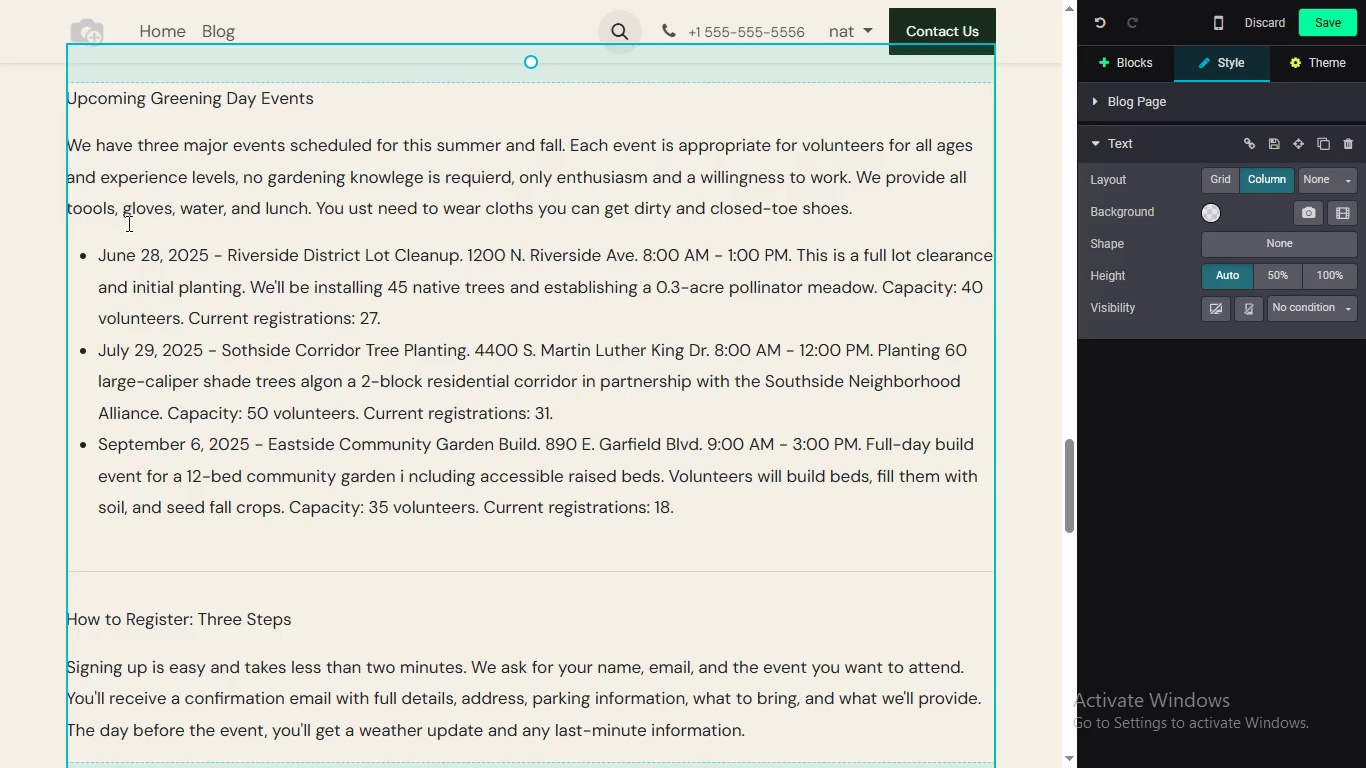 
wait(6.05)
 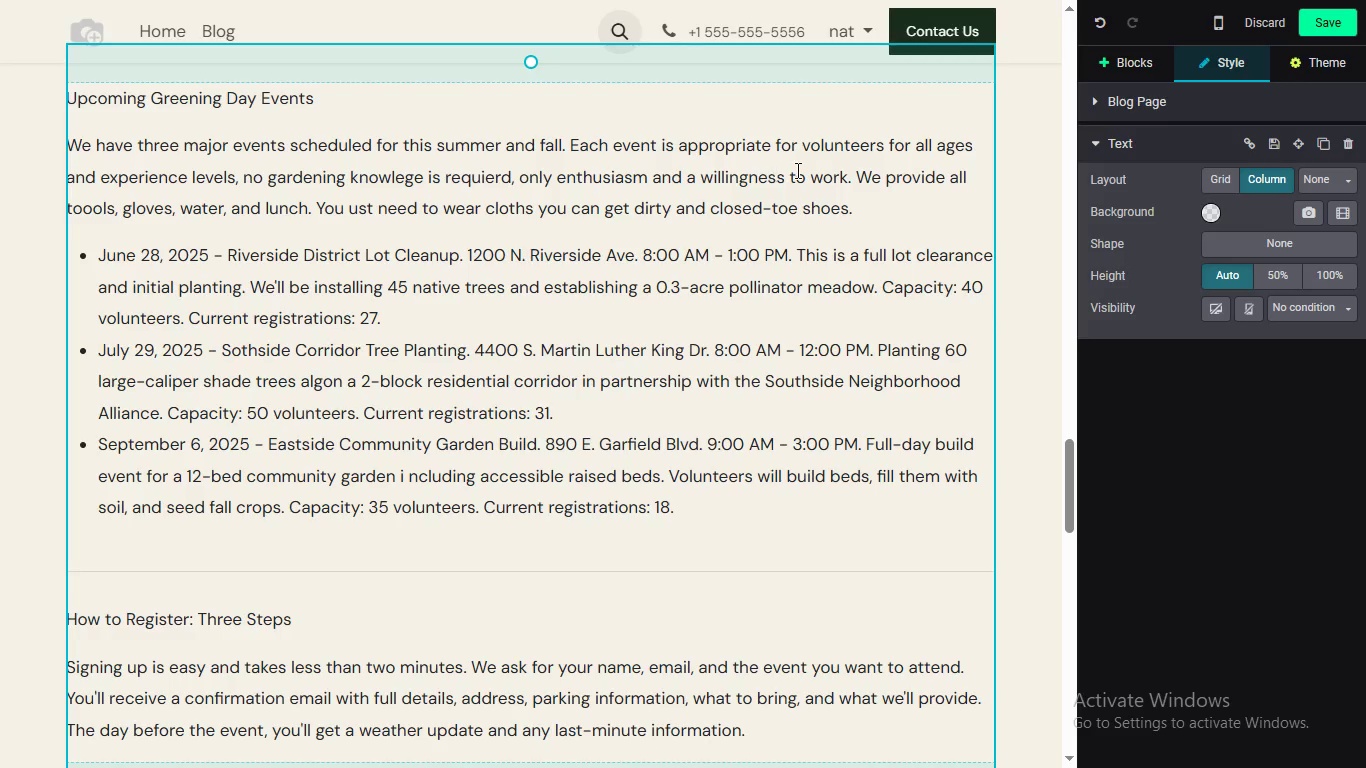 
left_click([81, 202])
 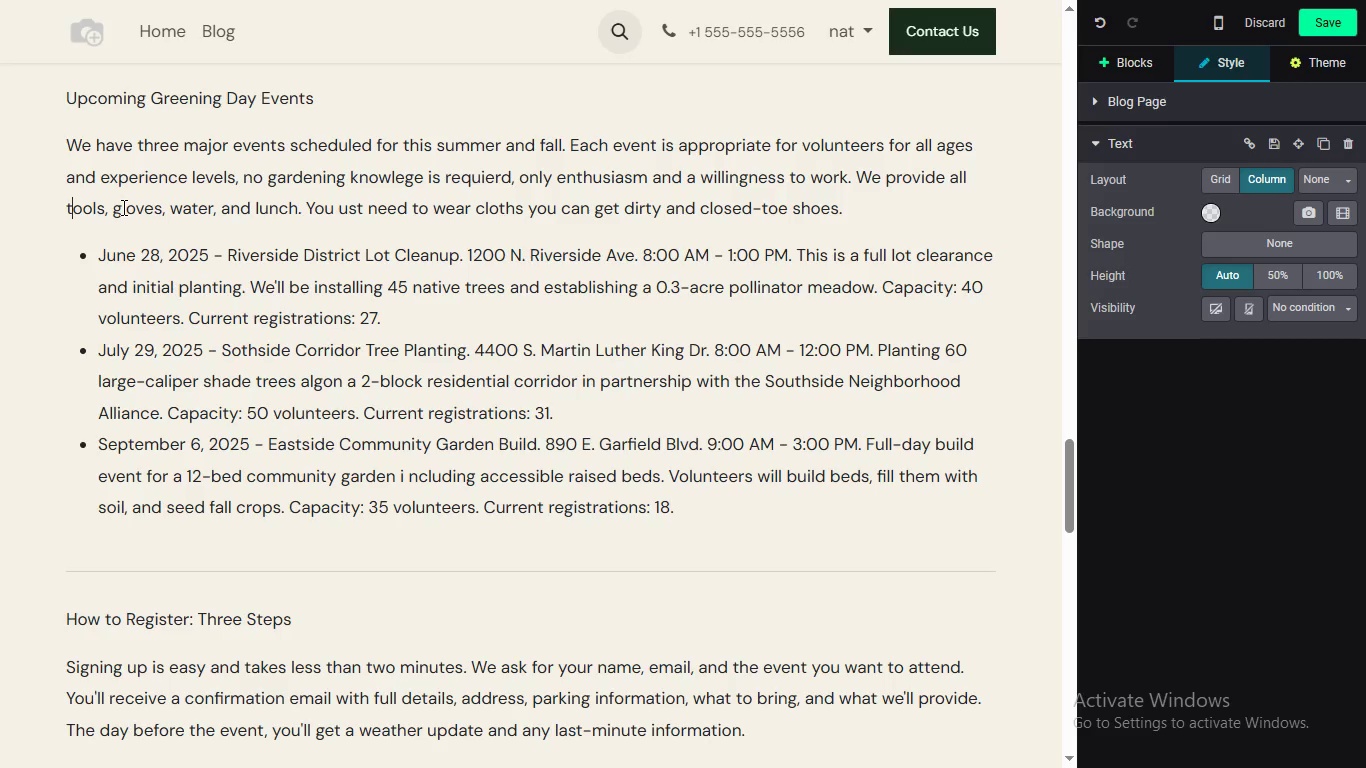 
key(Backspace)
 